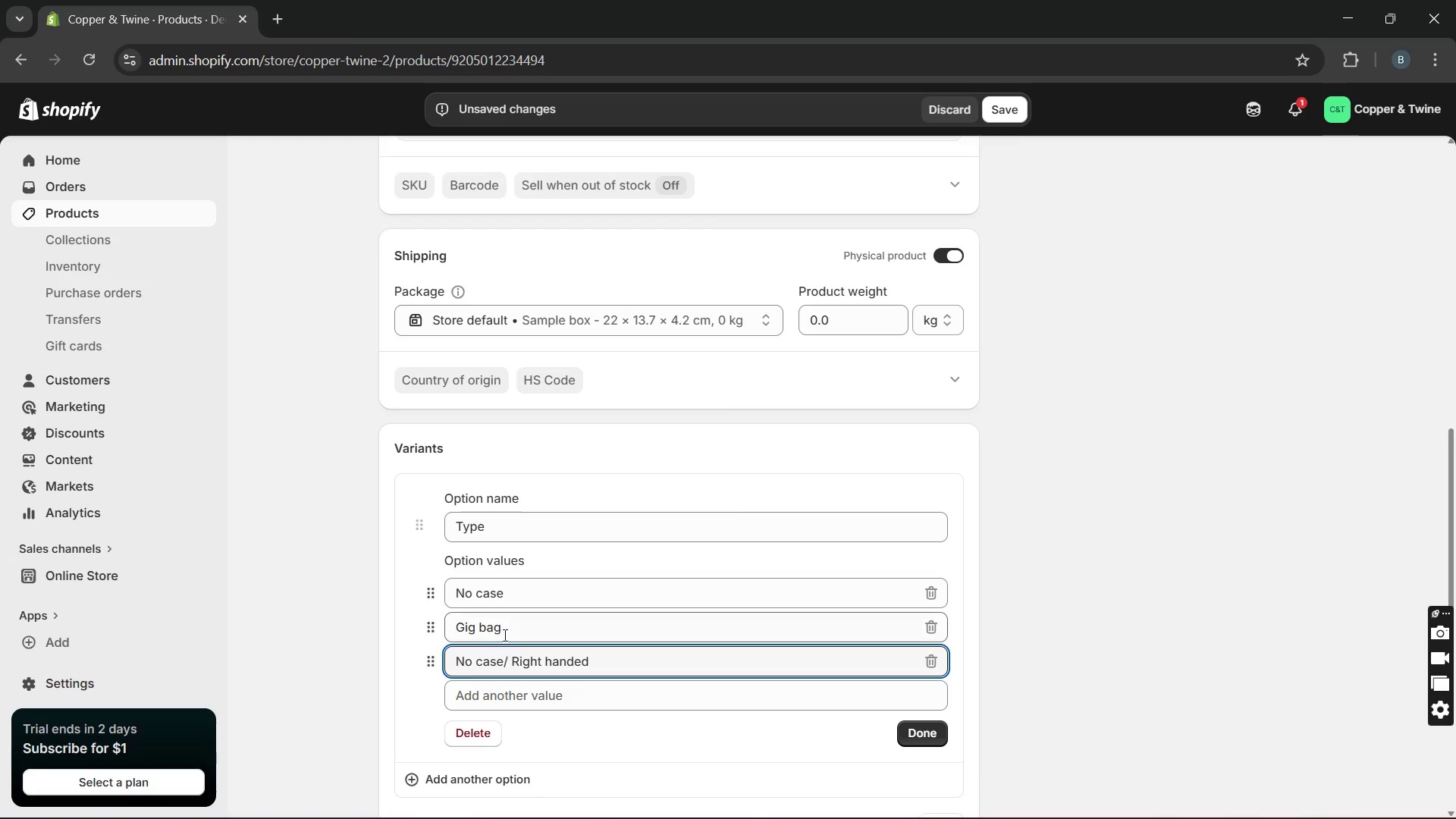 
left_click([517, 627])
 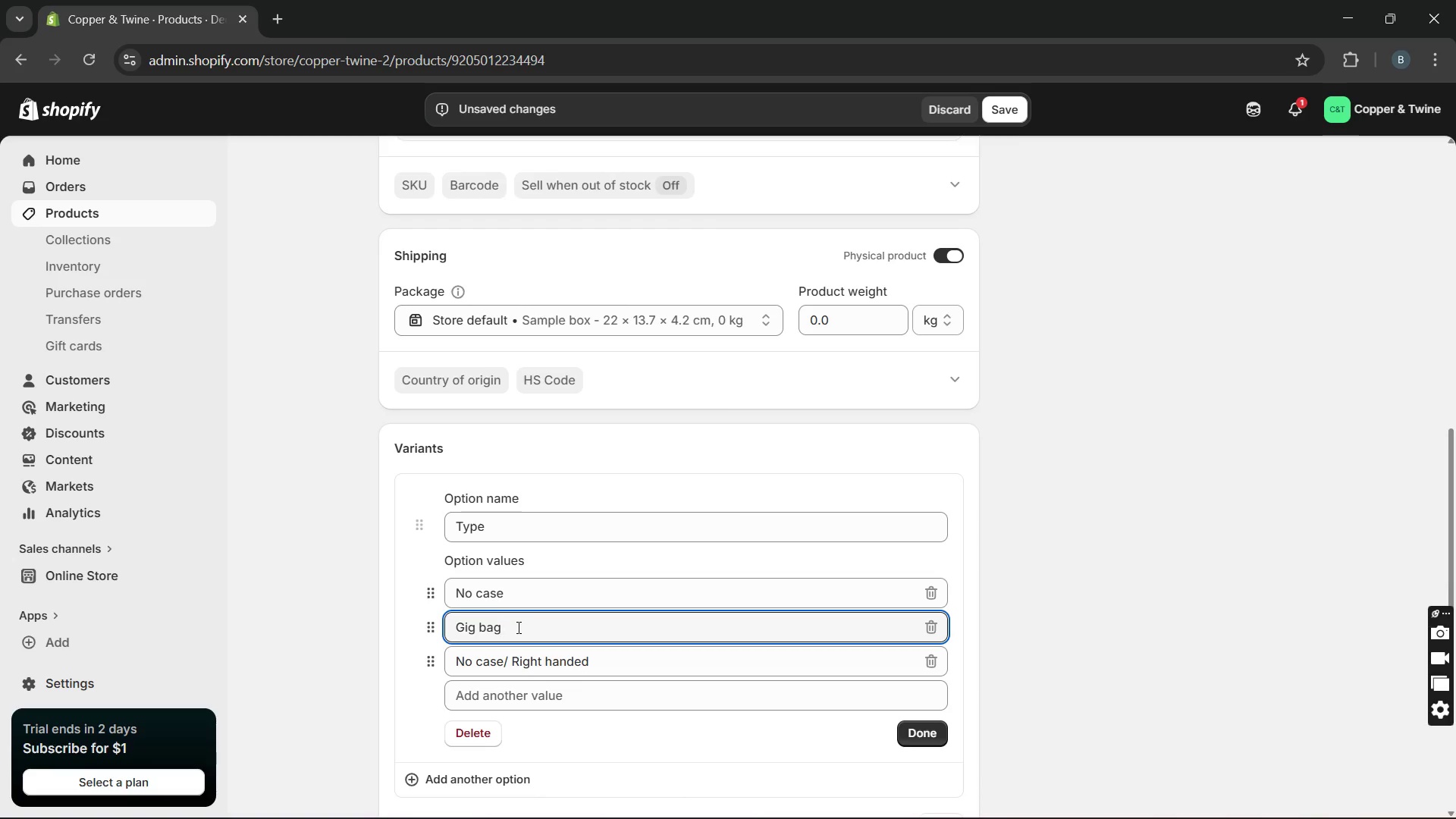 
type(/ Left handed)
 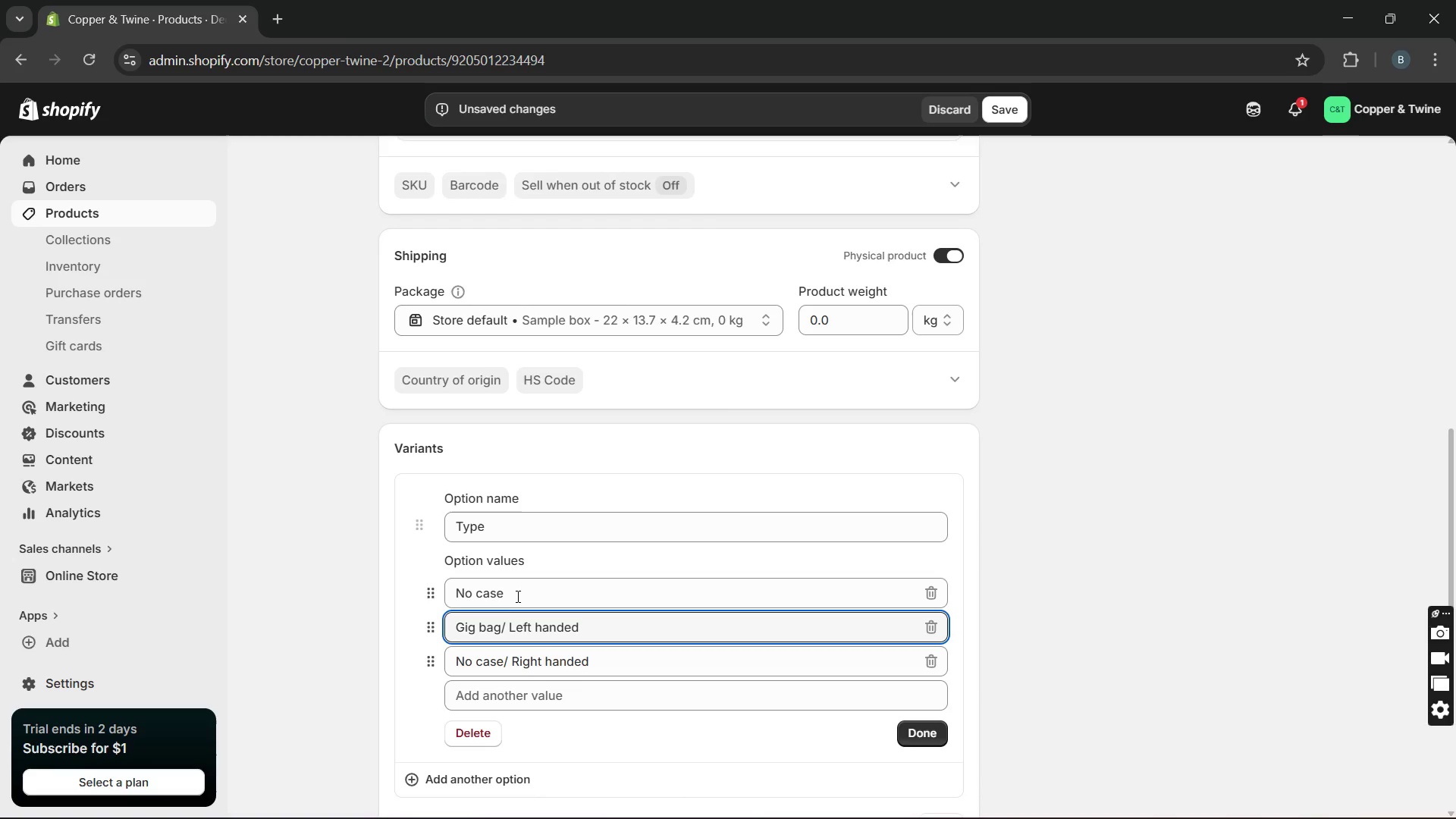 
left_click([516, 595])
 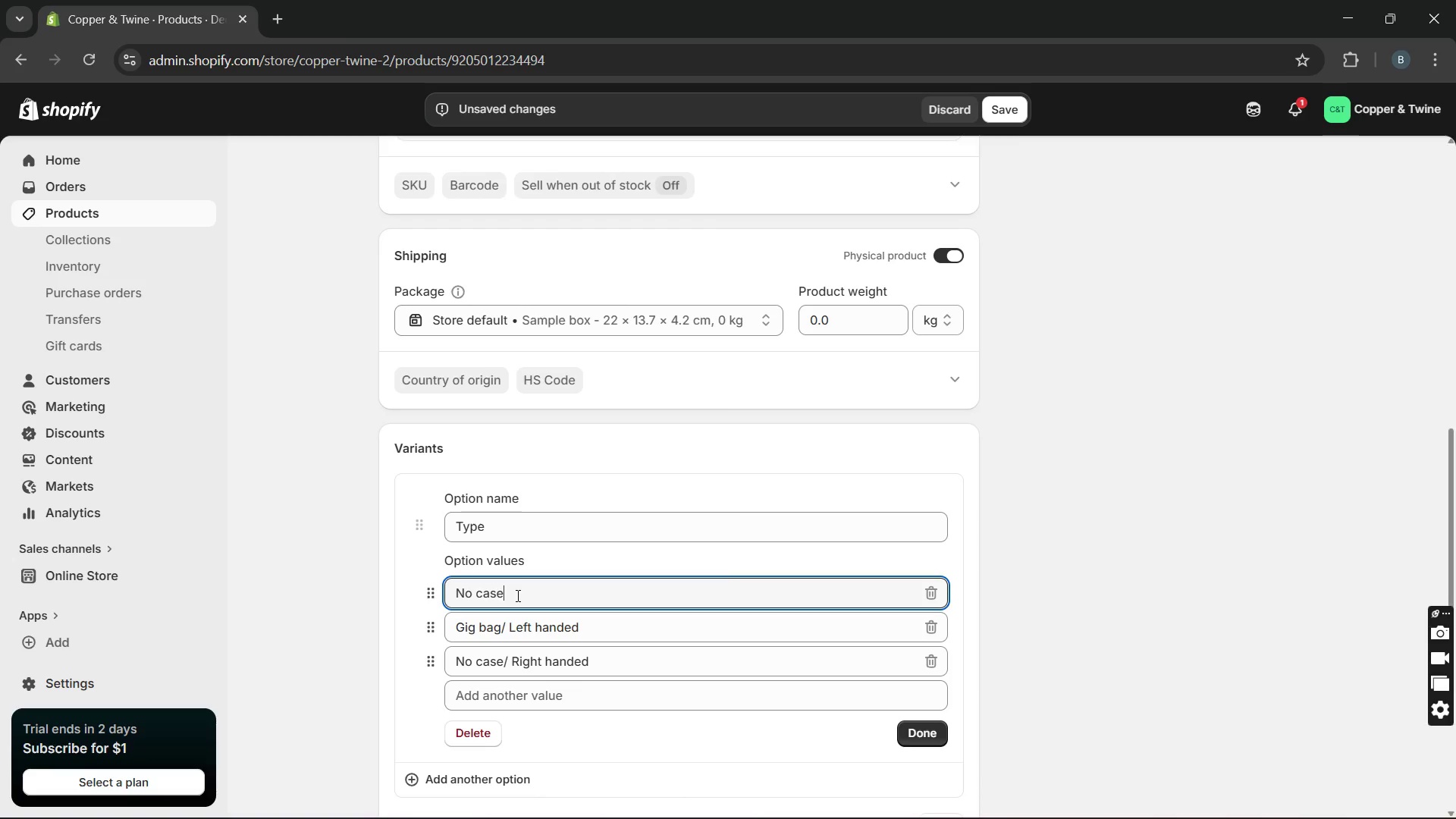 
key(Slash)
 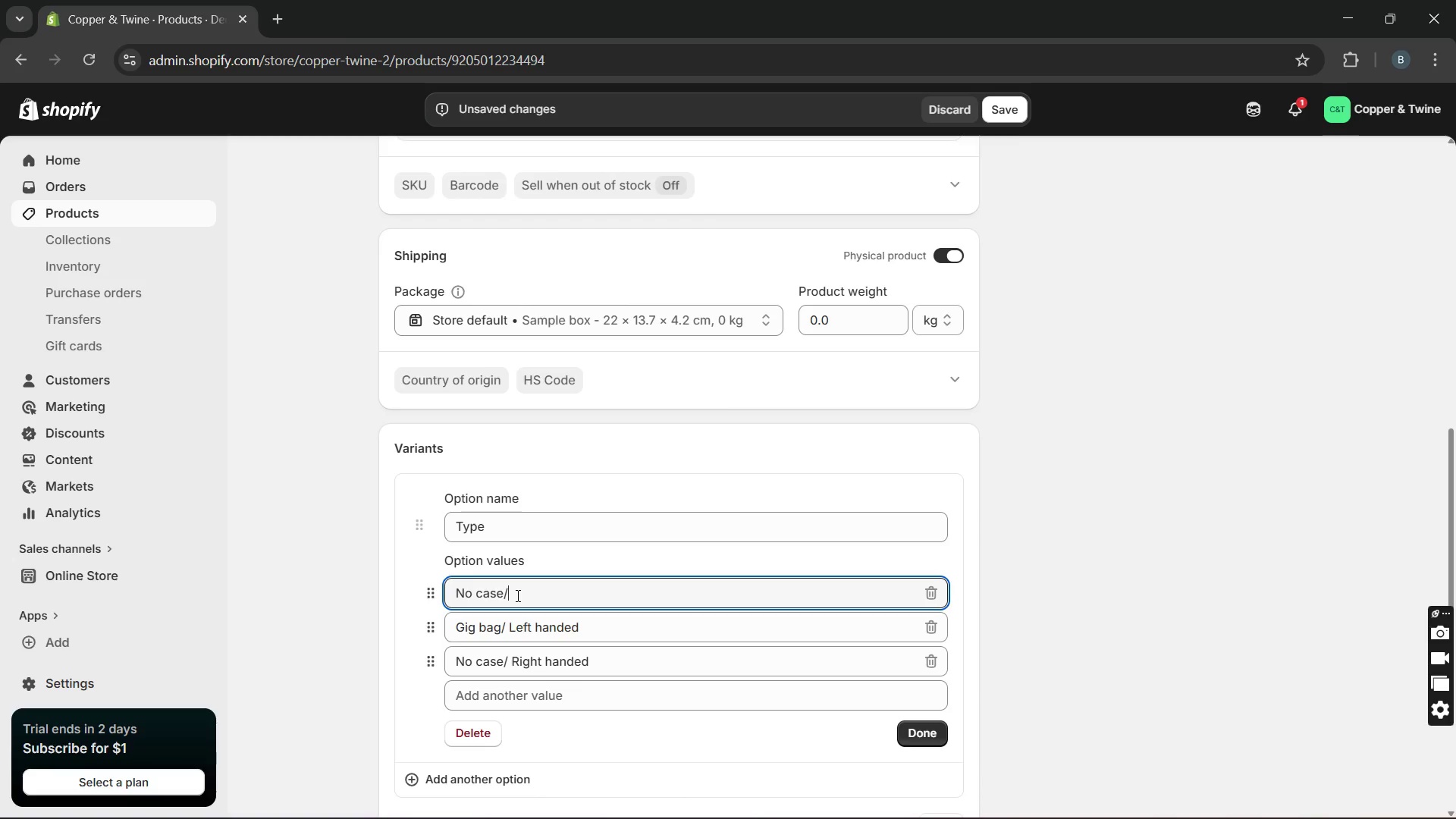 
key(Space)
 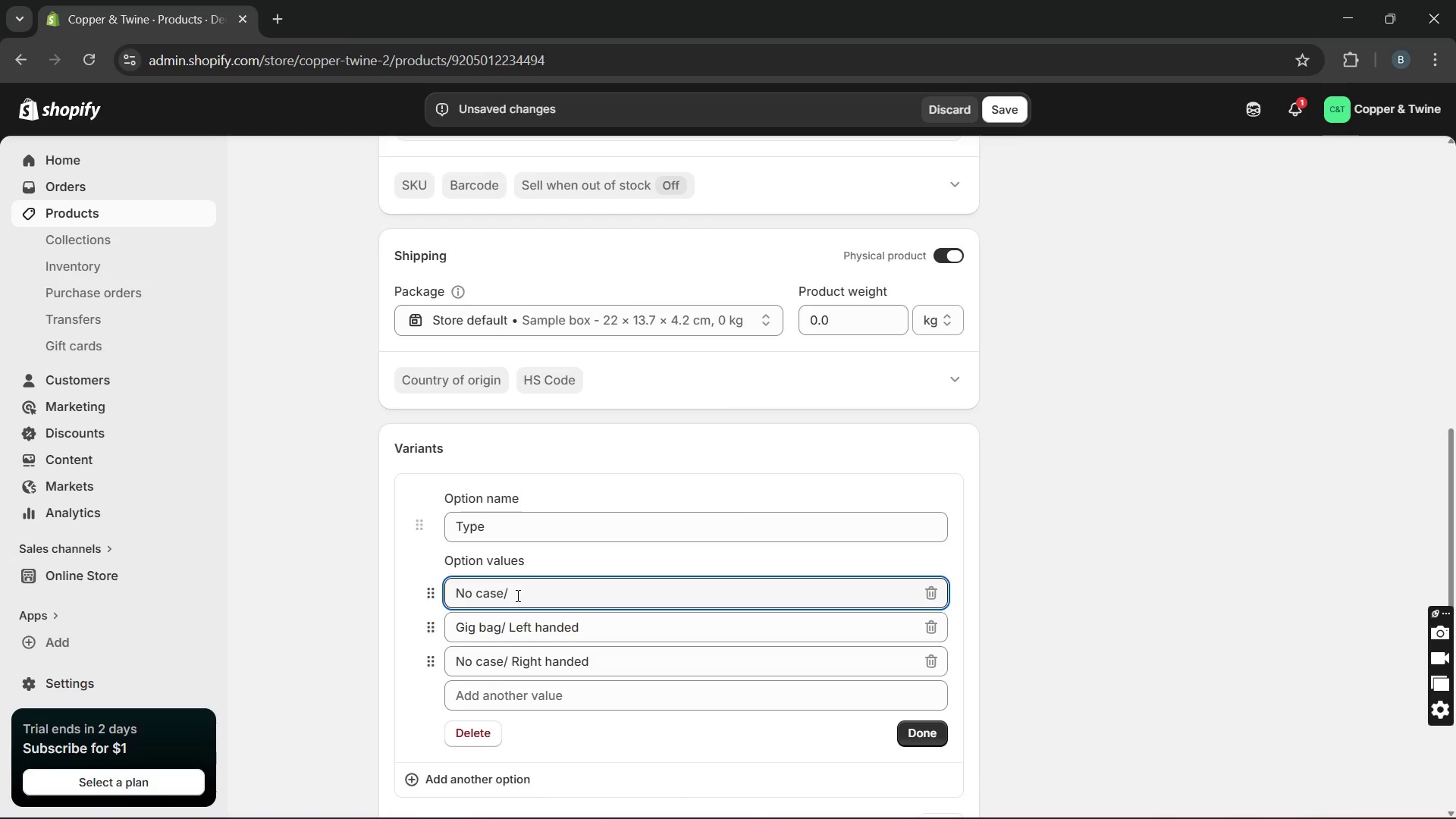 
type(Left handed)
 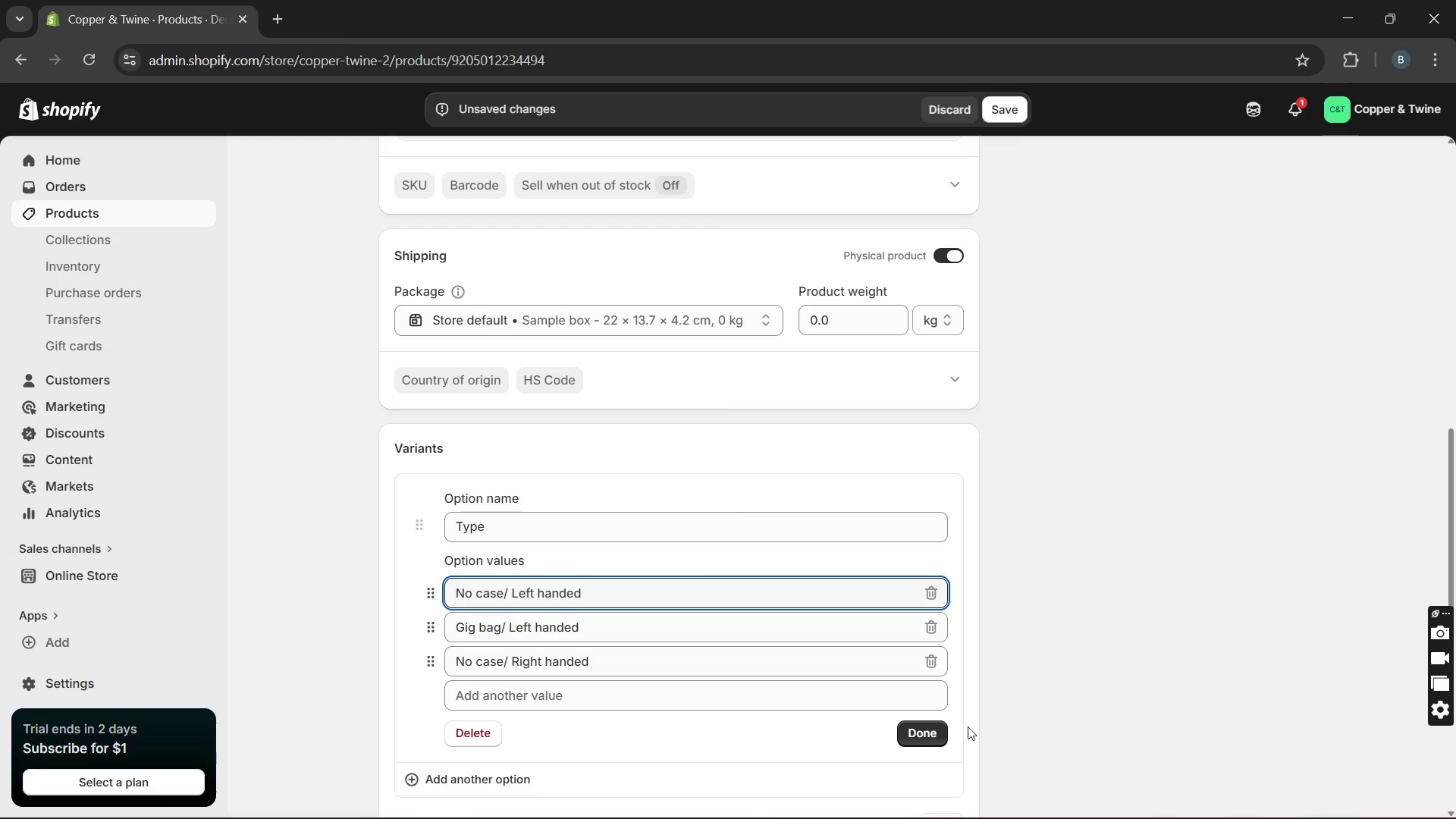 
left_click([922, 739])
 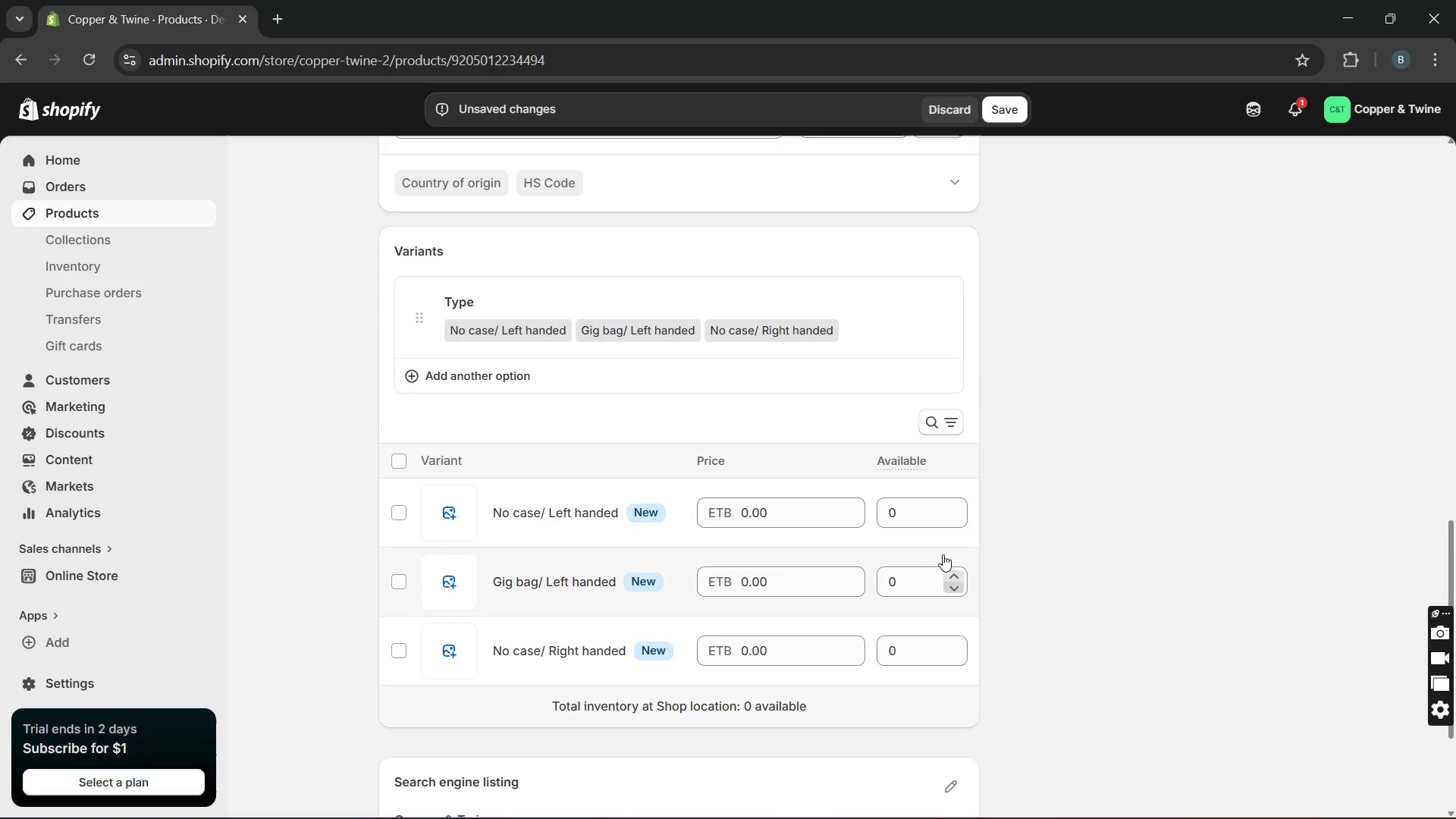 
left_click([920, 524])
 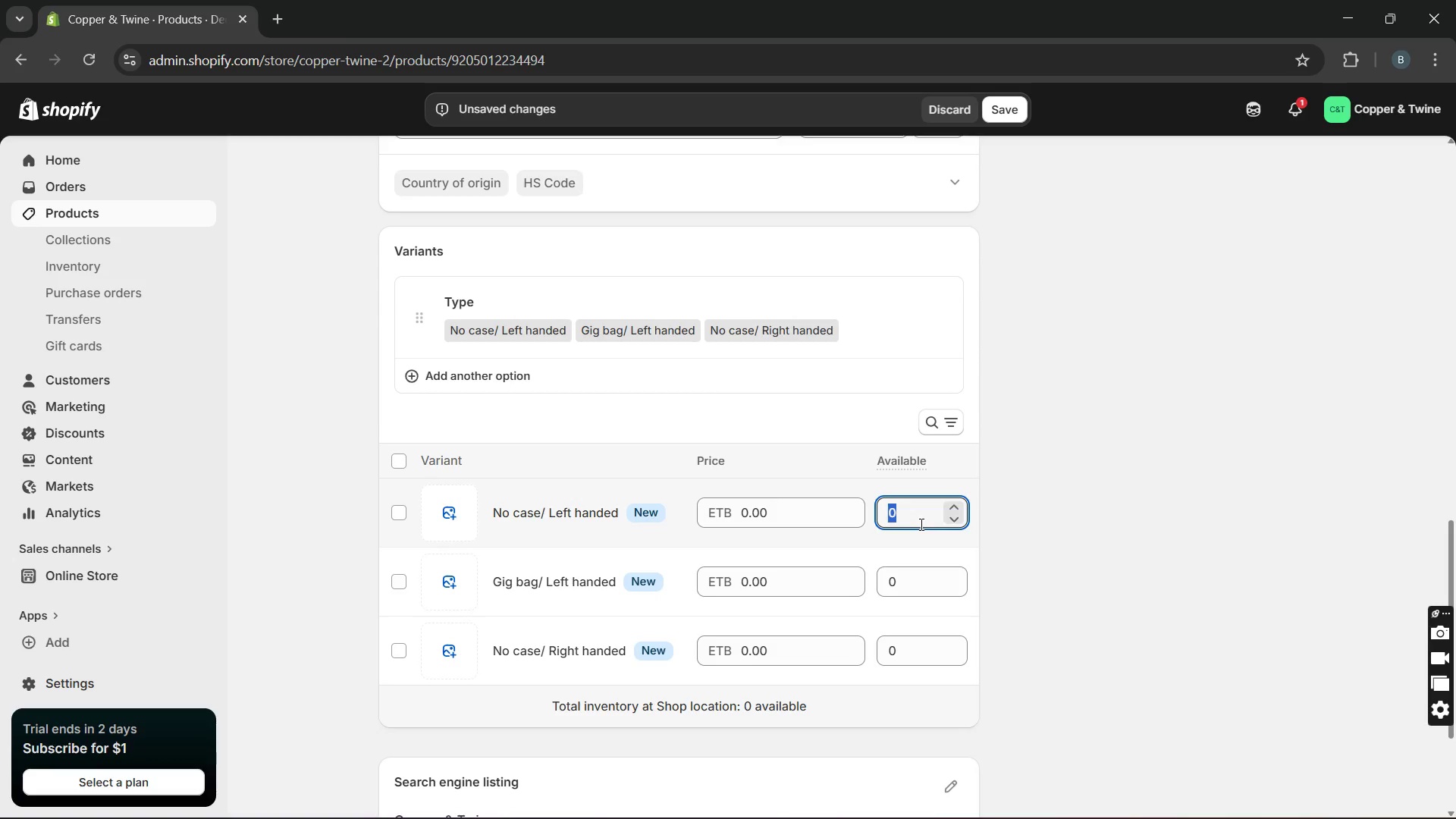 
wait(12.02)
 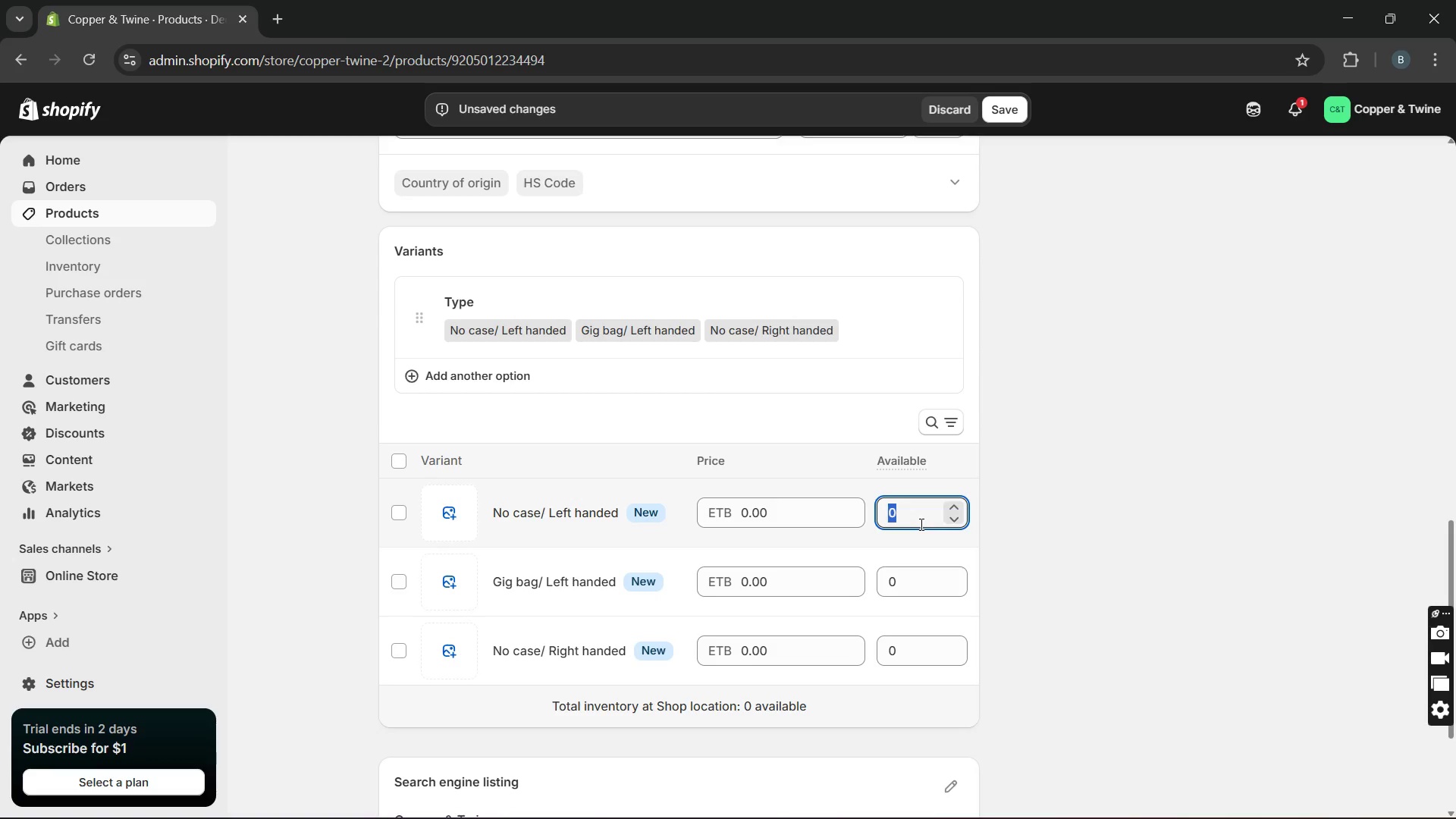 
type(7277.03)
 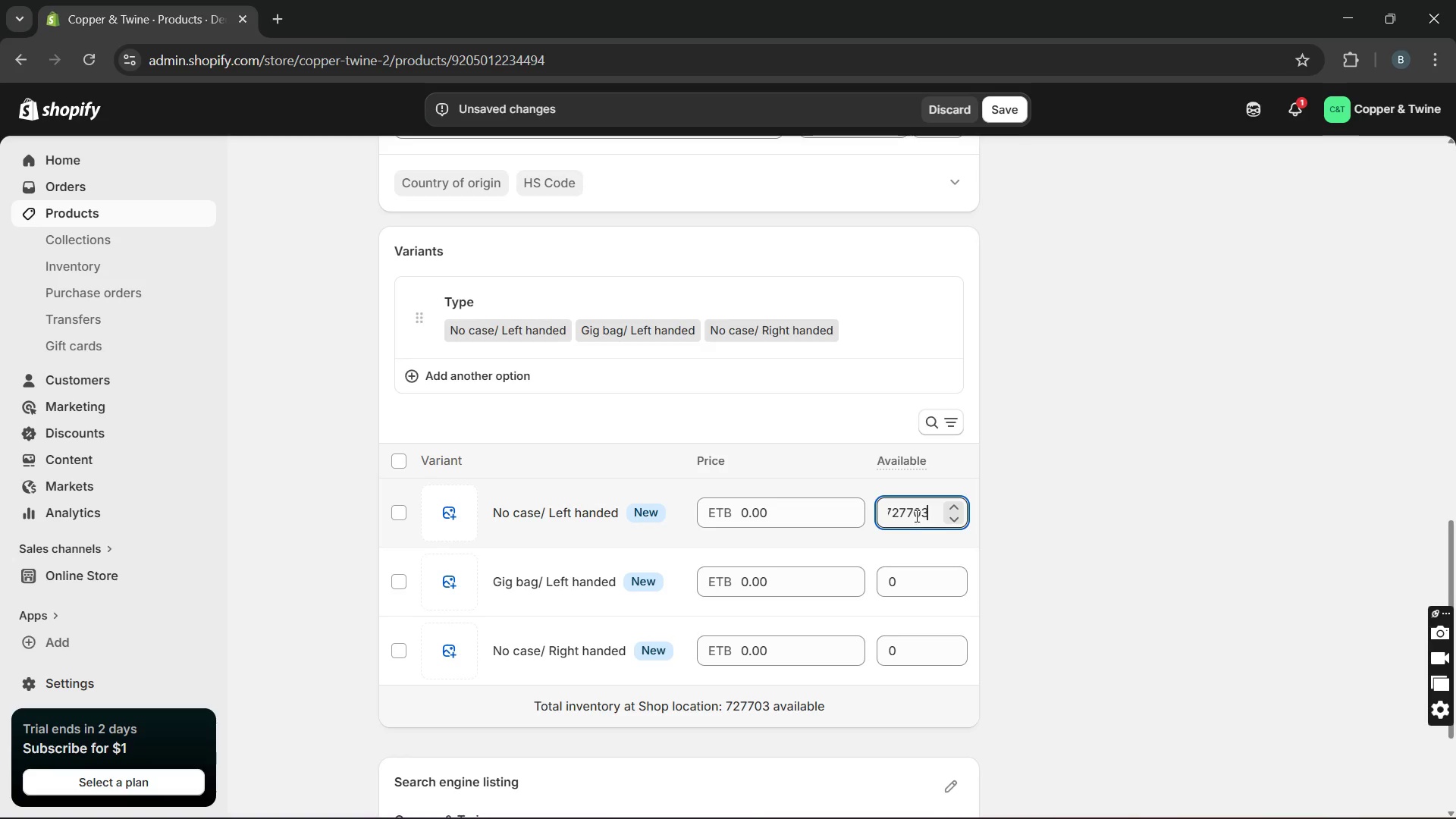 
double_click([915, 513])
 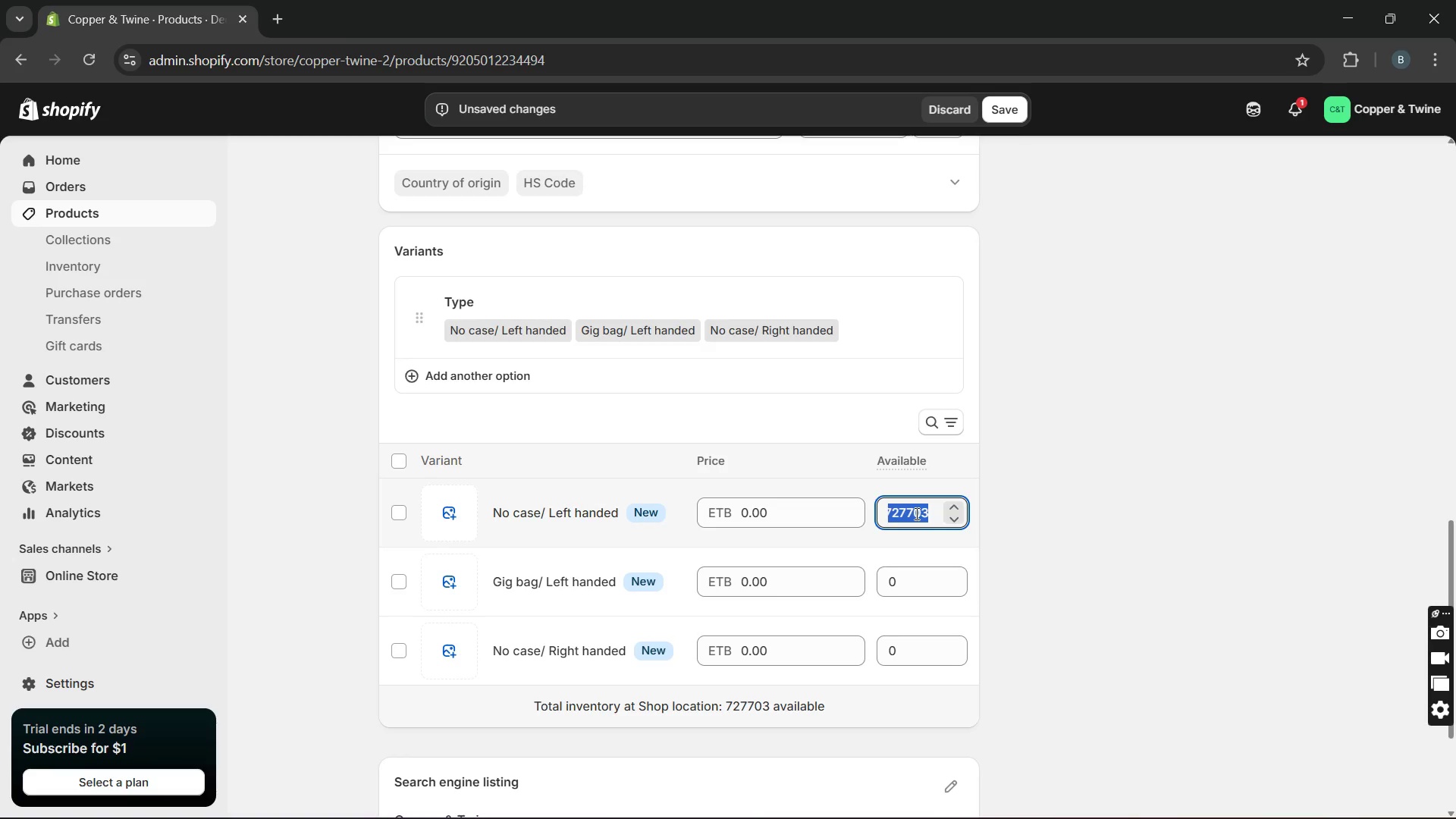 
key(Backspace)
 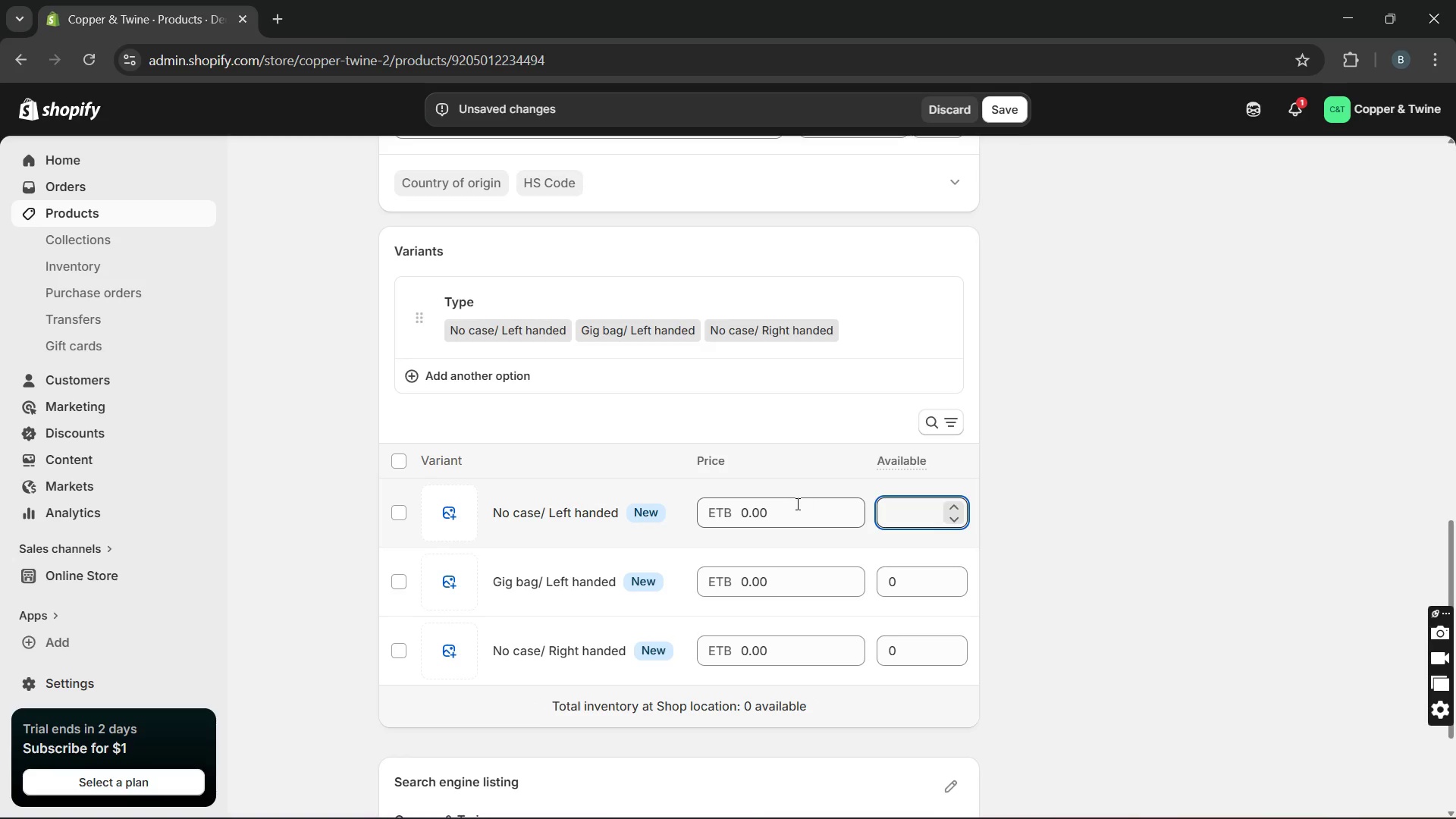 
double_click([796, 504])
 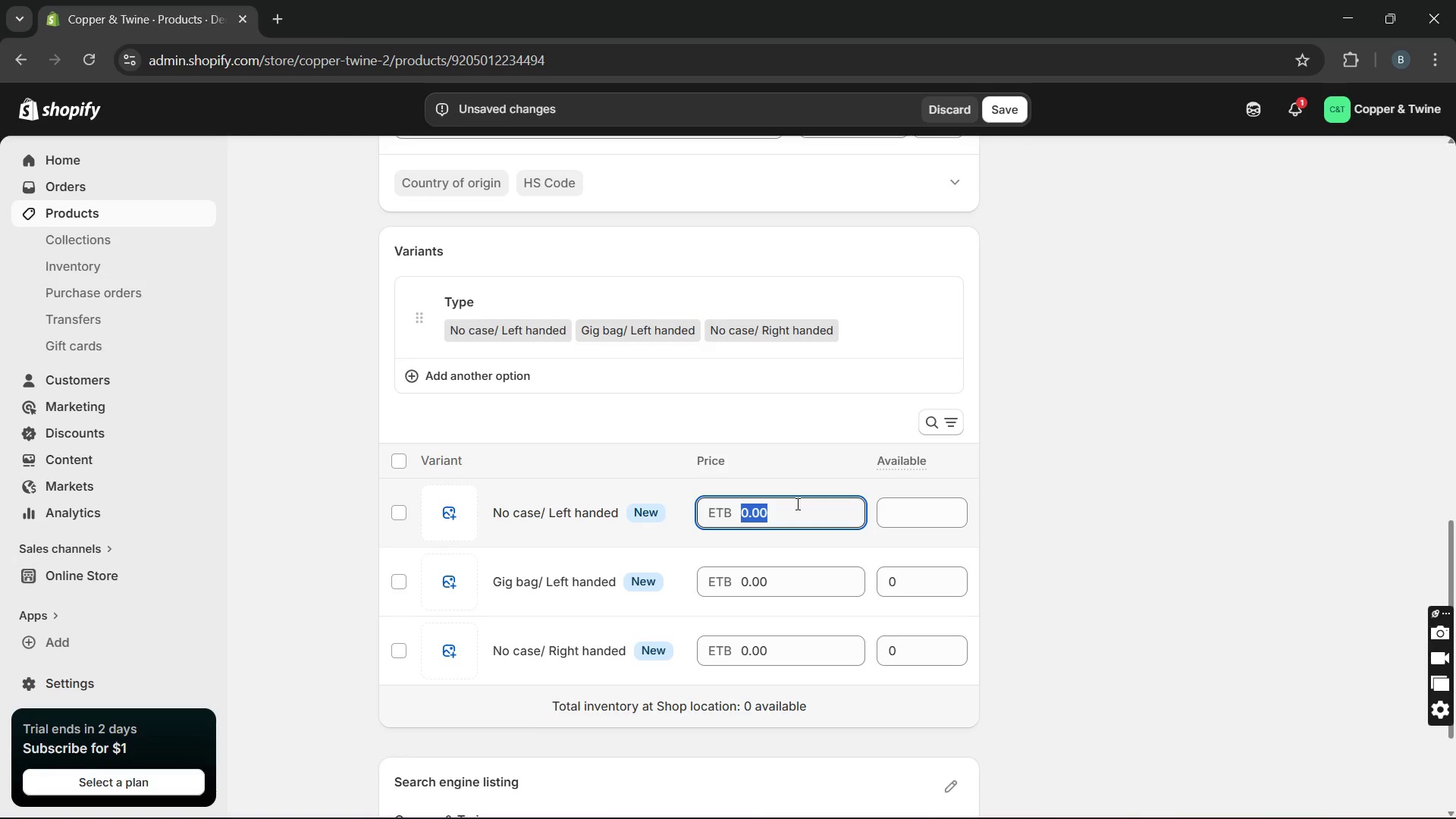 
type(7277.03)
 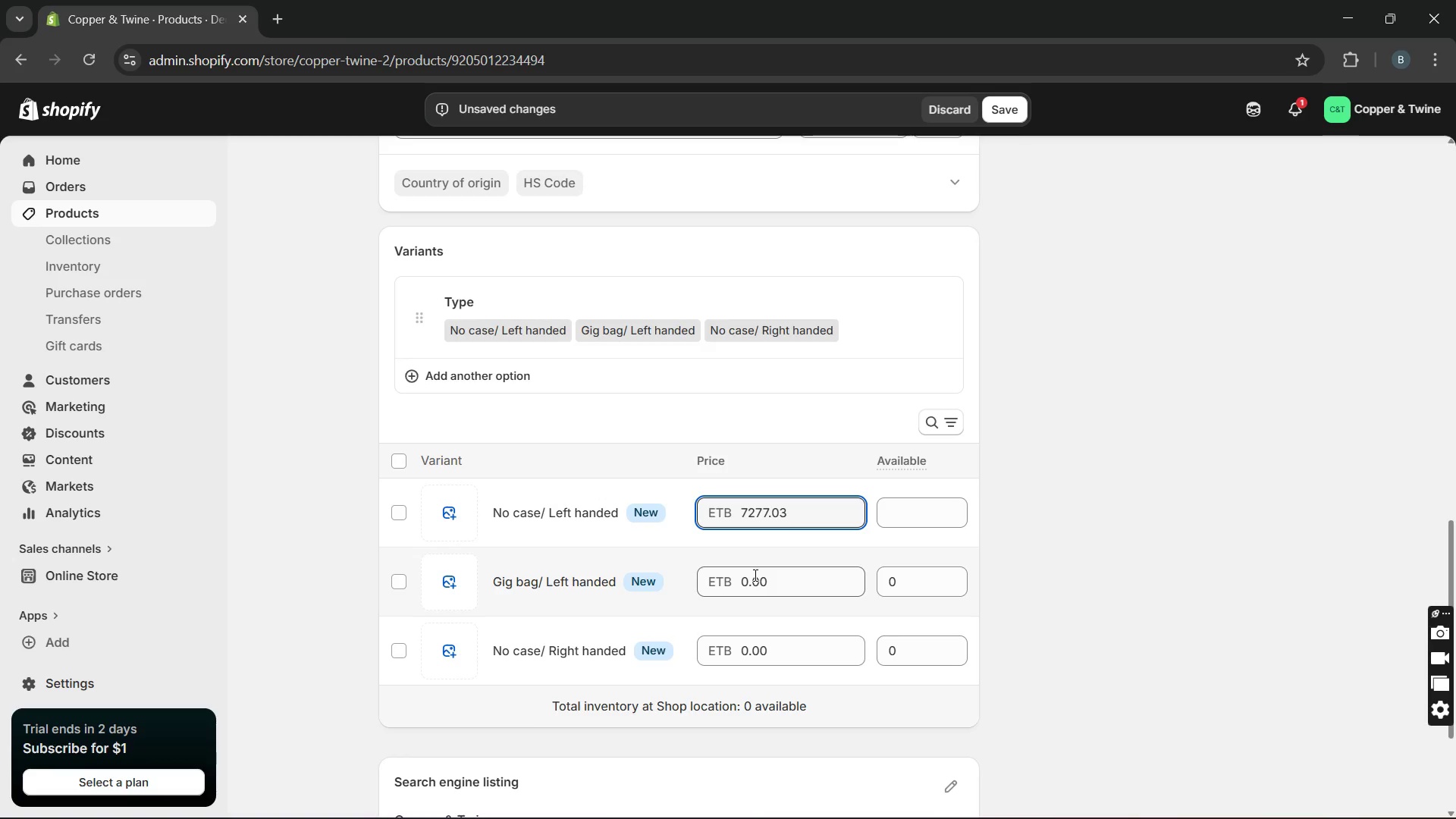 
double_click([754, 575])
 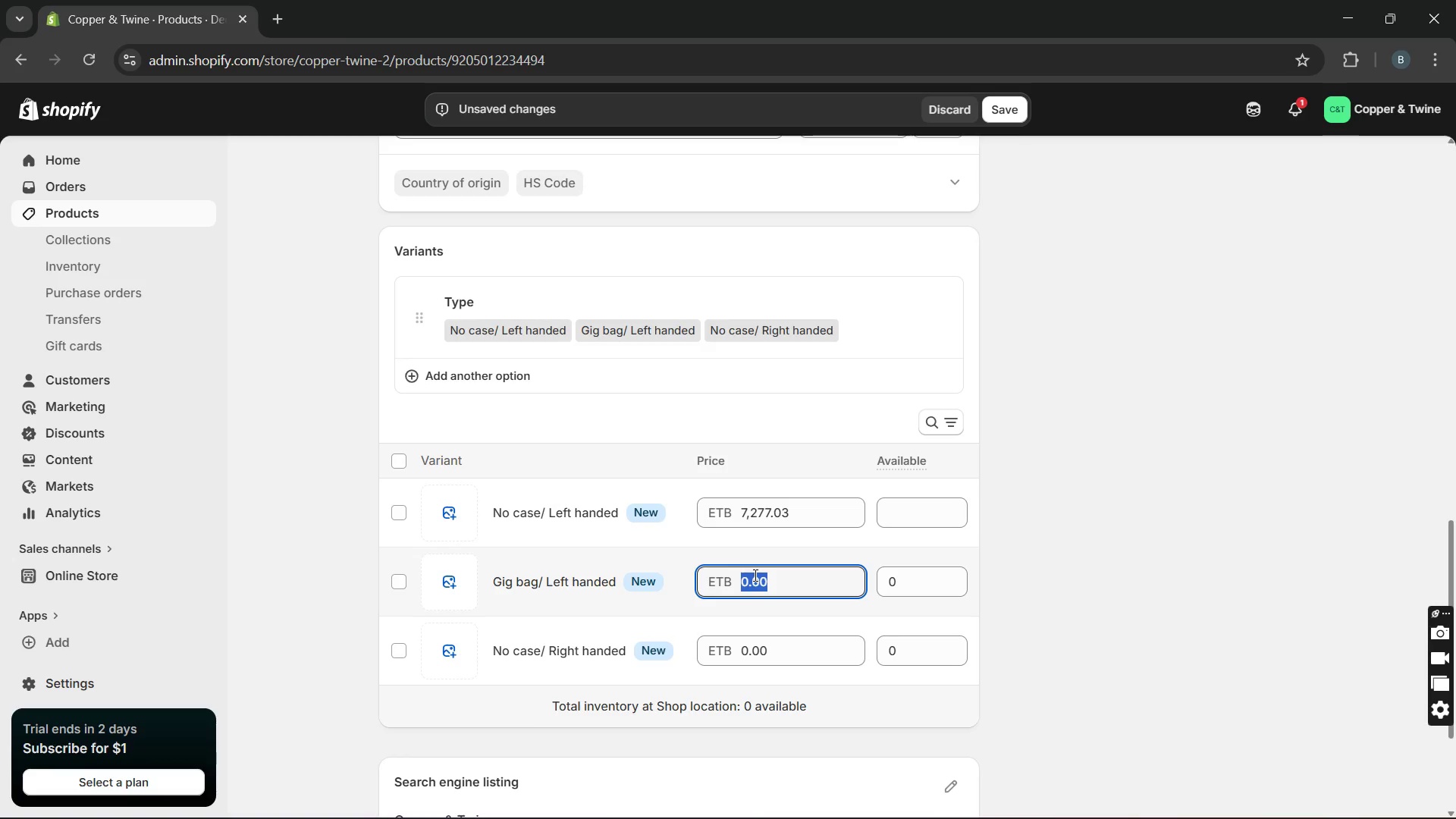 
type(724)
 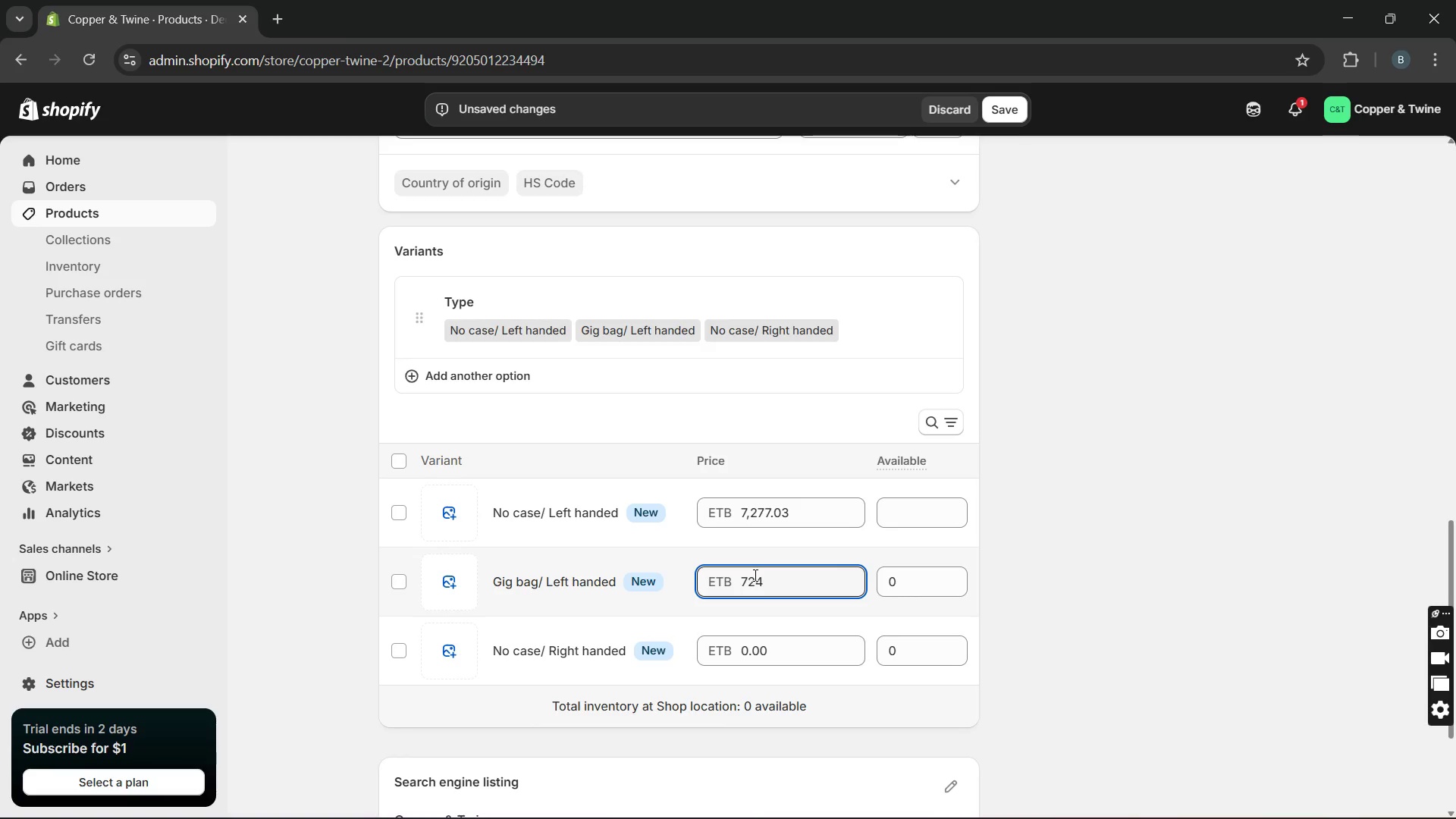 
key(Backspace)
key(Backspace)
type(427.03)
 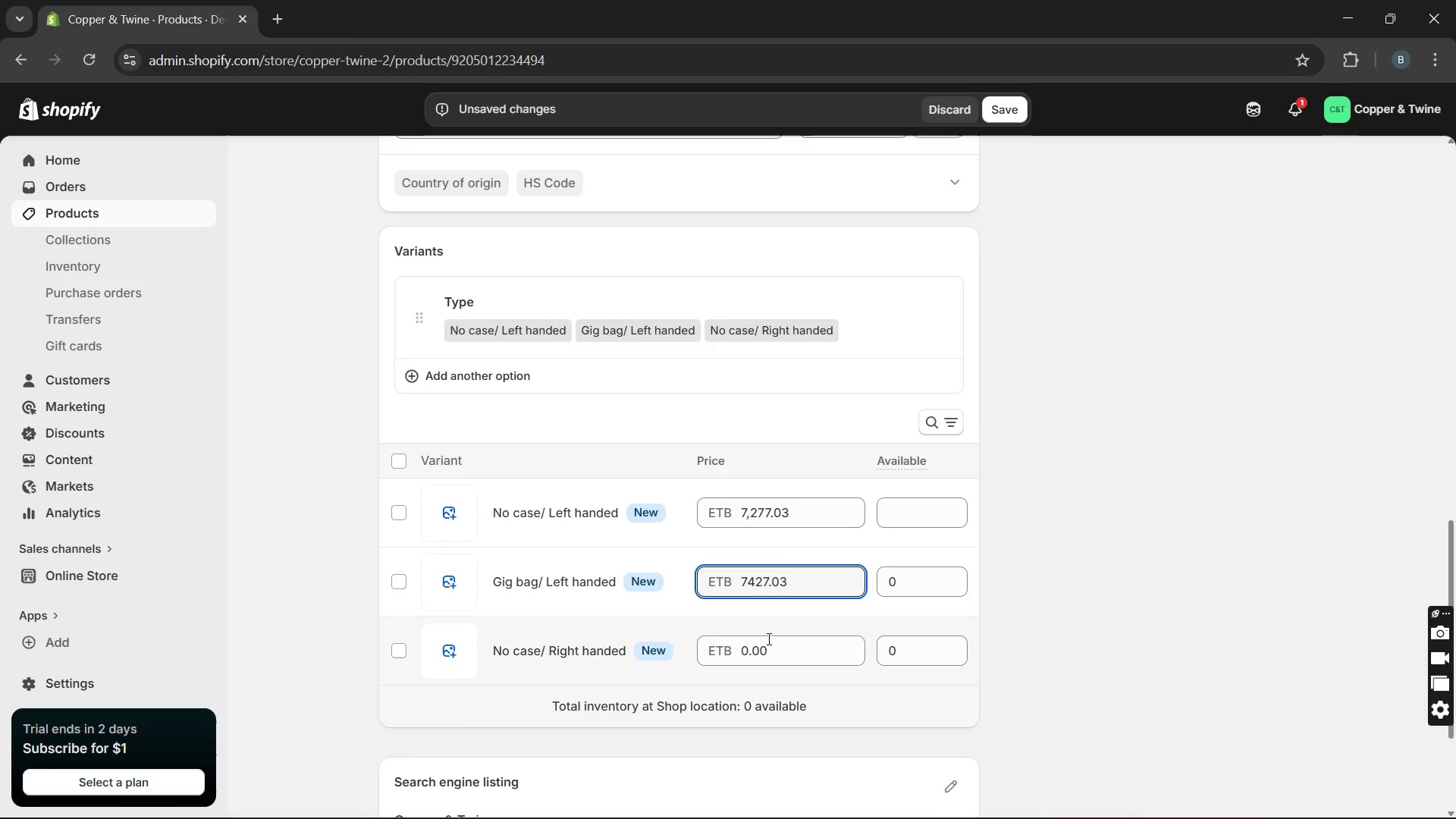 
double_click([758, 646])
 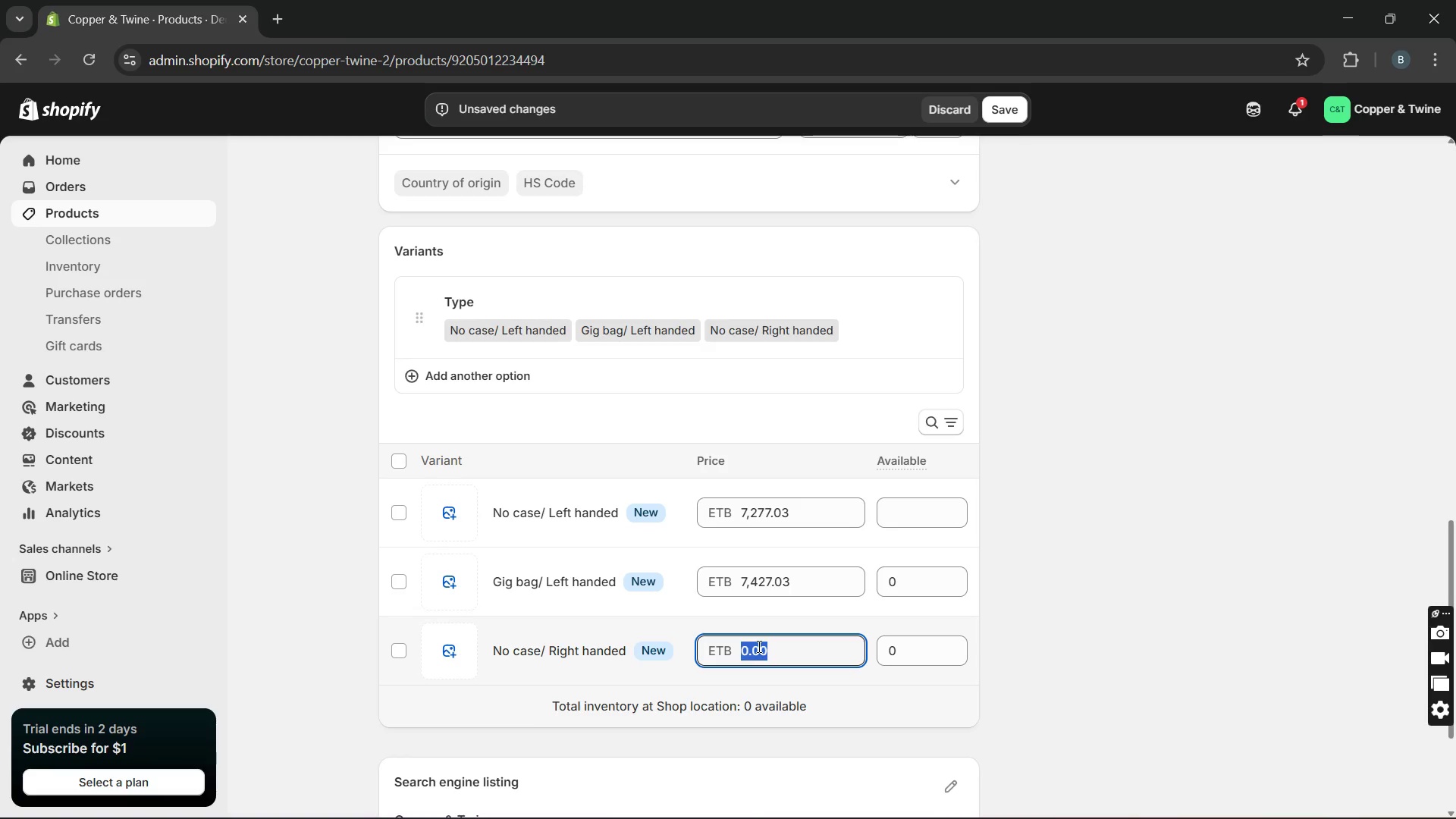 
type(7377.03)
 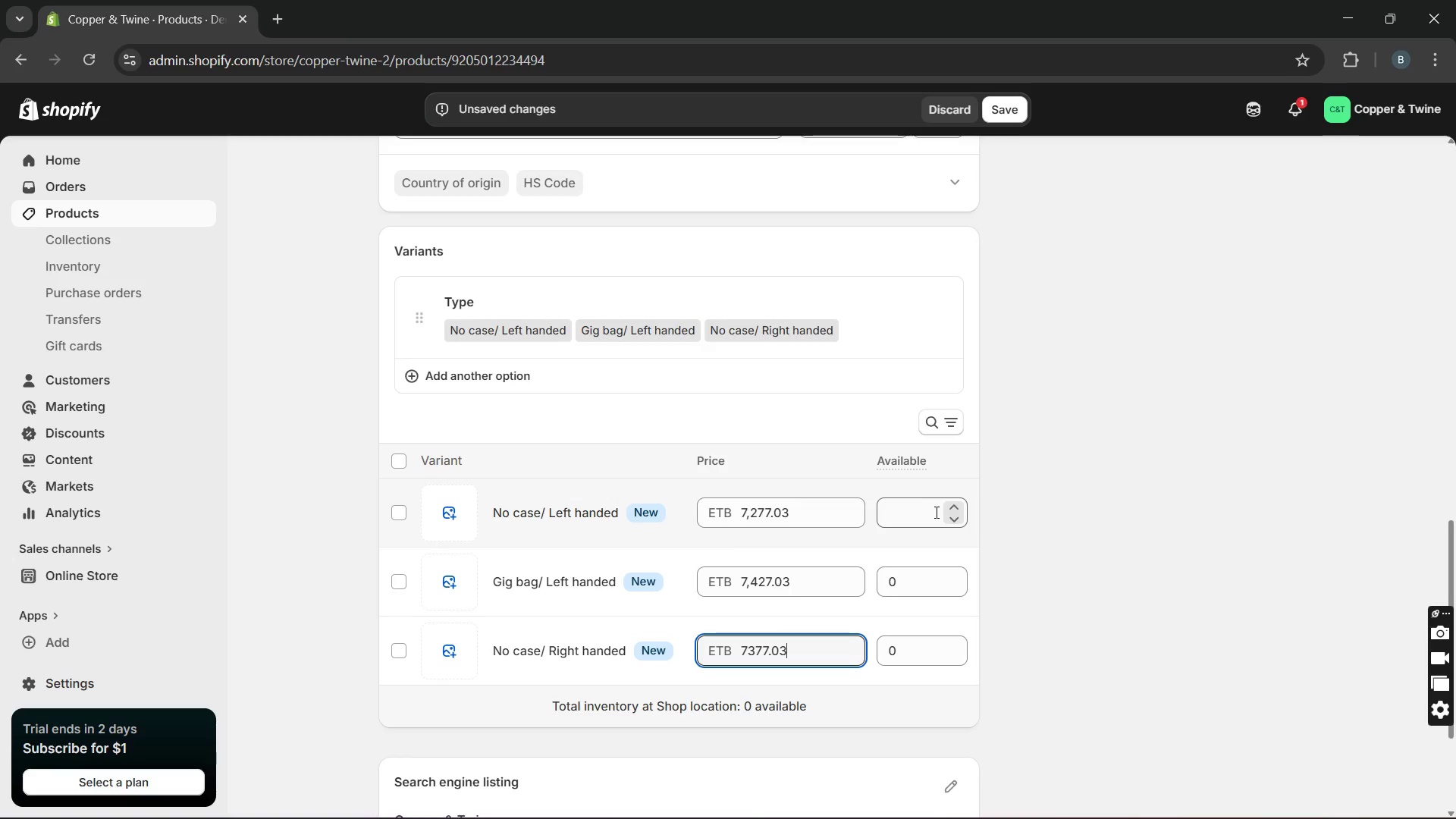 
left_click([932, 512])
 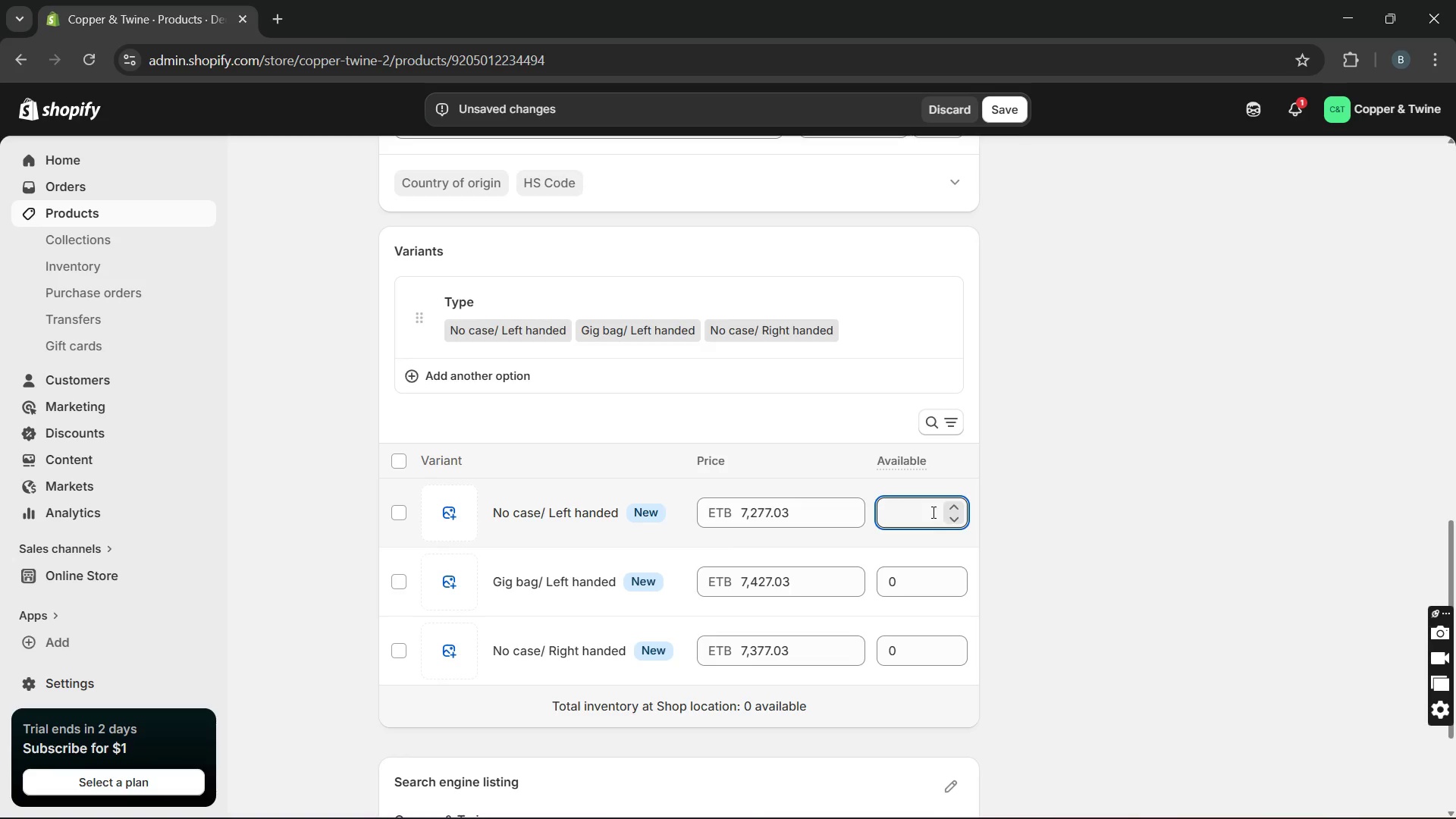 
type(12)
 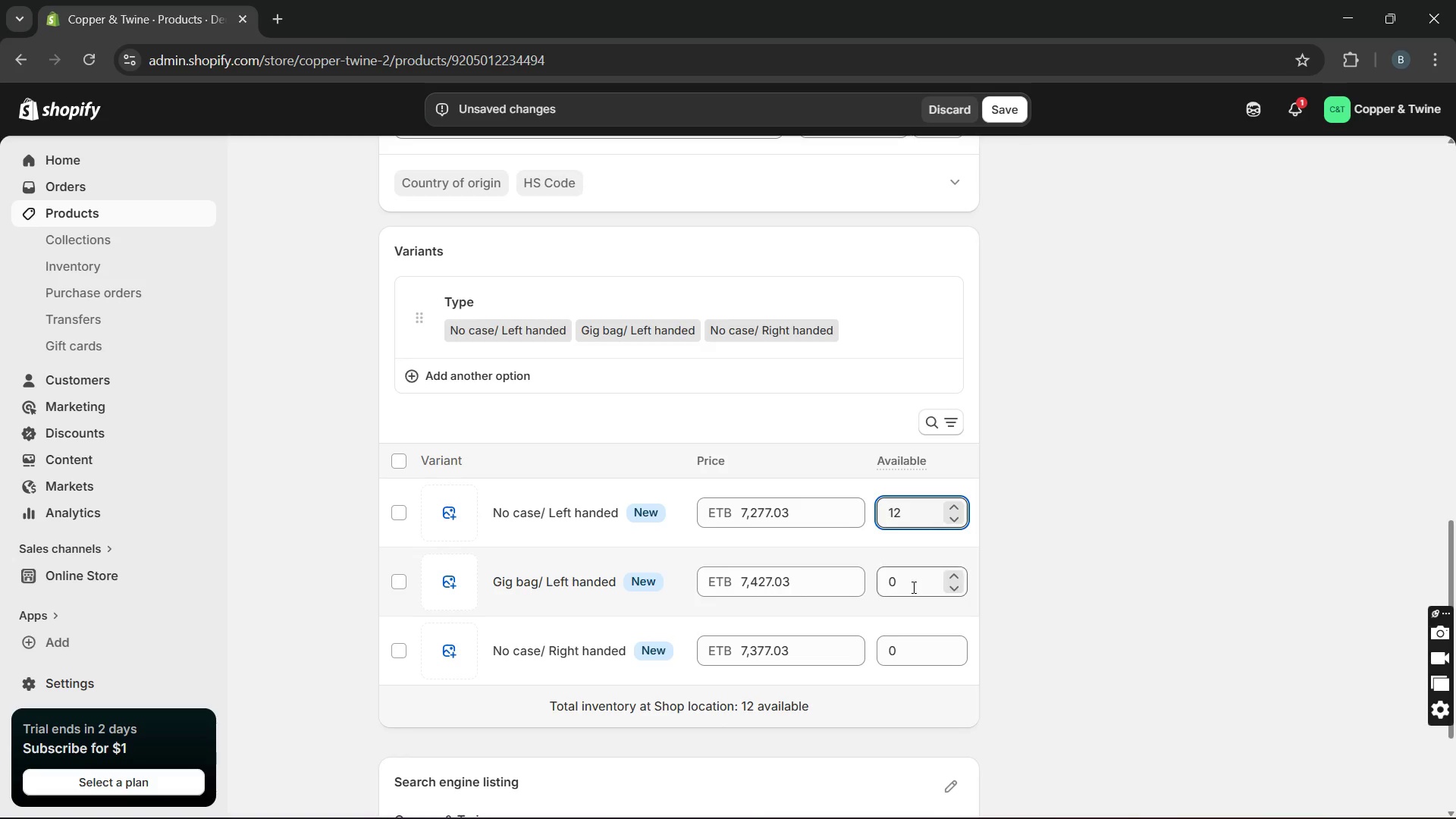 
left_click([912, 594])
 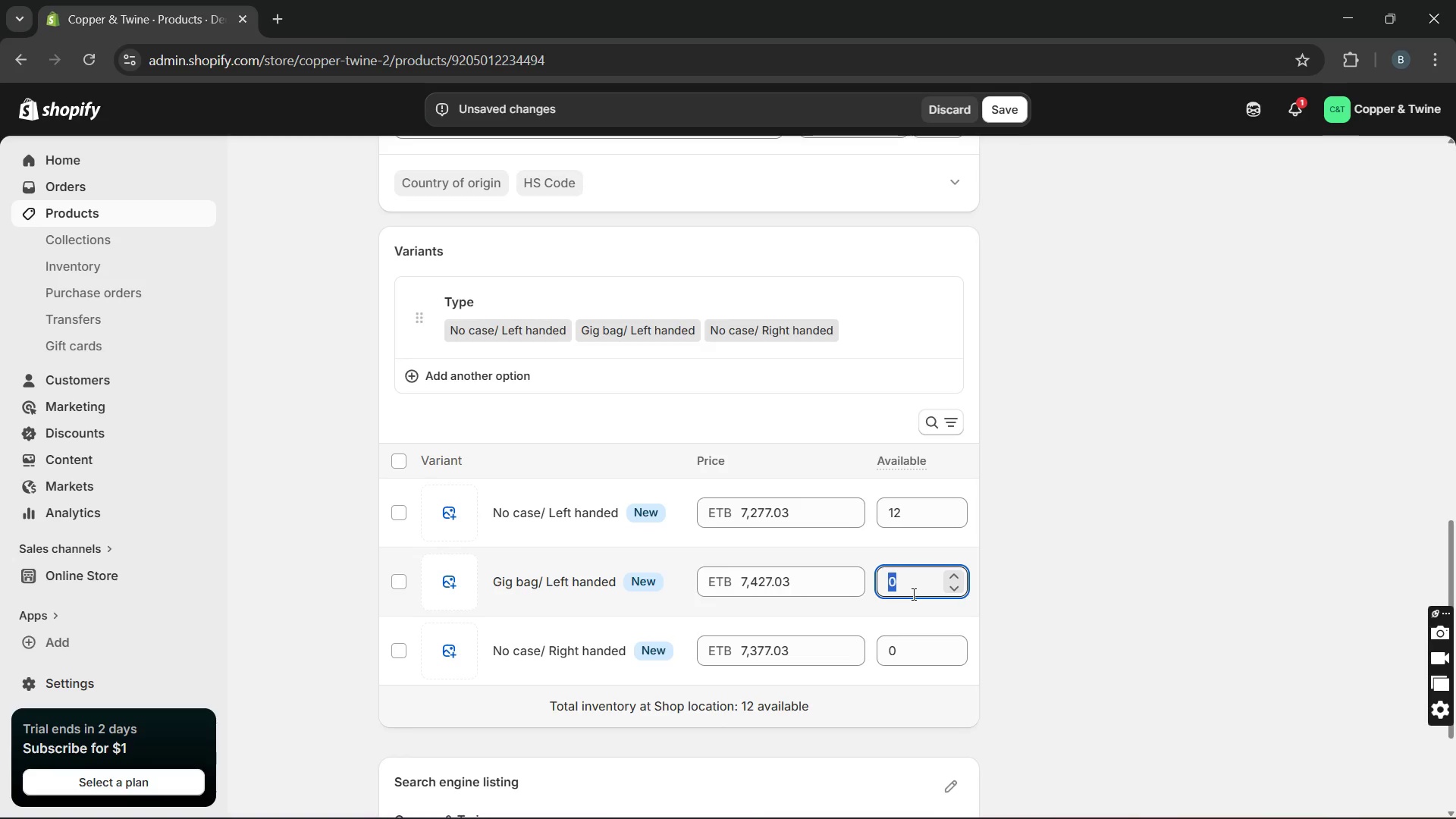 
type(12)
 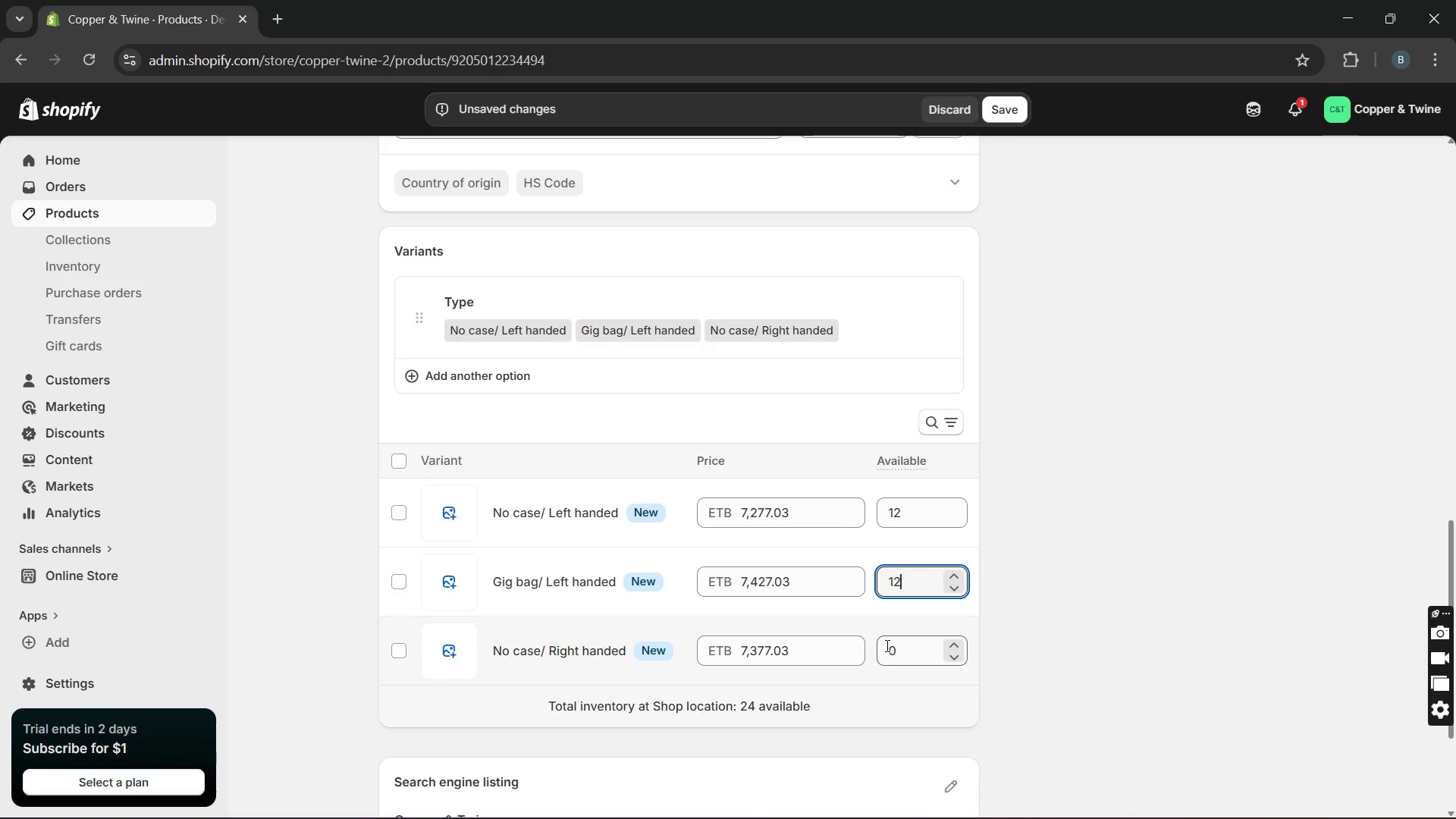 
double_click([886, 645])
 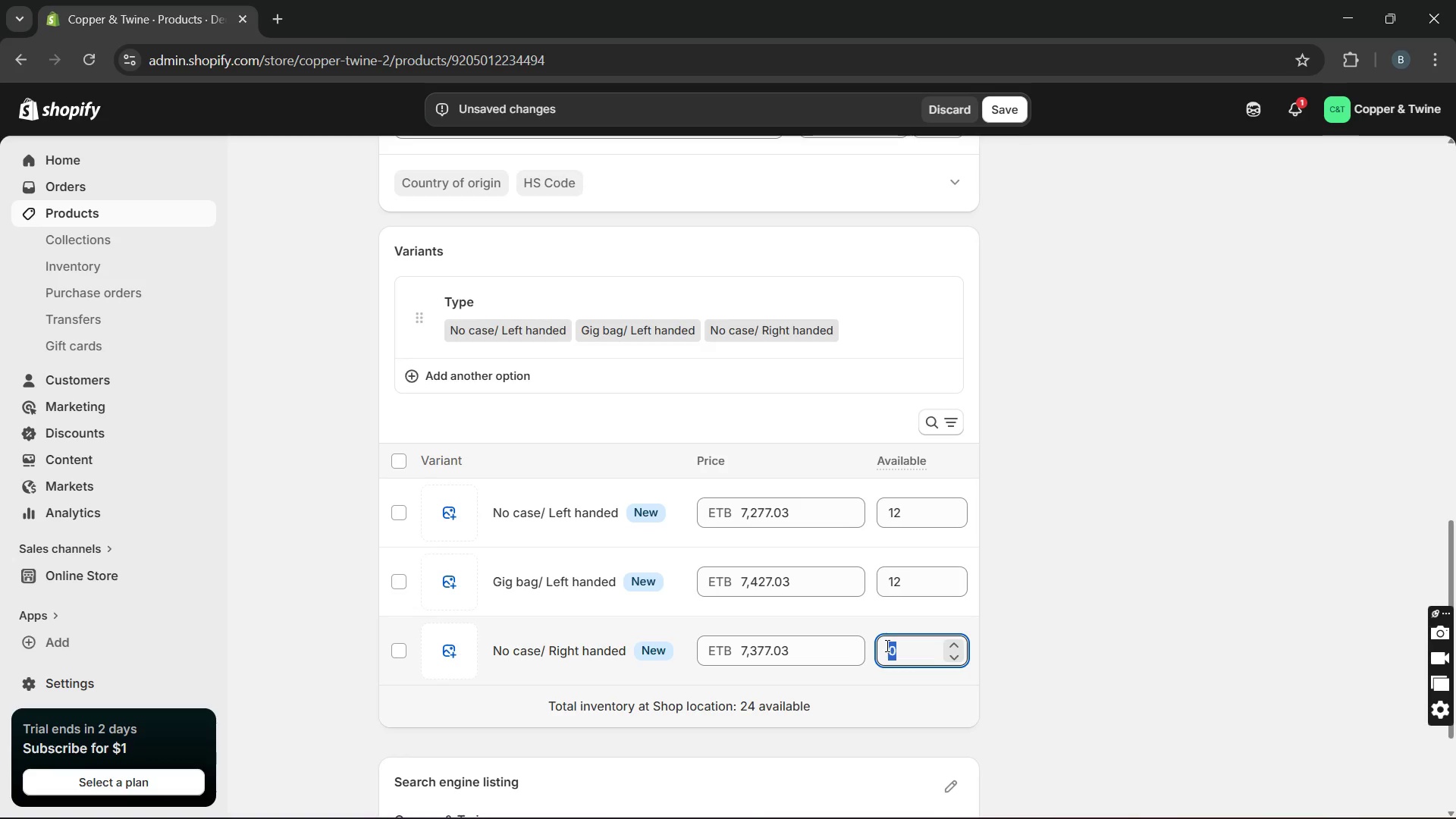 
type(12)
 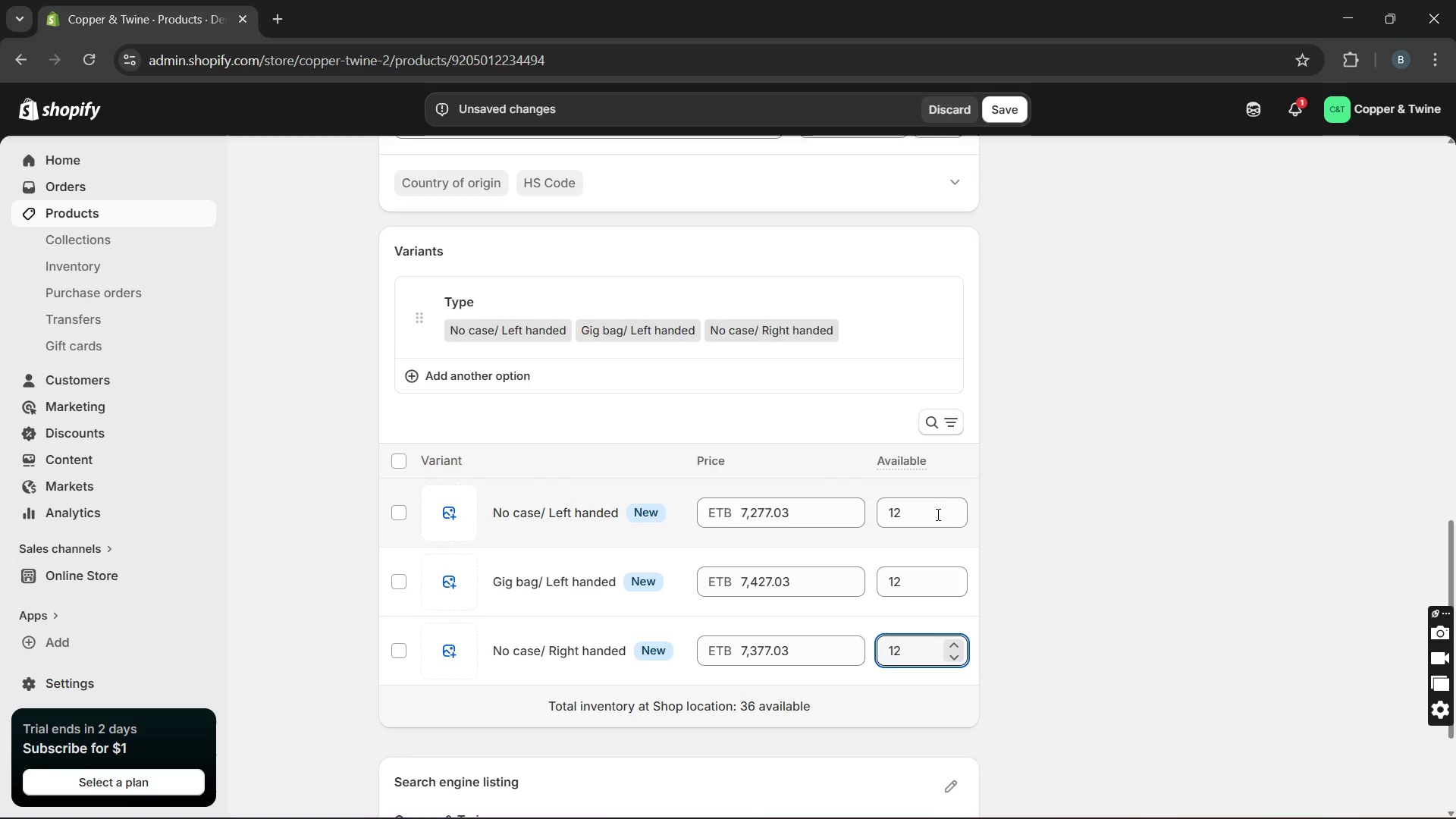 
wait(5.49)
 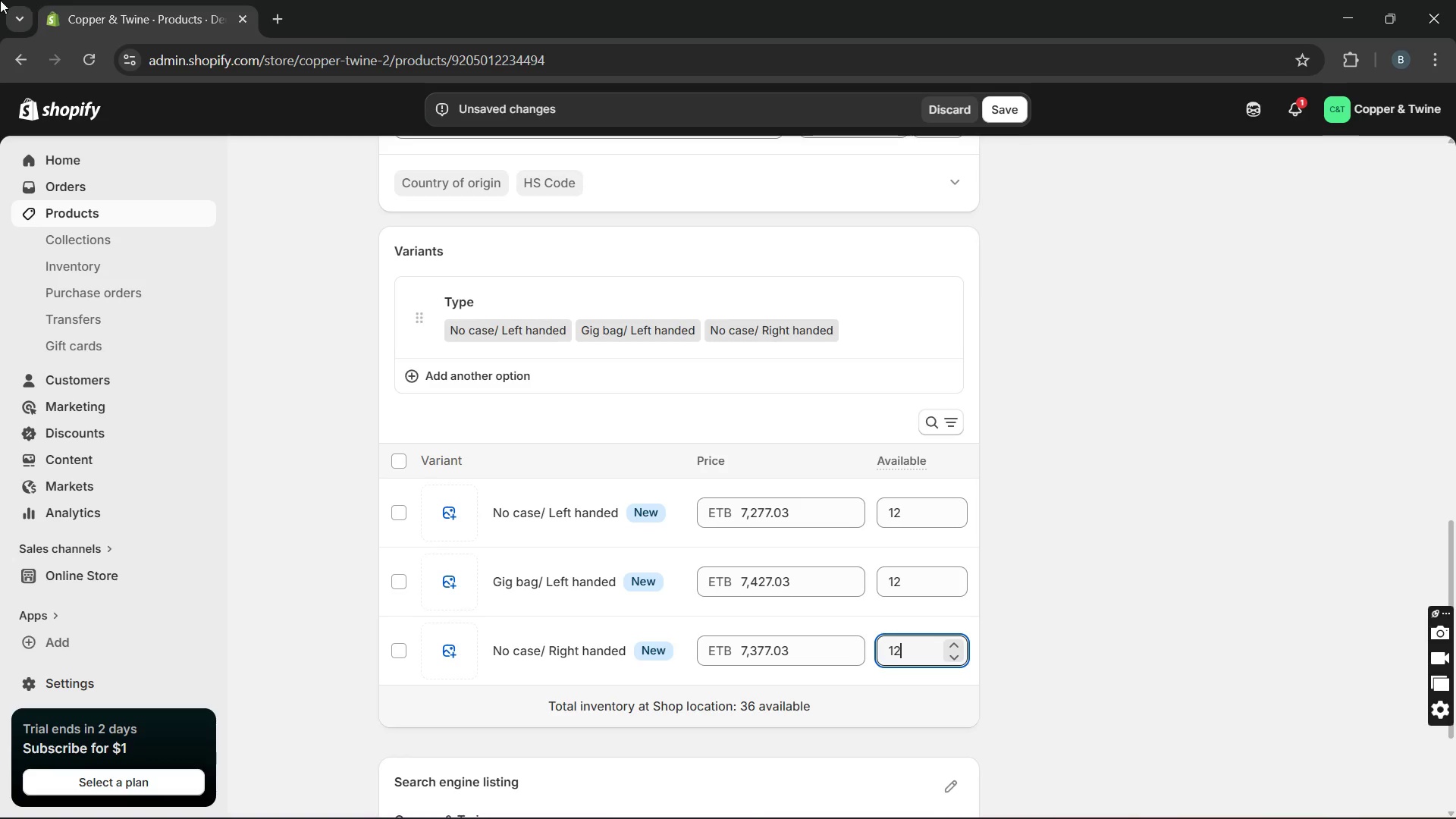 
left_click([616, 501])
 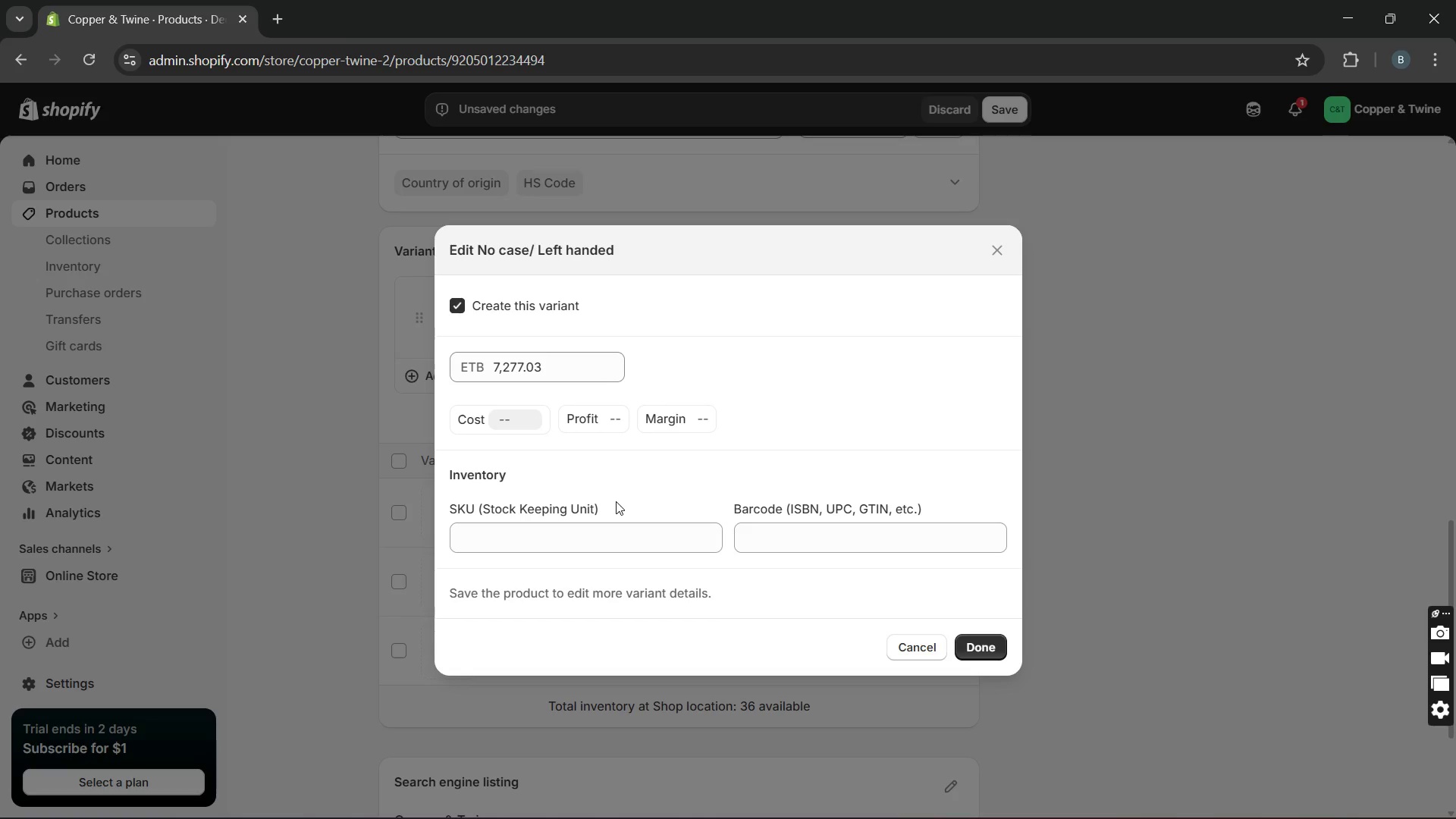 
left_click([506, 535])
 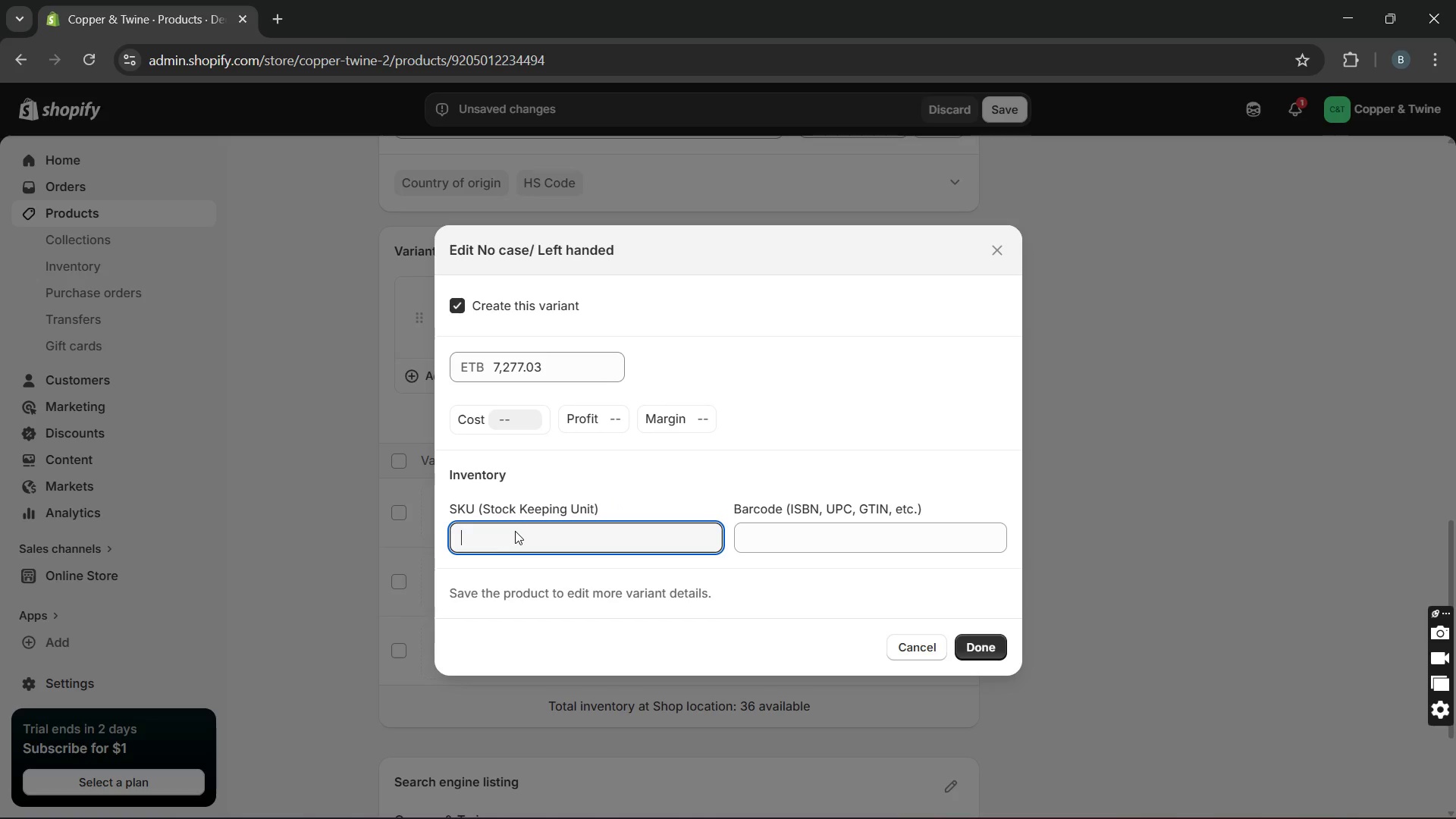 
type(CT)
 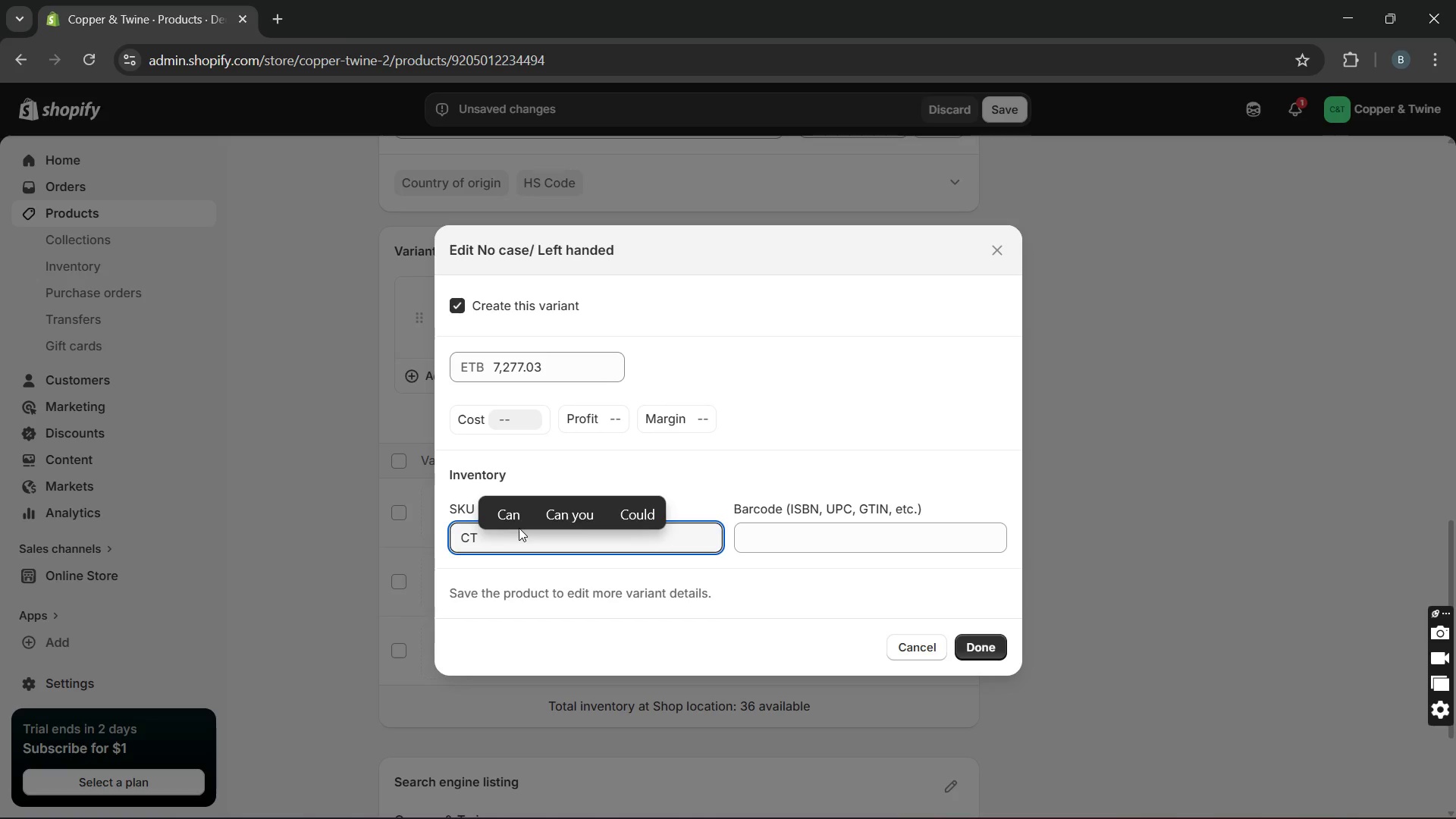 
wait(9.3)
 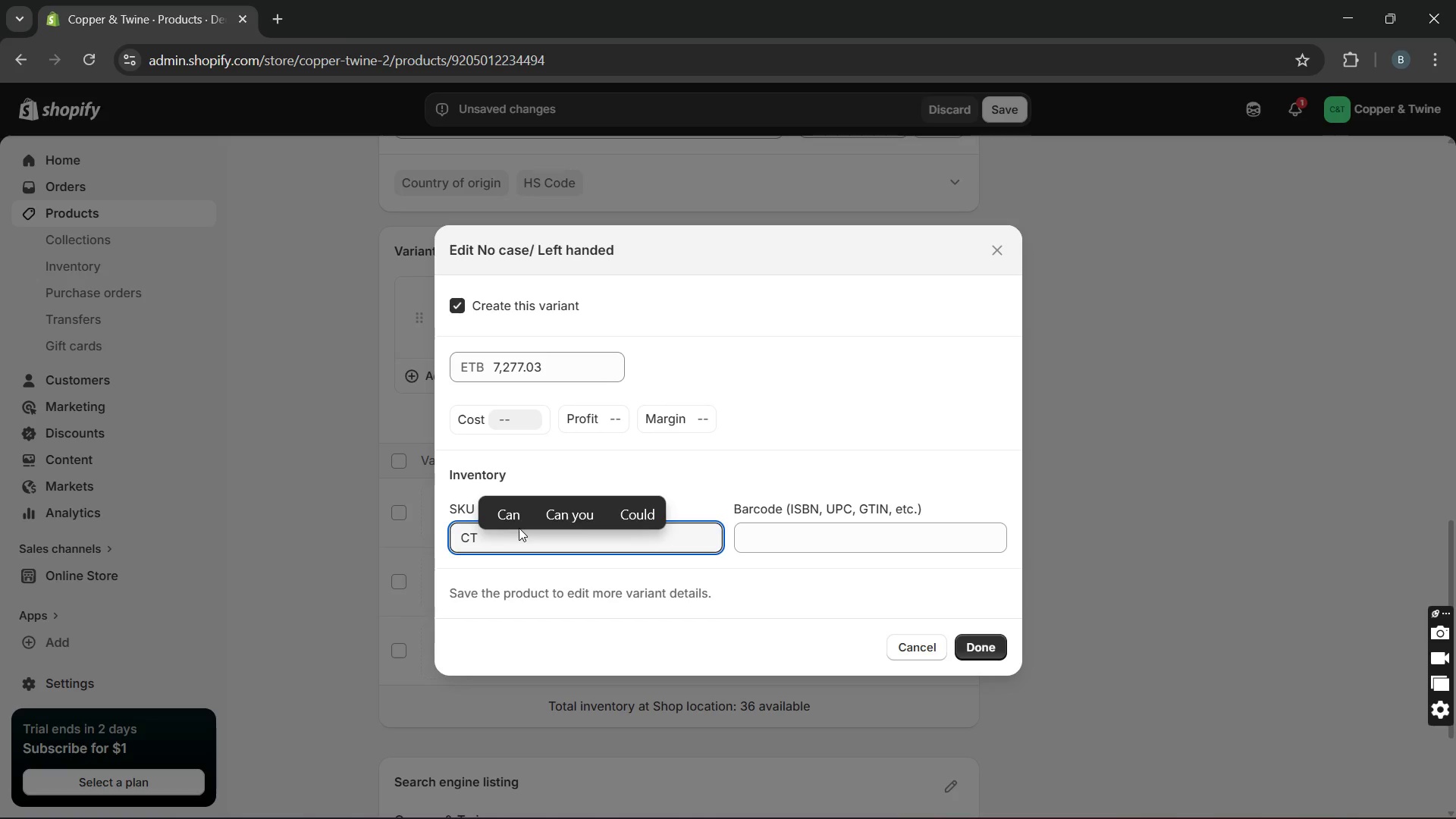 
type(-00038-LH-NC)
 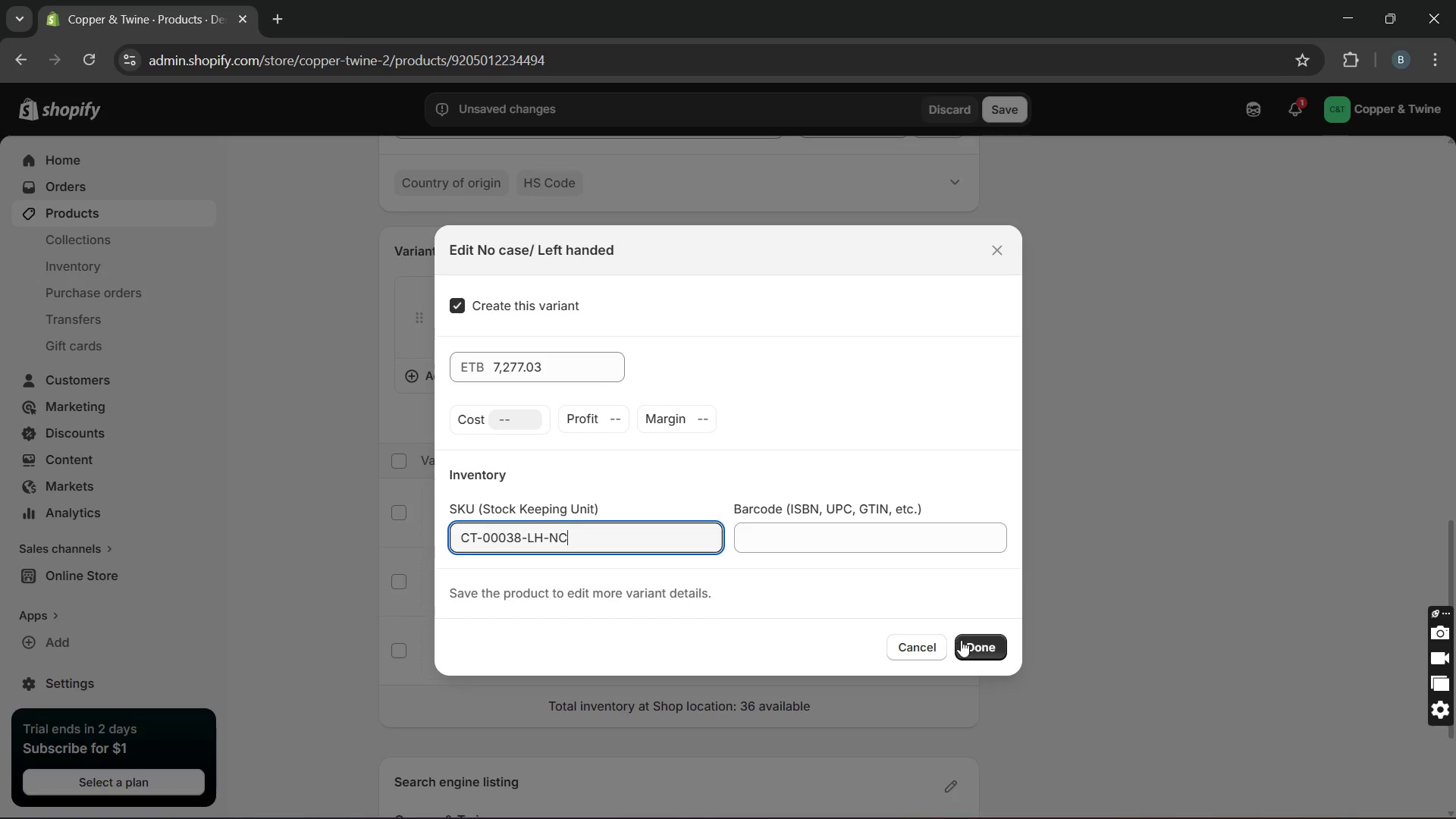 
left_click([979, 651])
 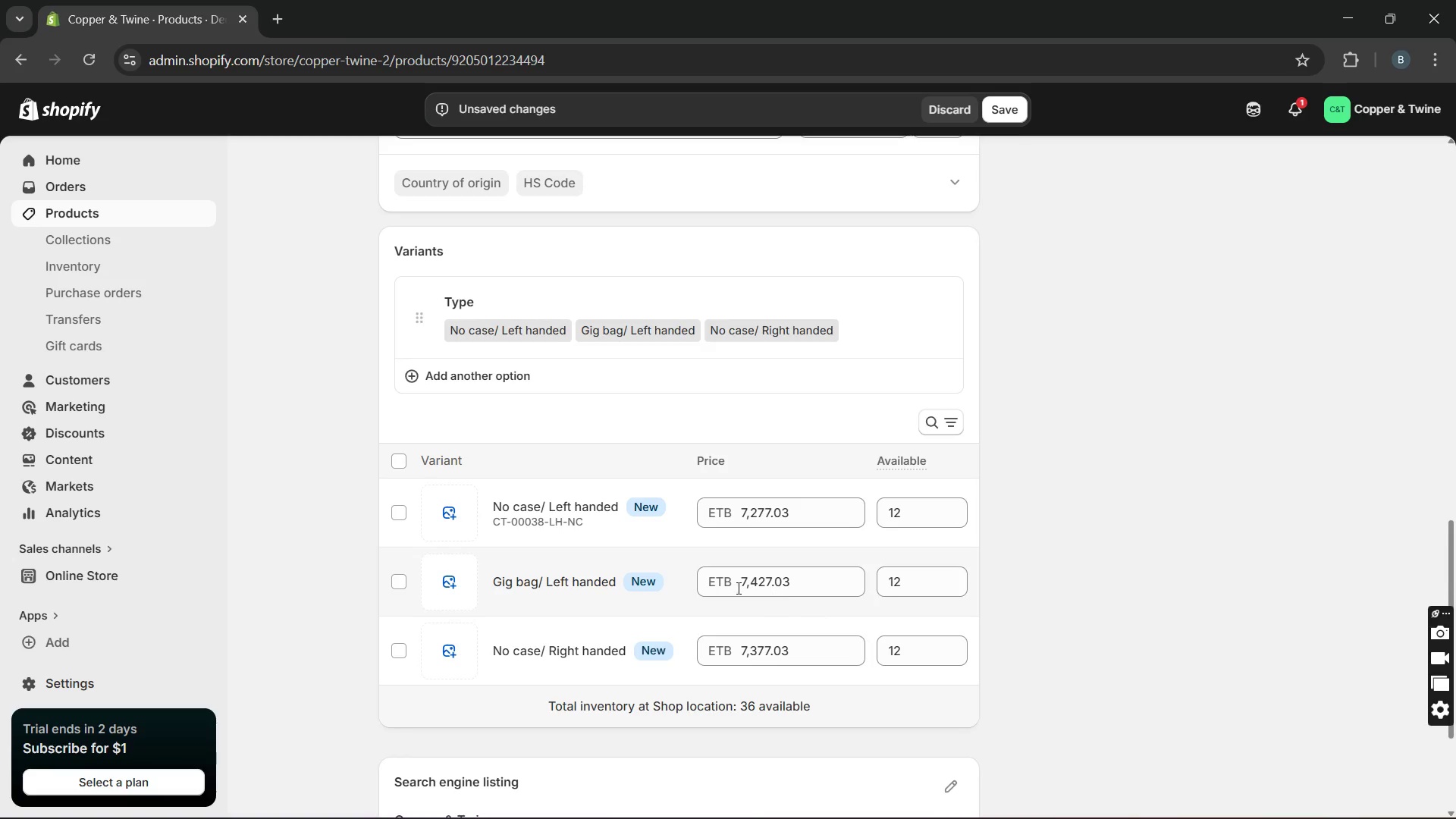 
left_click([597, 580])
 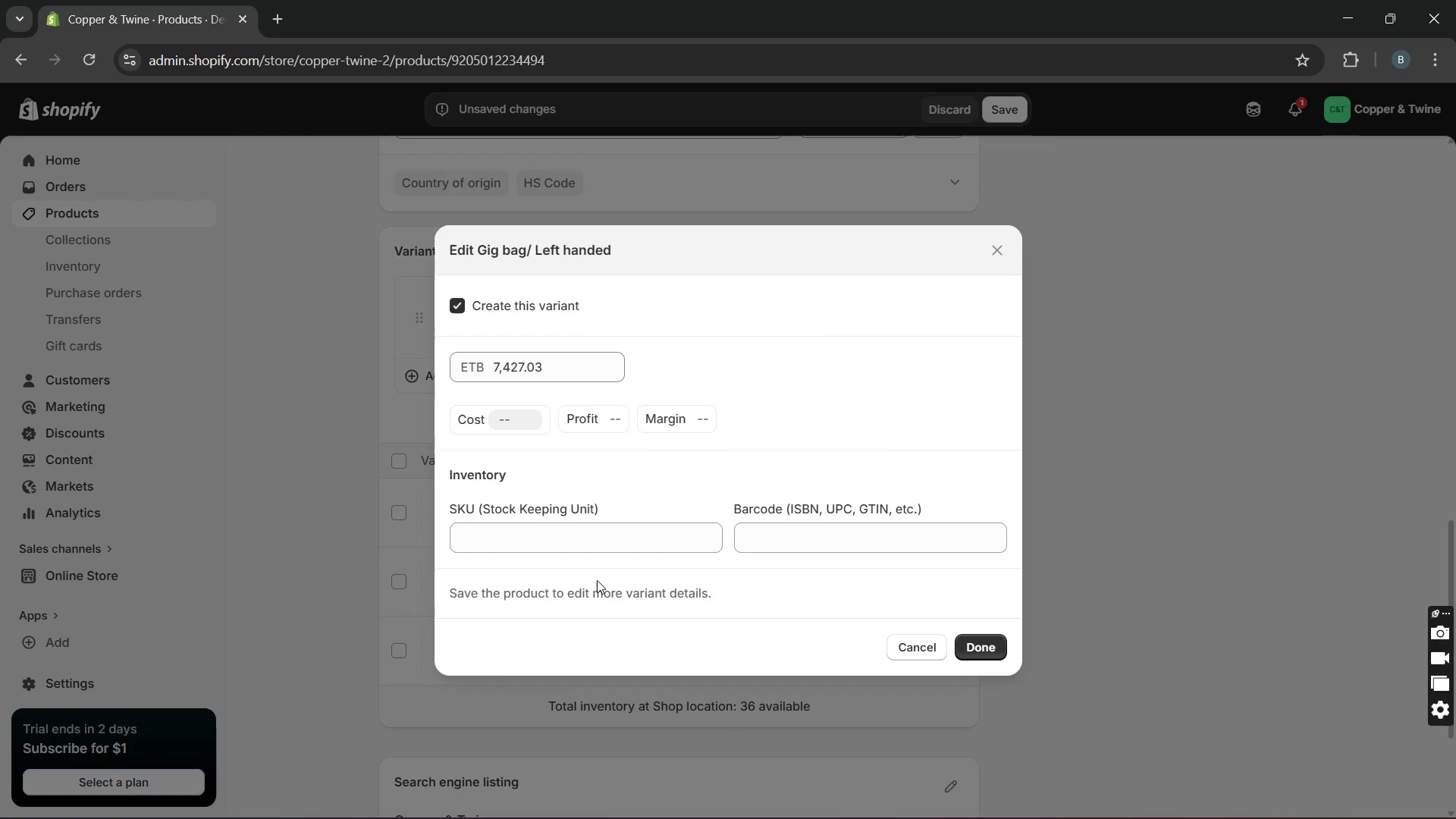 
key(V)
 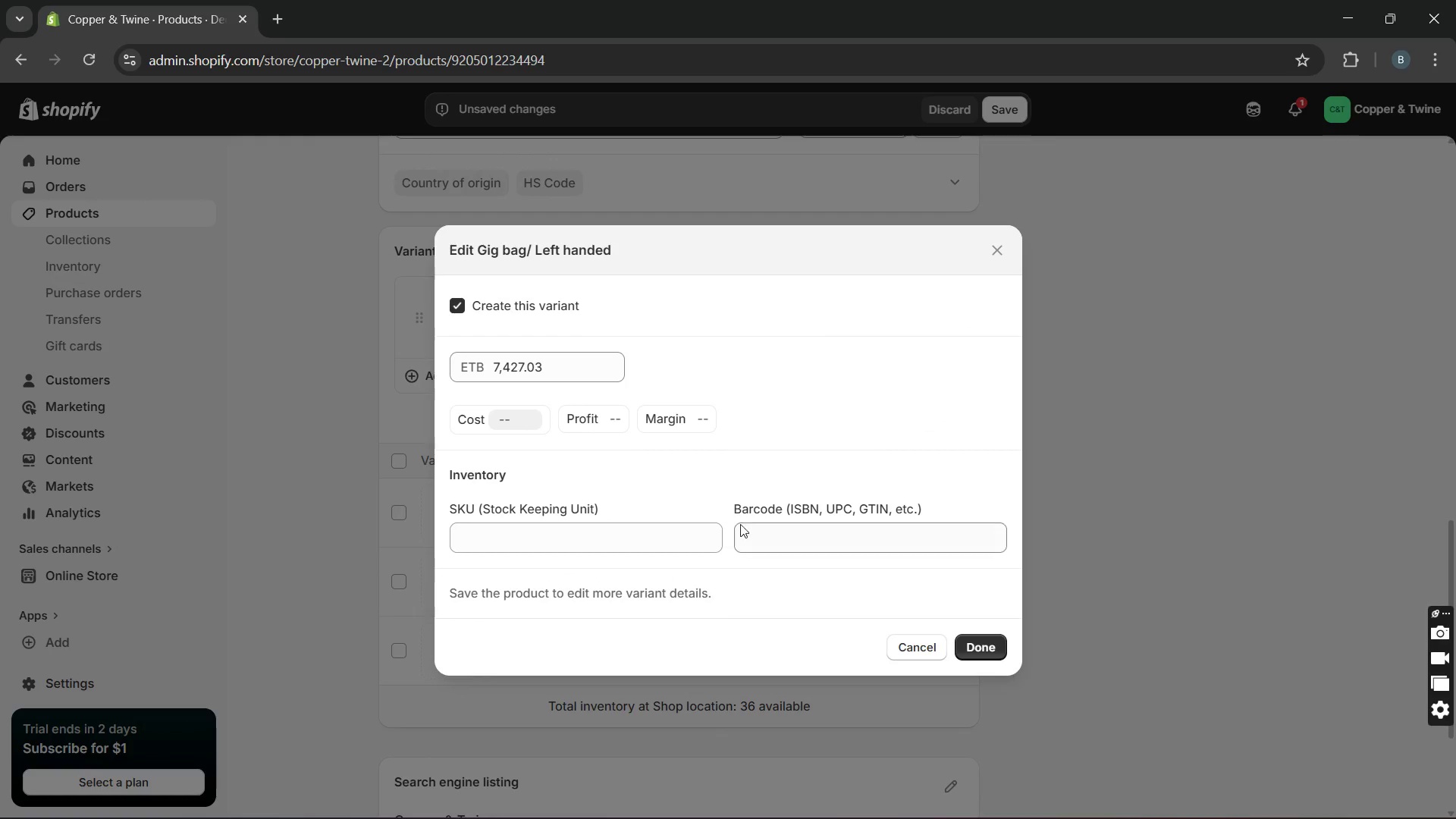 
left_click([672, 529])
 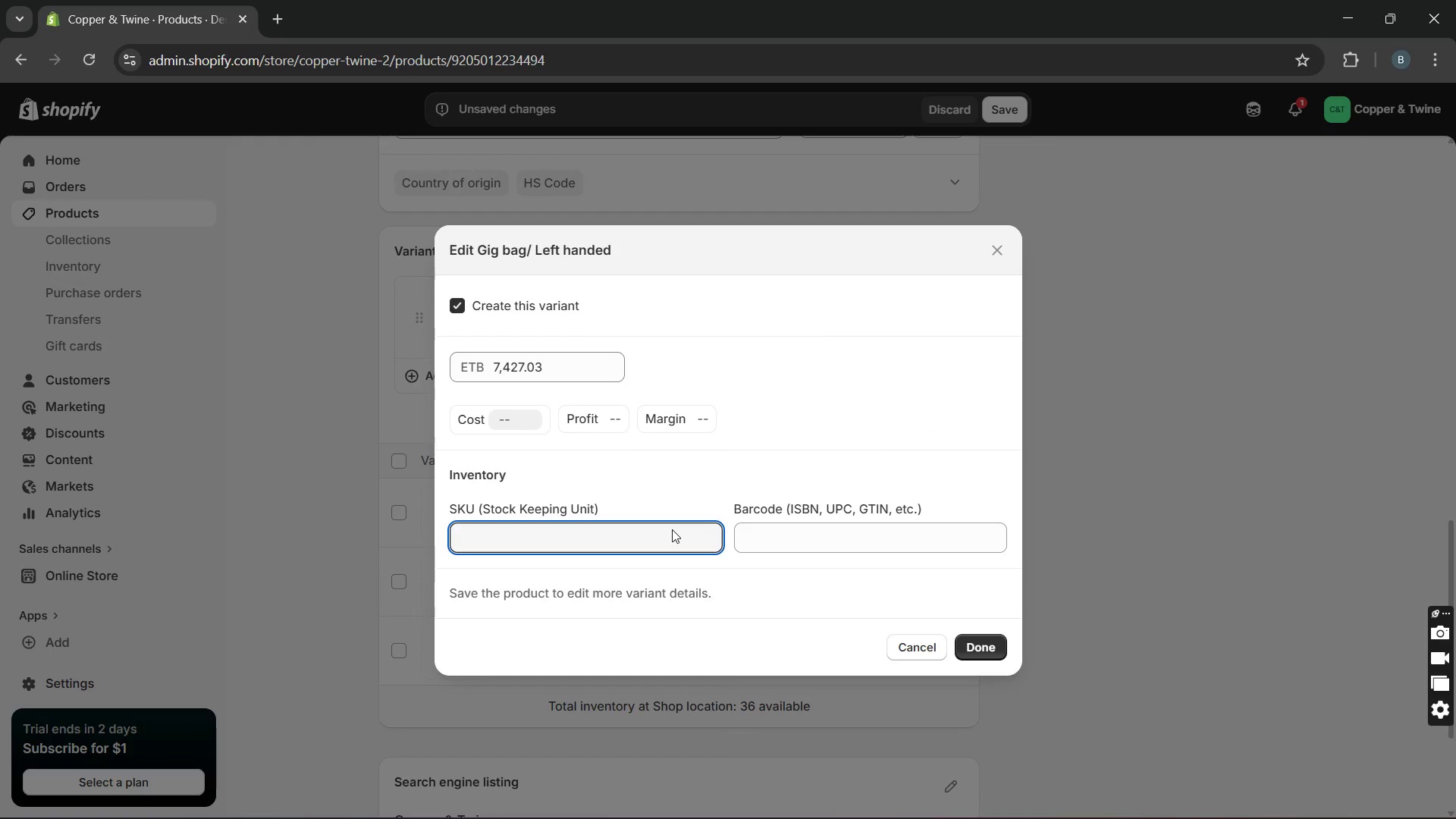 
type(CT)
 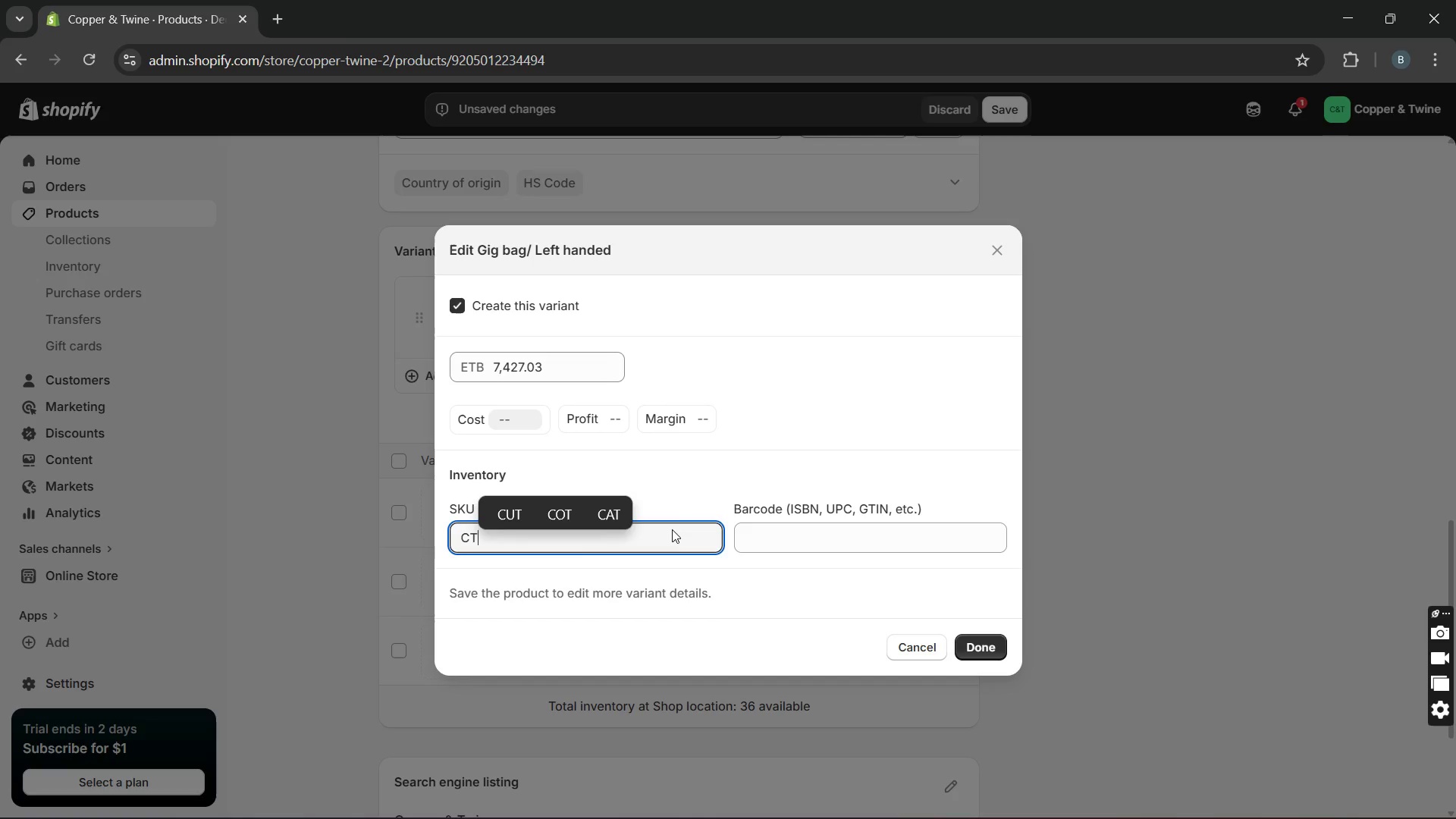 
type(-00038-LH-GB)
 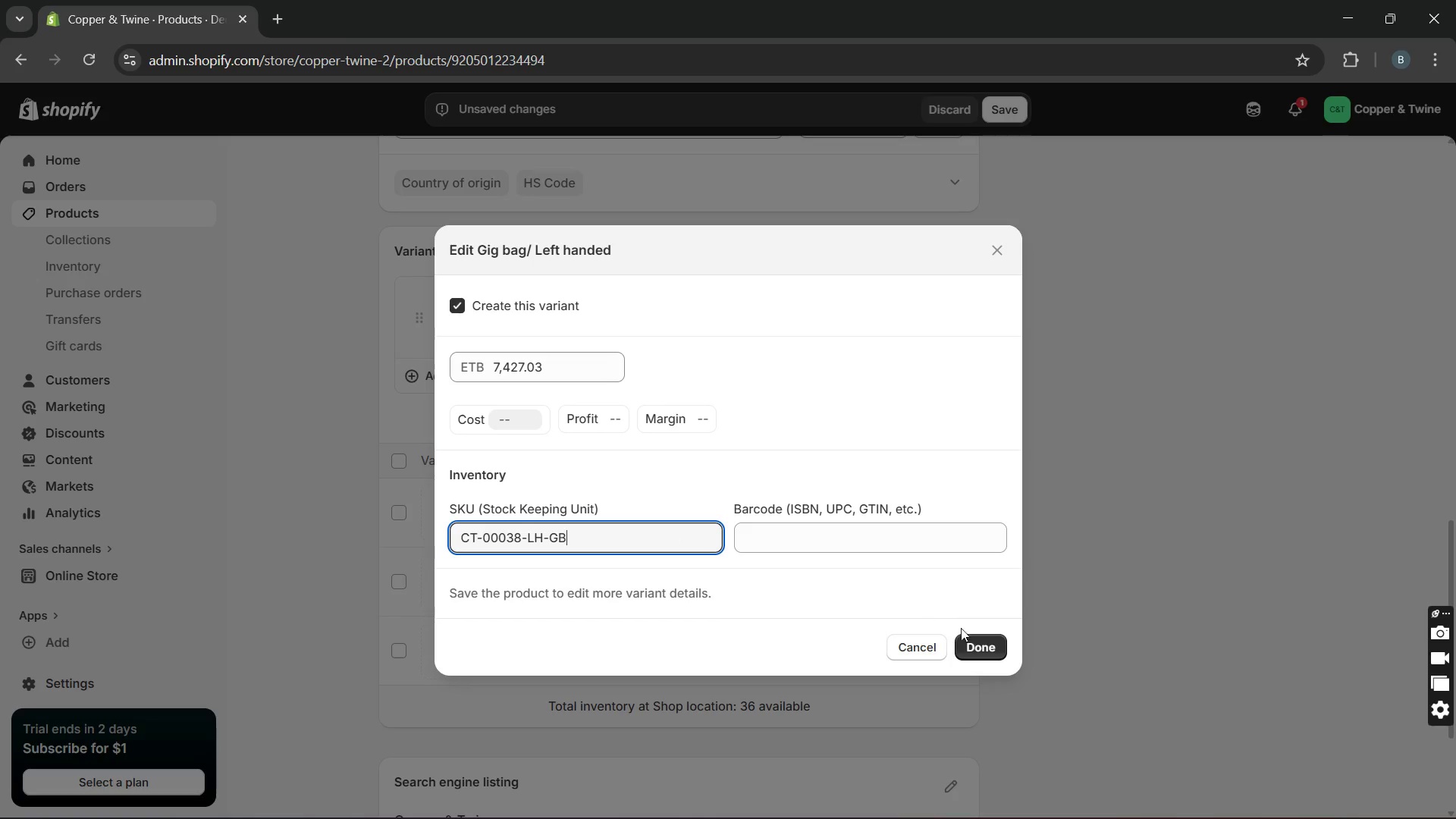 
left_click([971, 635])
 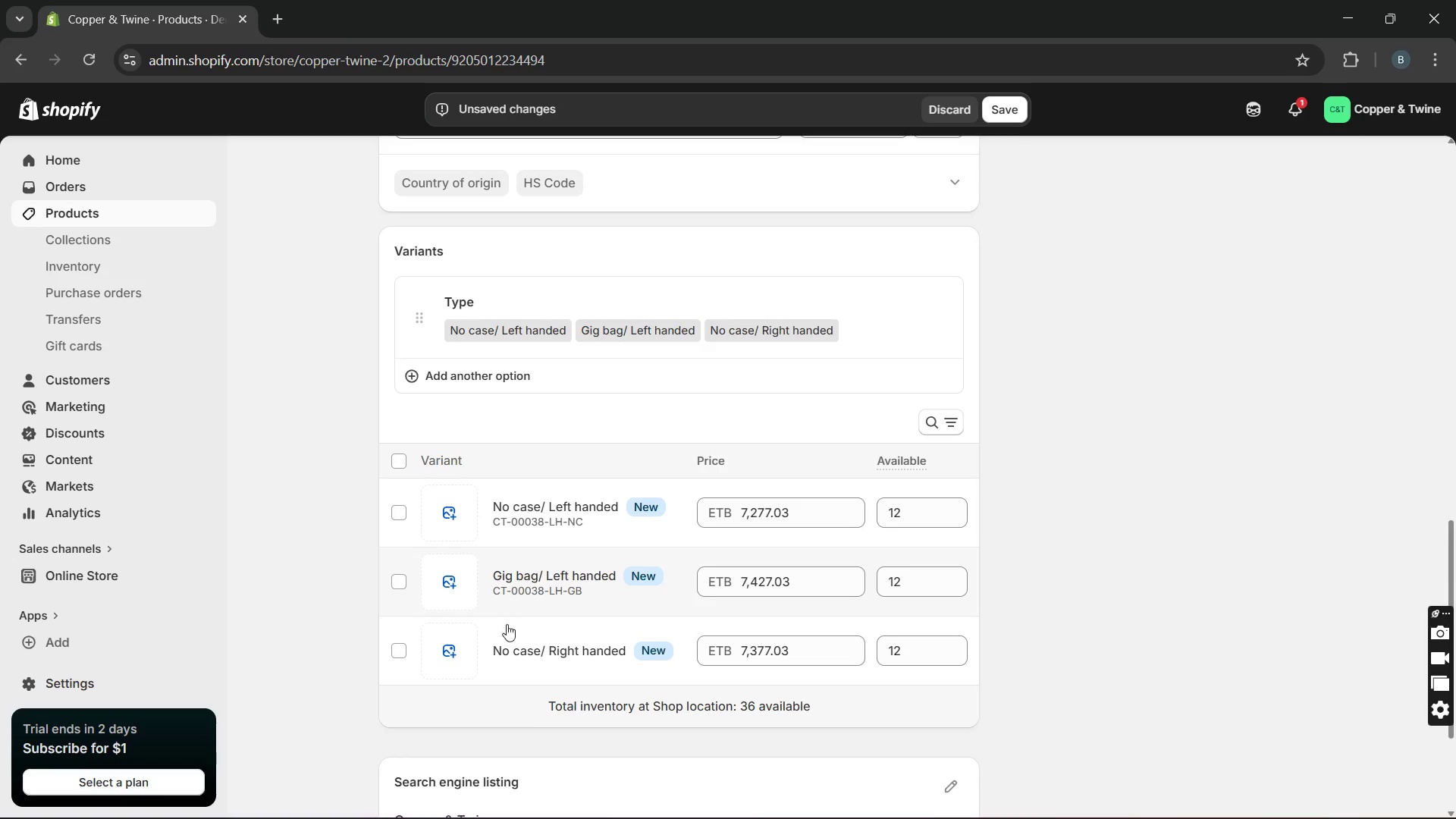 
left_click([522, 641])
 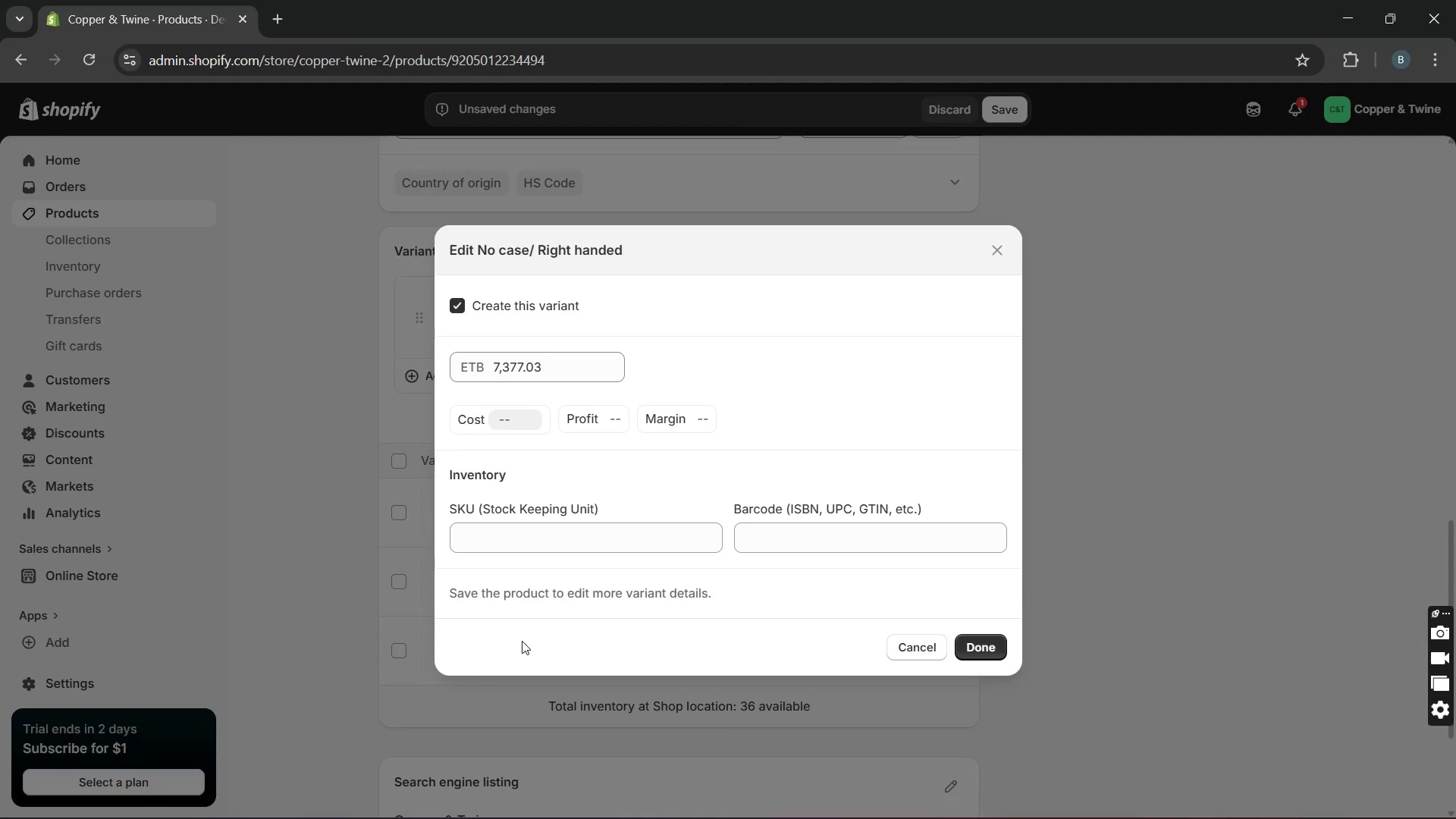 
key(CapsLock)
 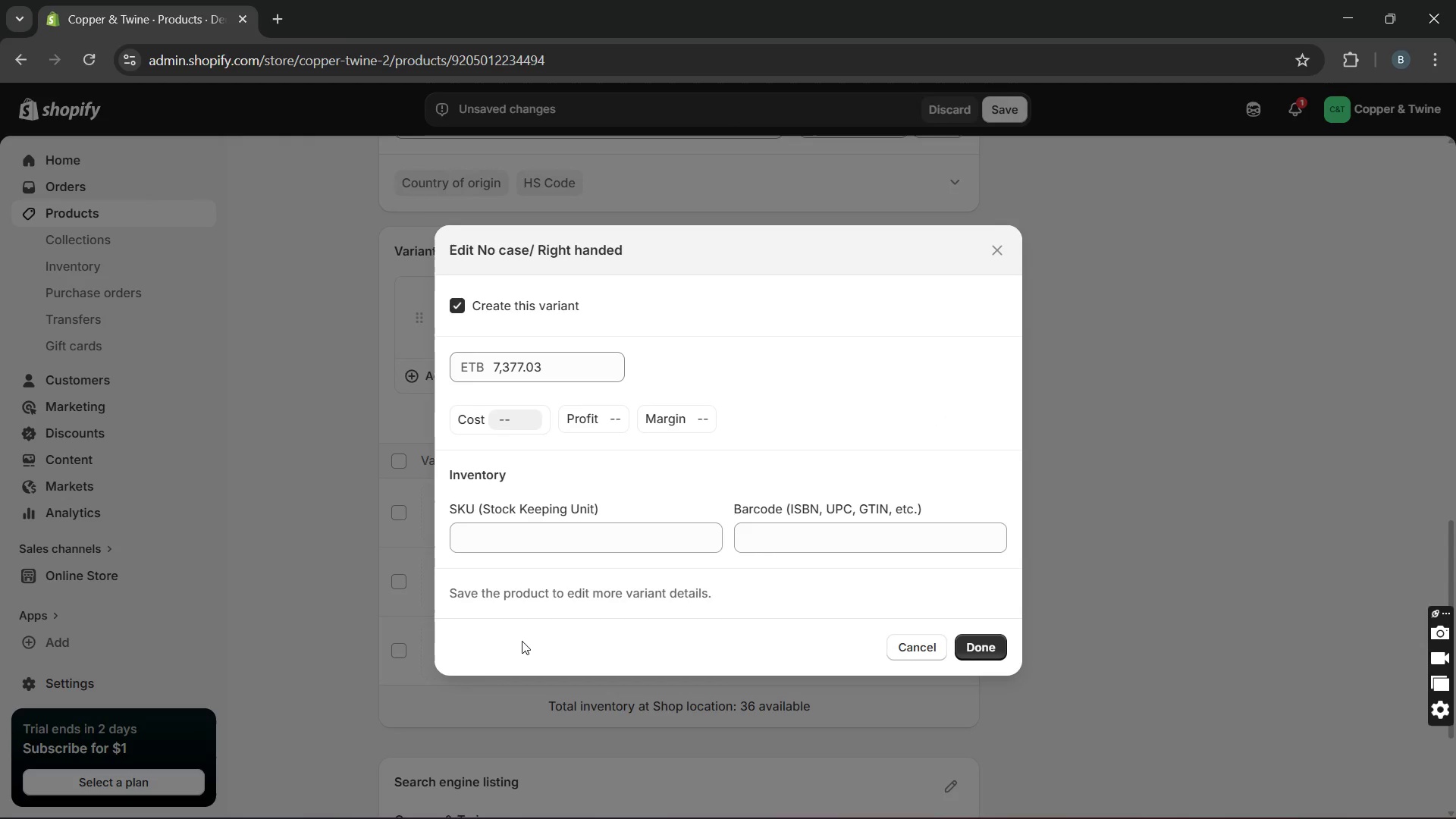 
key(CapsLock)
 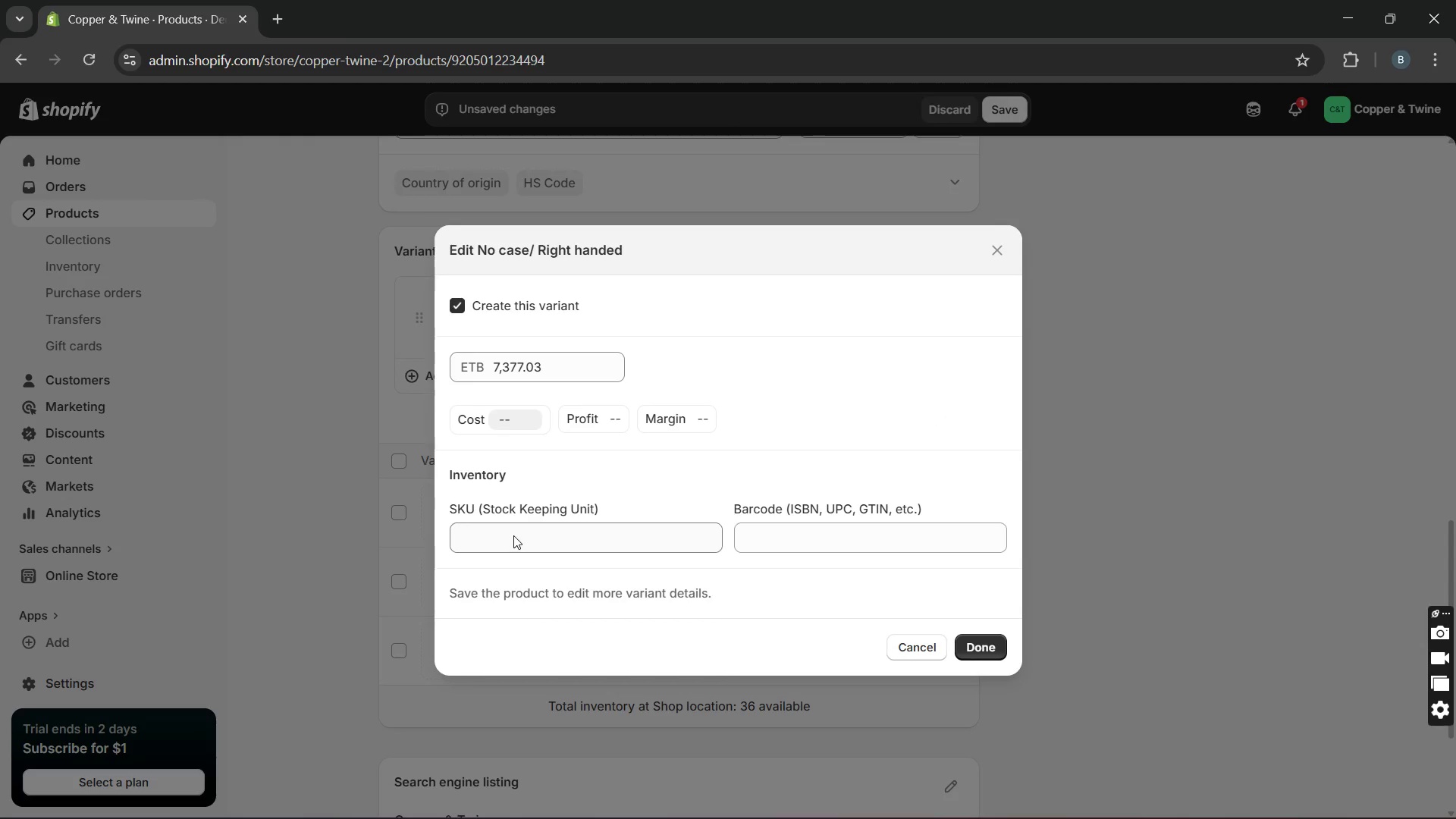 
left_click([513, 535])
 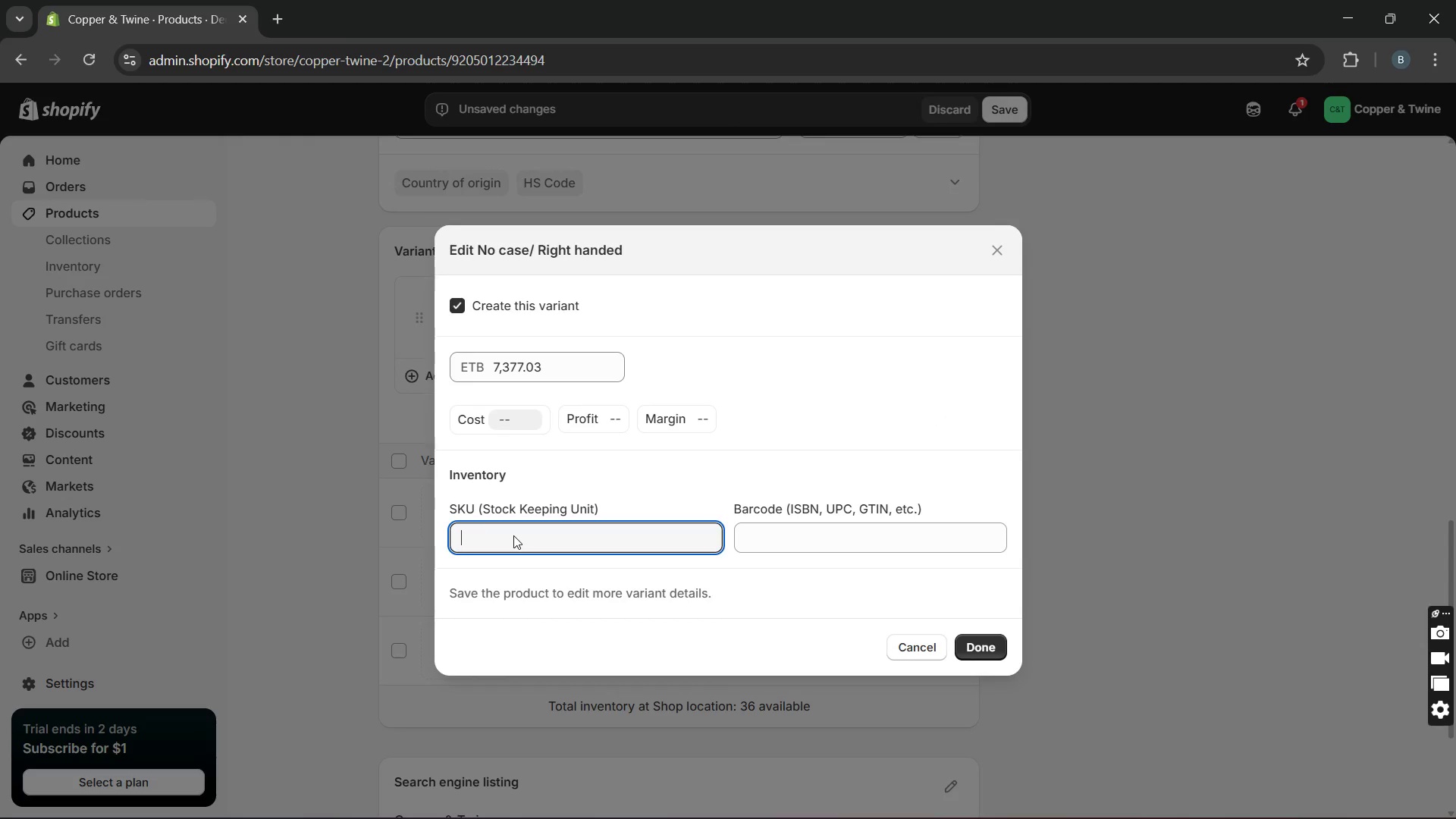 
type(CT-00038-)
 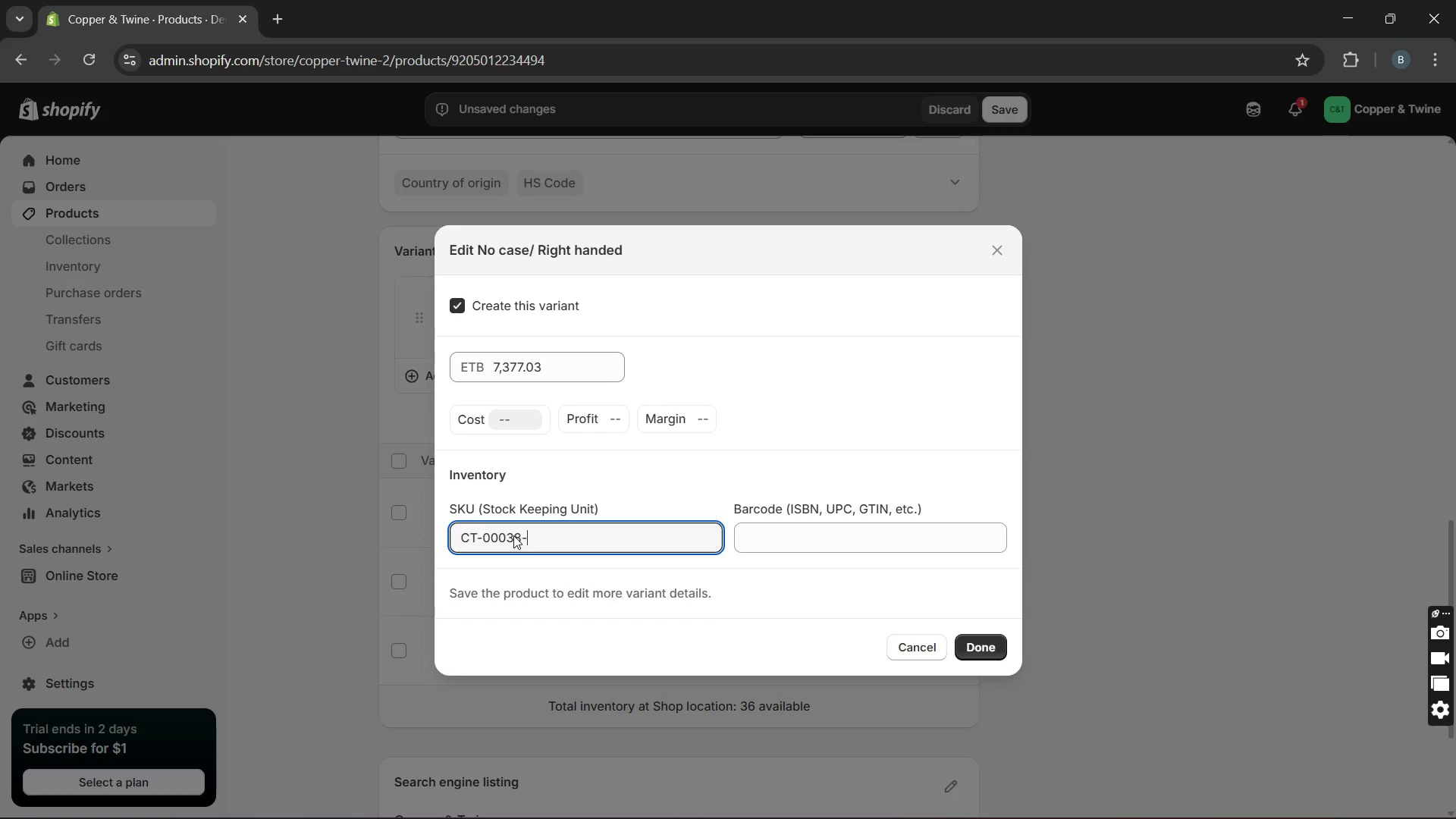 
type(RH--)
key(Backspace)
type(NC)
 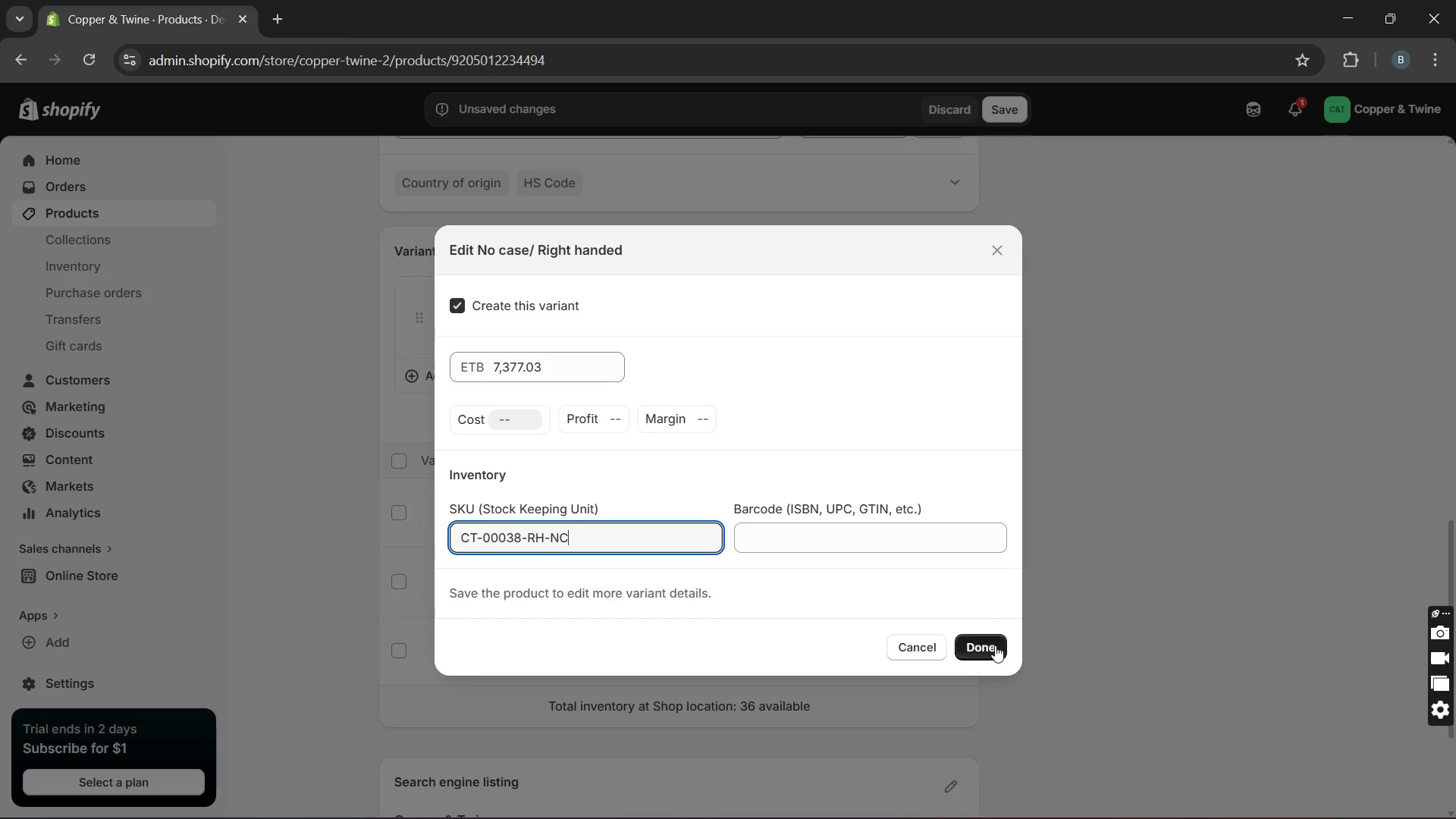 
left_click([995, 648])
 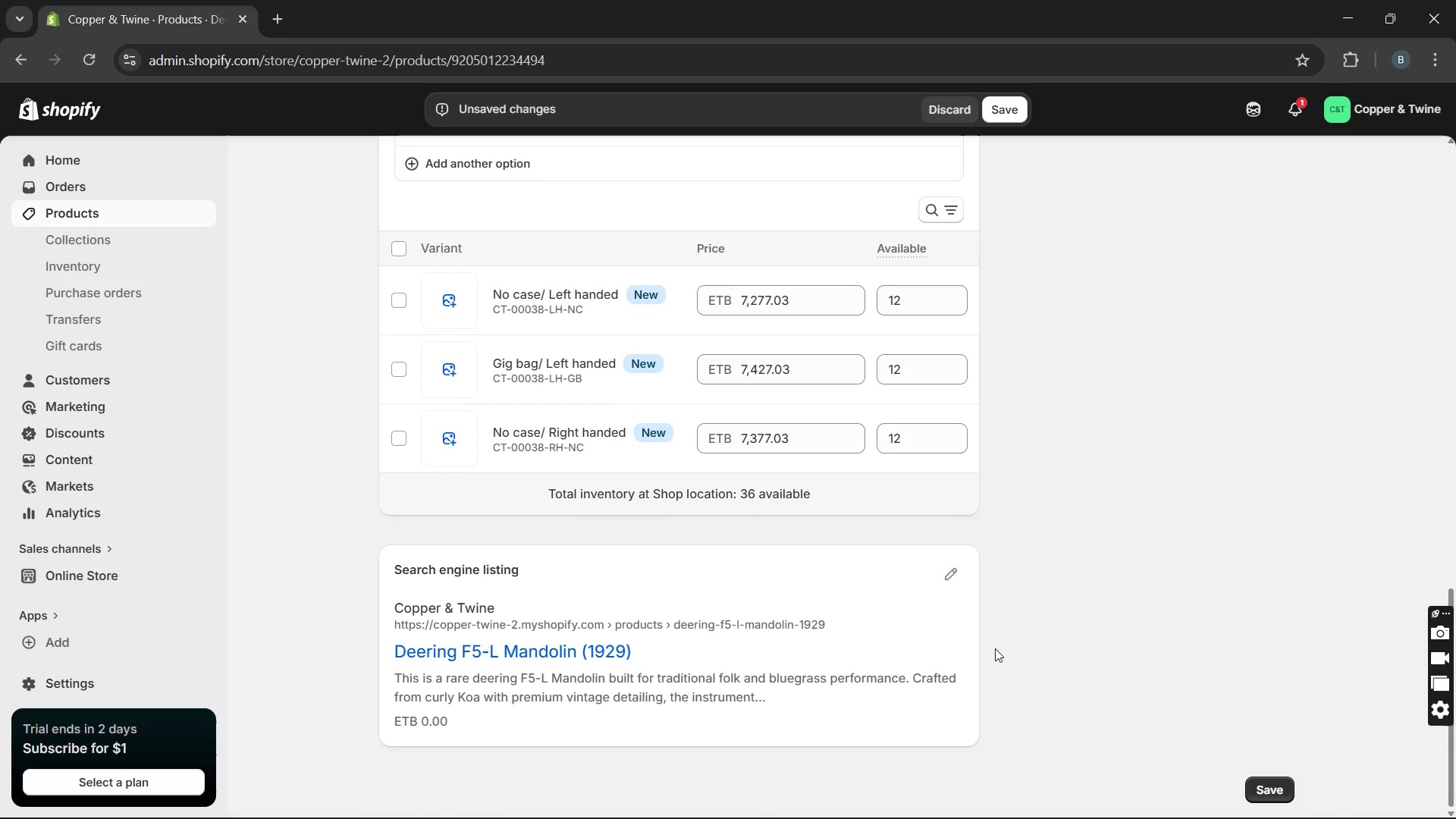 
wait(5.28)
 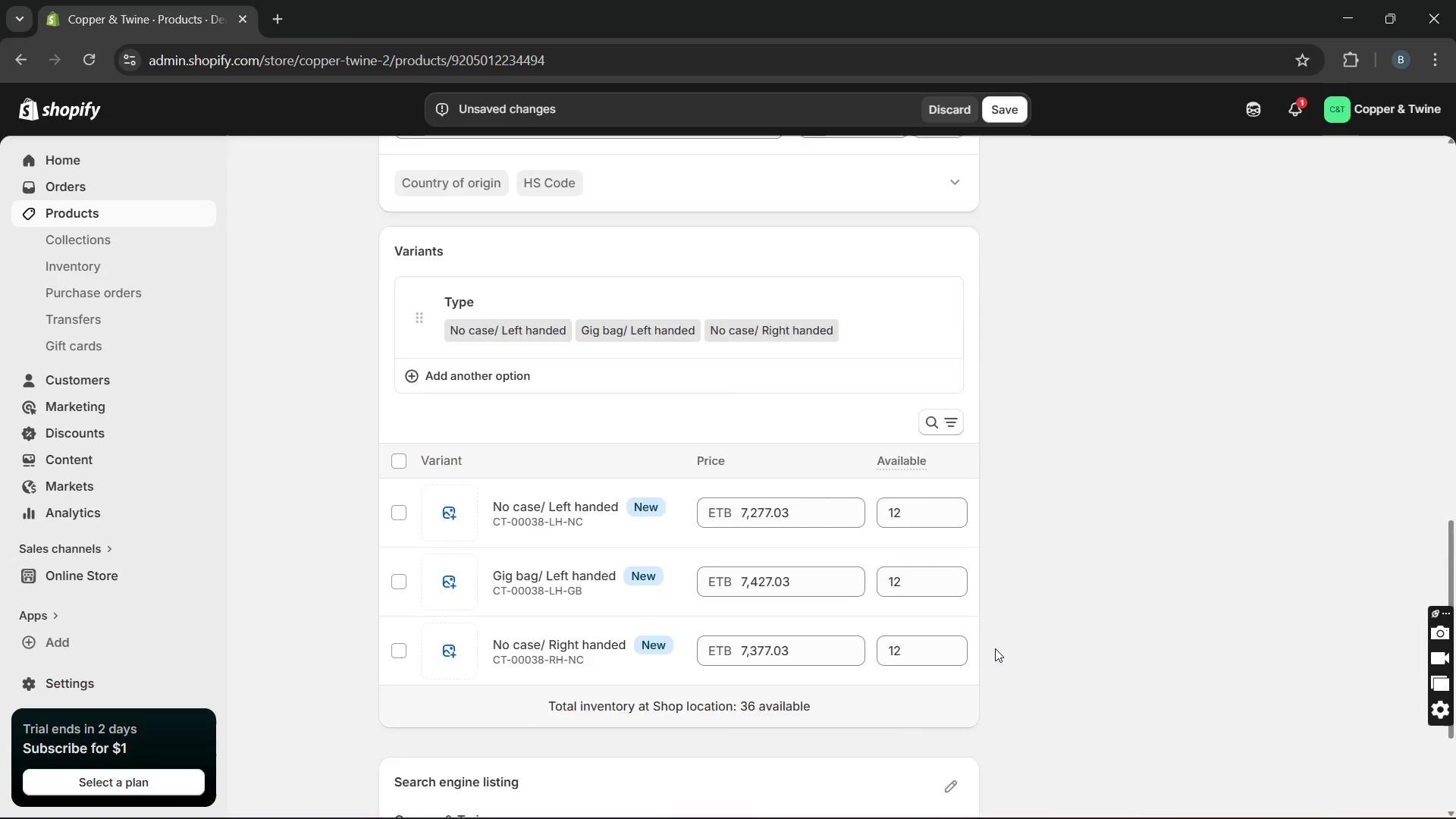 
left_click([949, 577])
 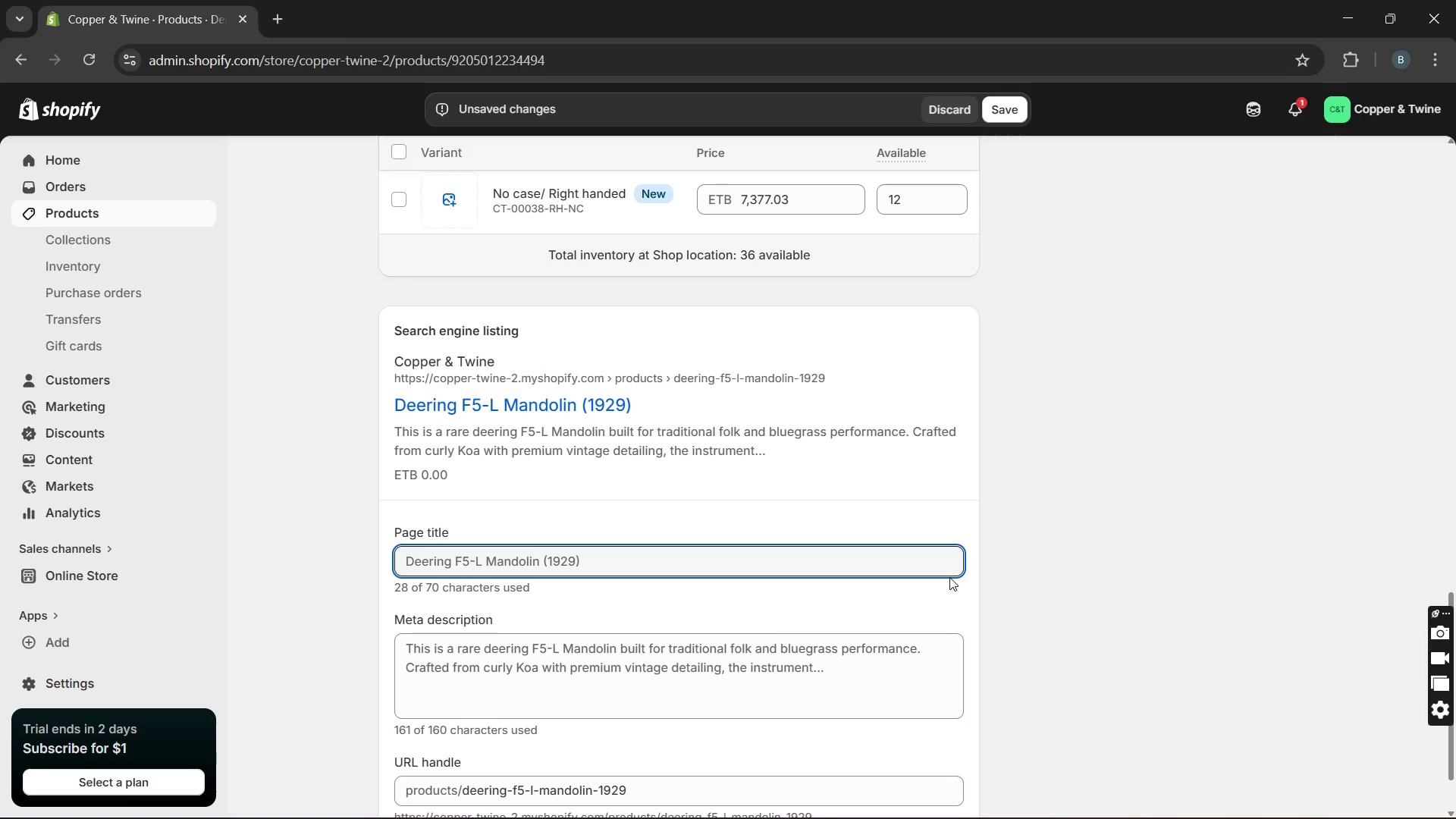 
wait(12.94)
 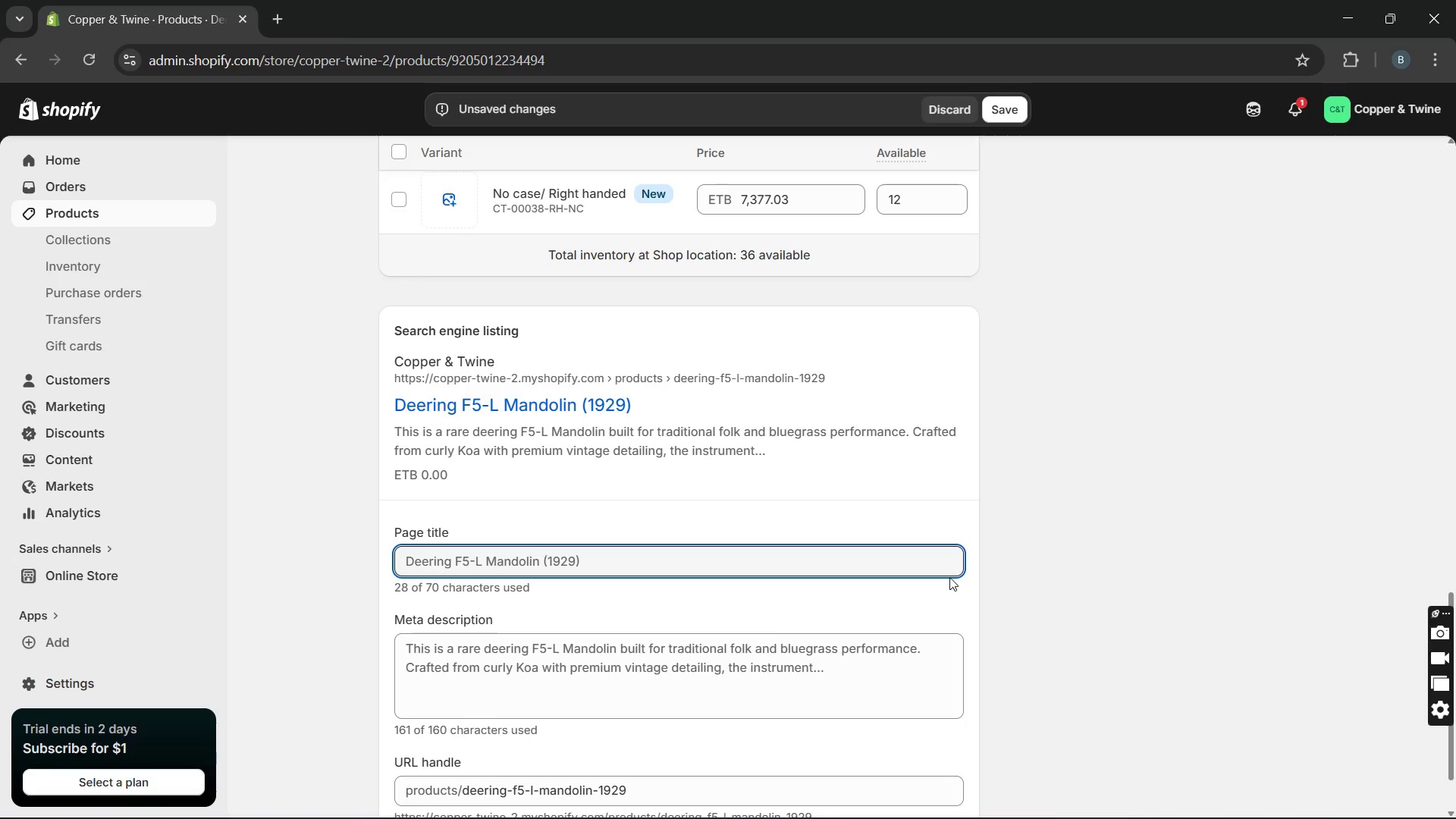 
double_click([768, 623])
 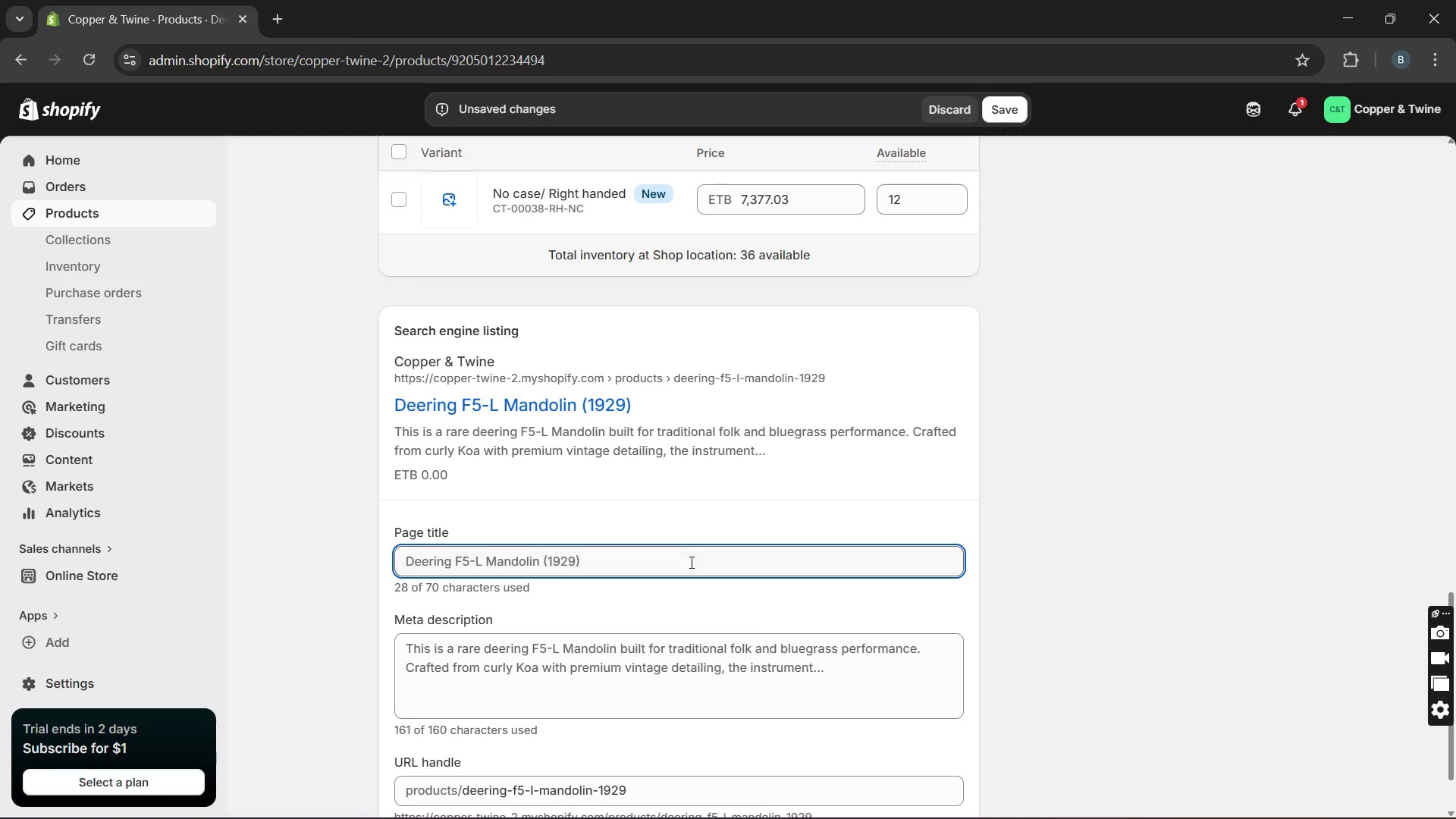 
left_click([690, 562])
 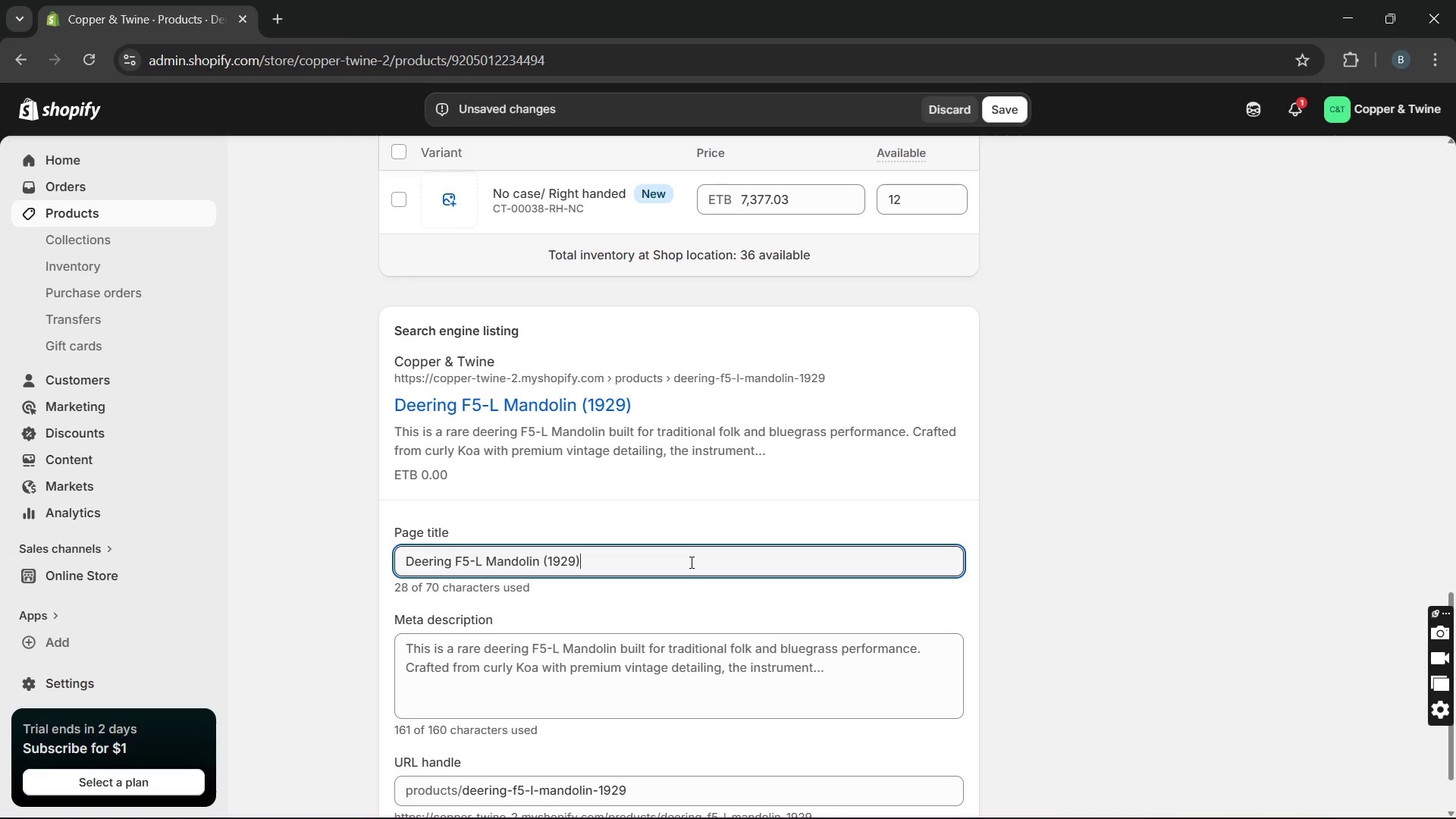 
key(Backspace)
 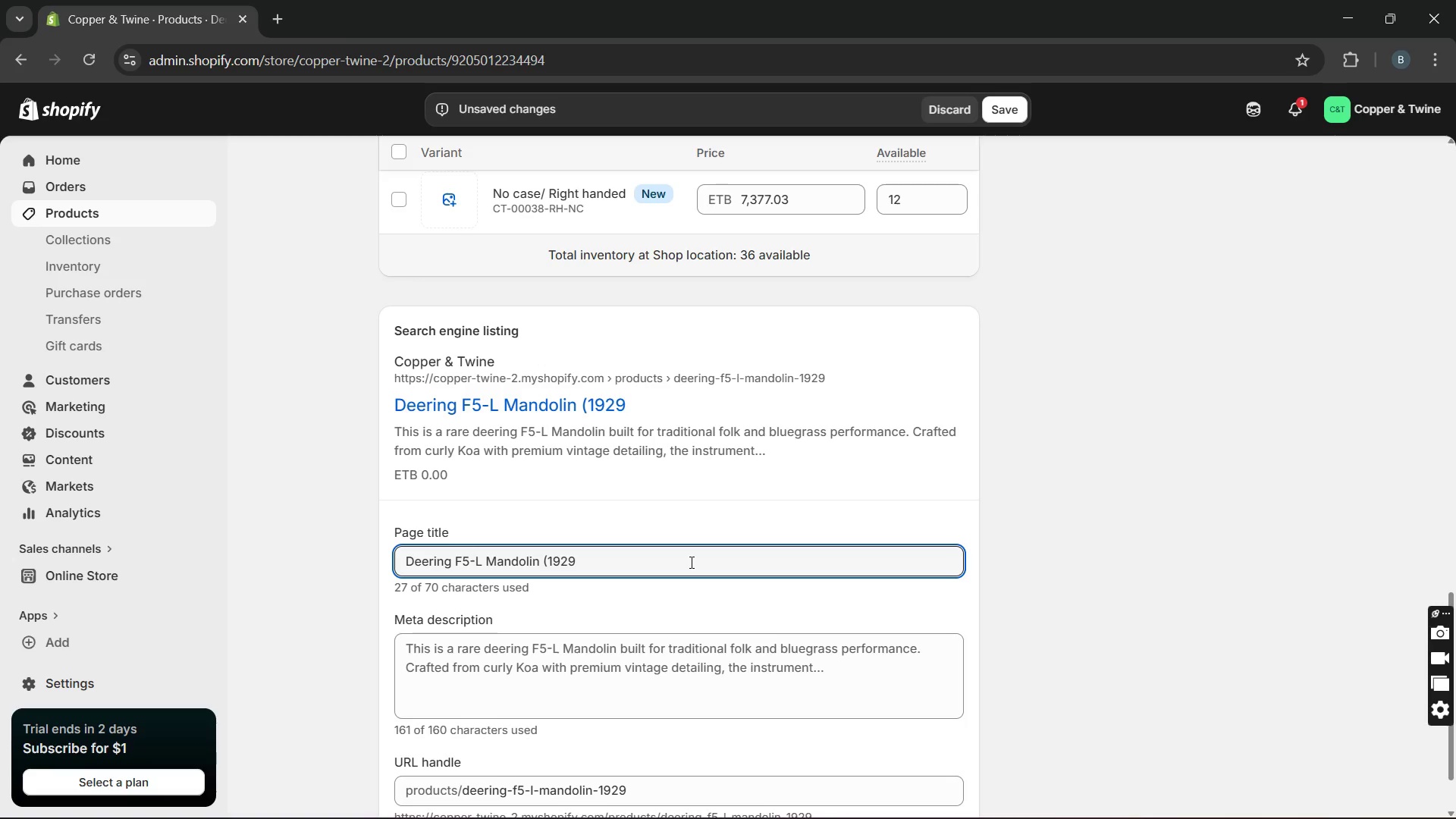 
key(ArrowLeft)
 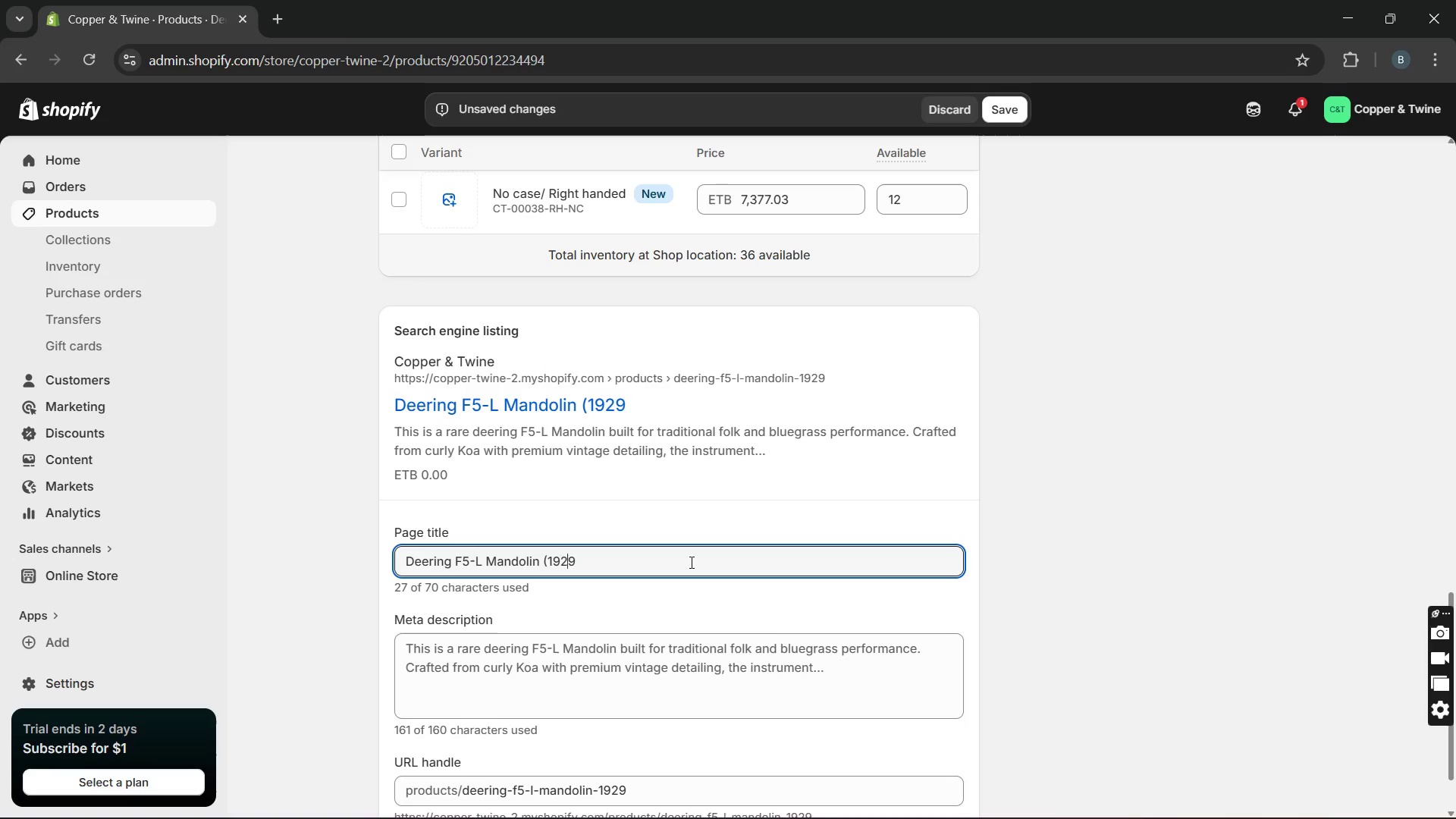 
key(ArrowLeft)
 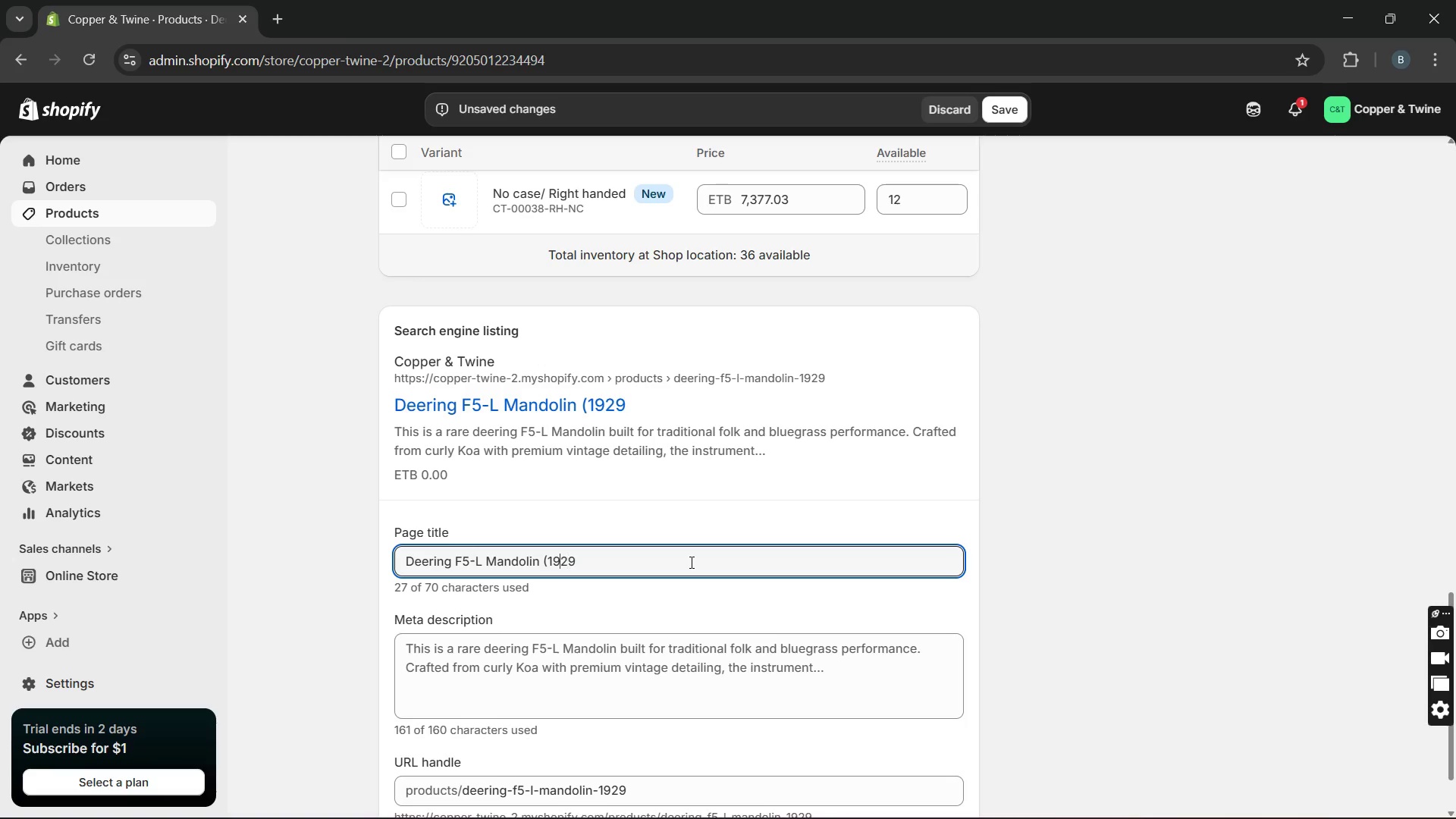 
key(ArrowLeft)
 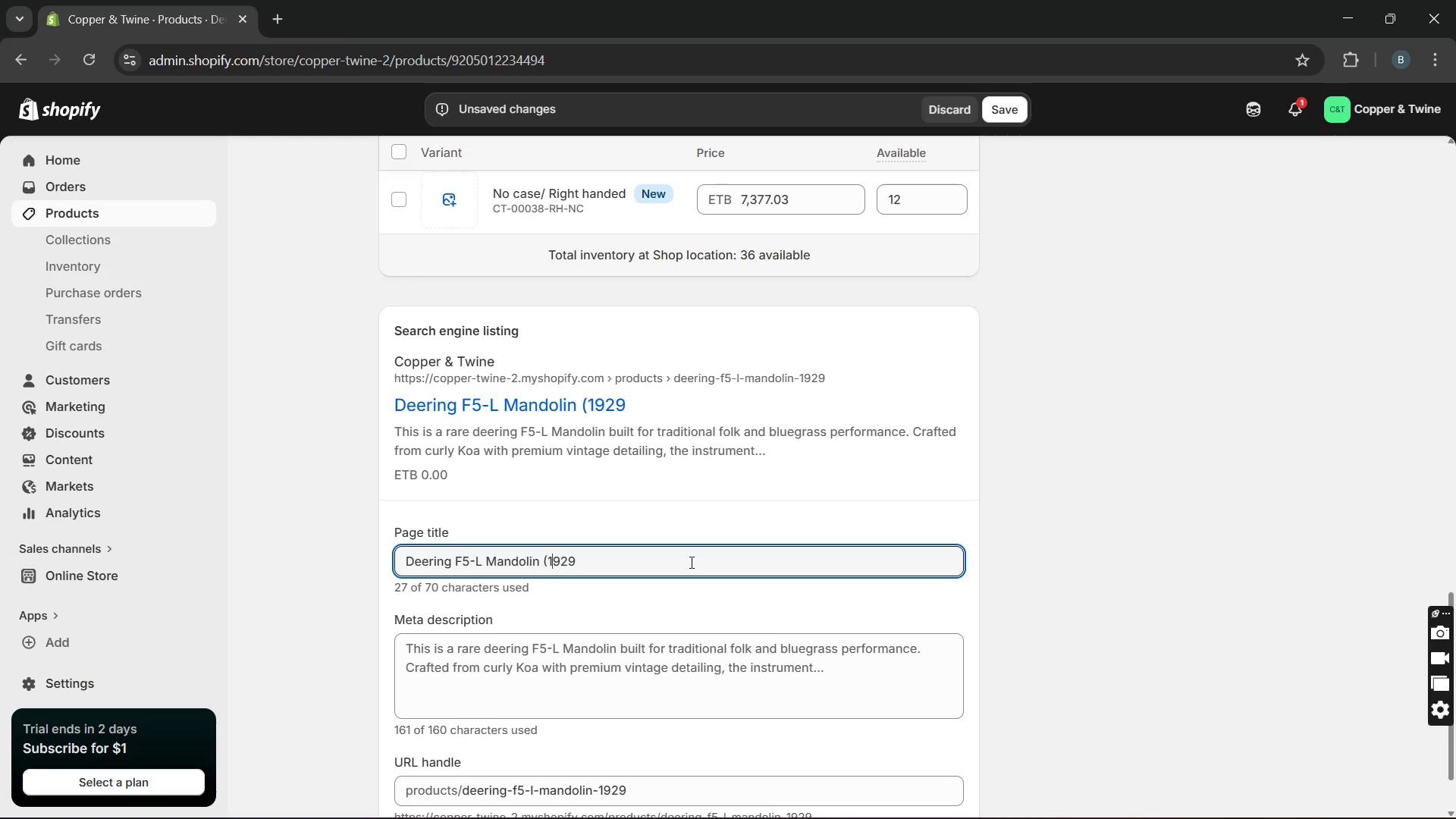 
key(ArrowLeft)
 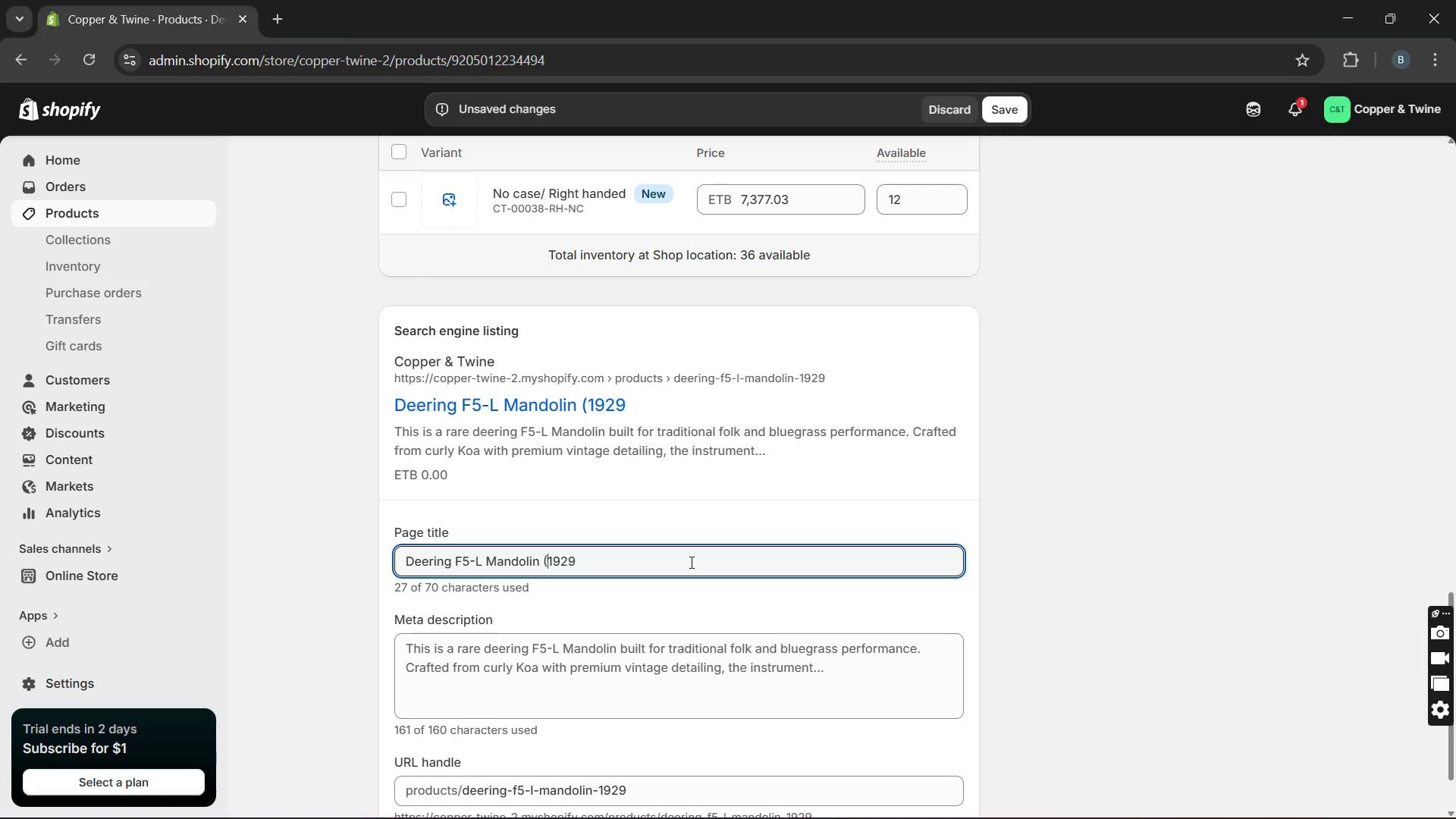 
key(Backspace)
 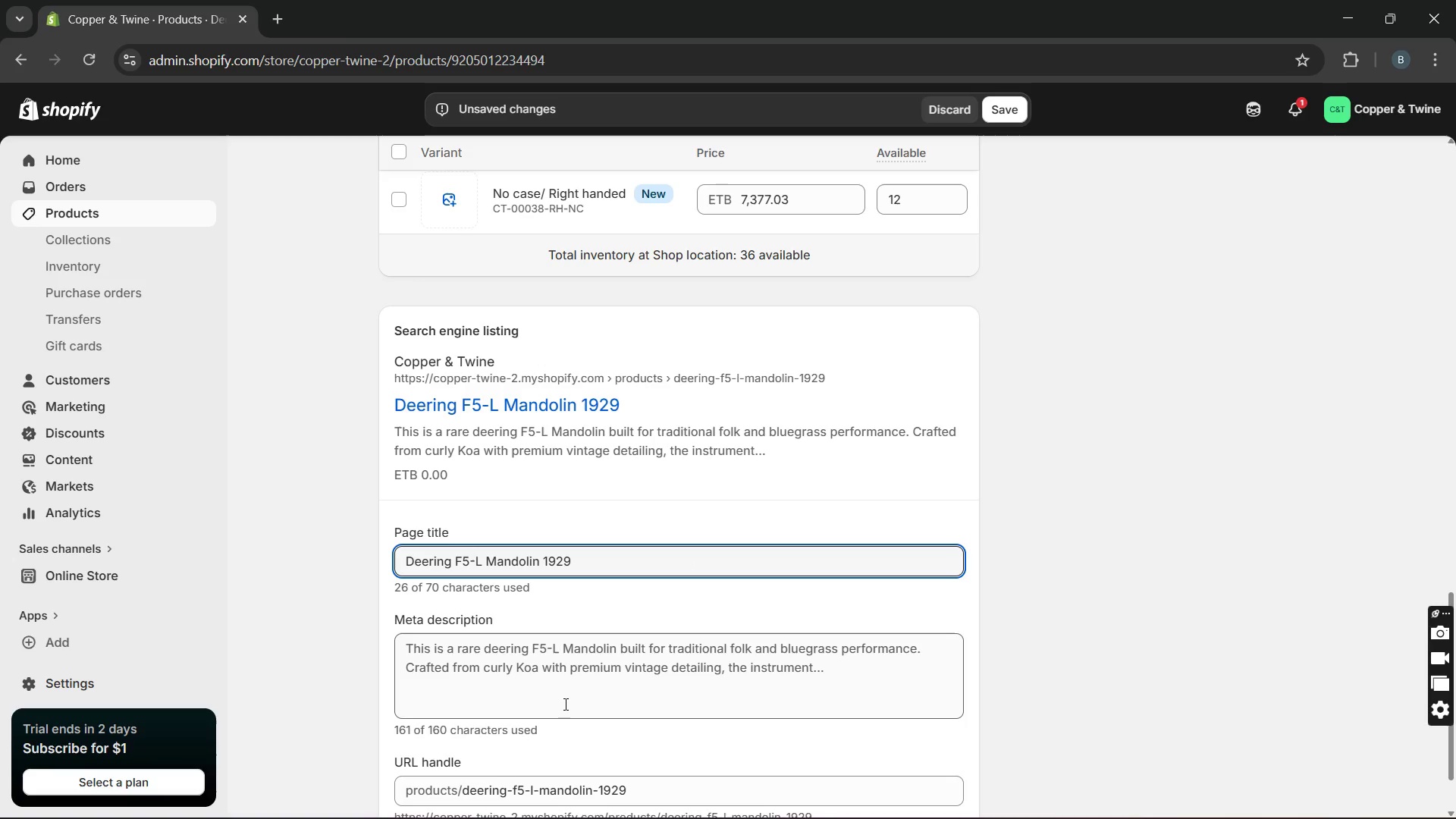 
double_click([564, 704])
 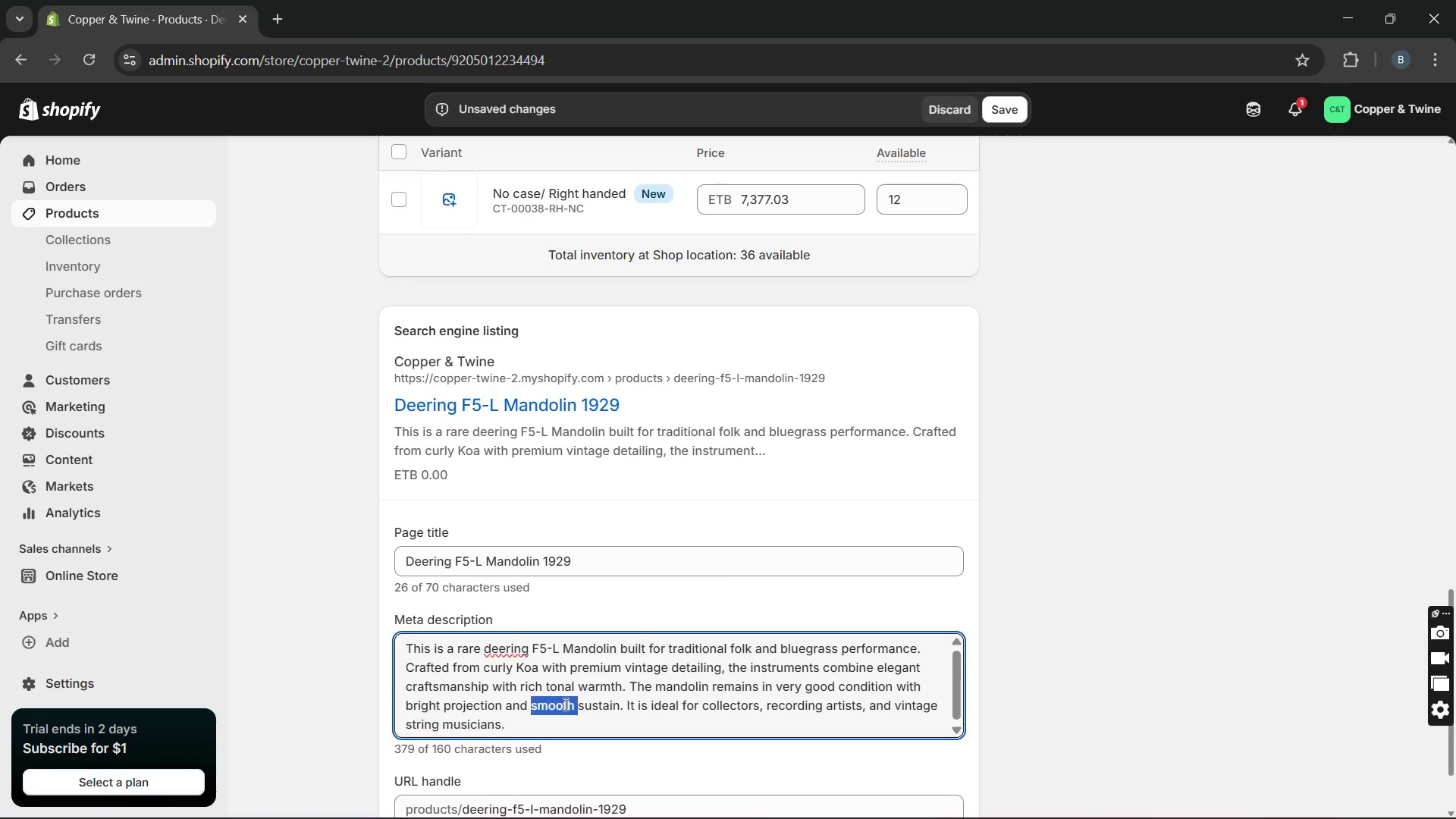 
triple_click([564, 704])
 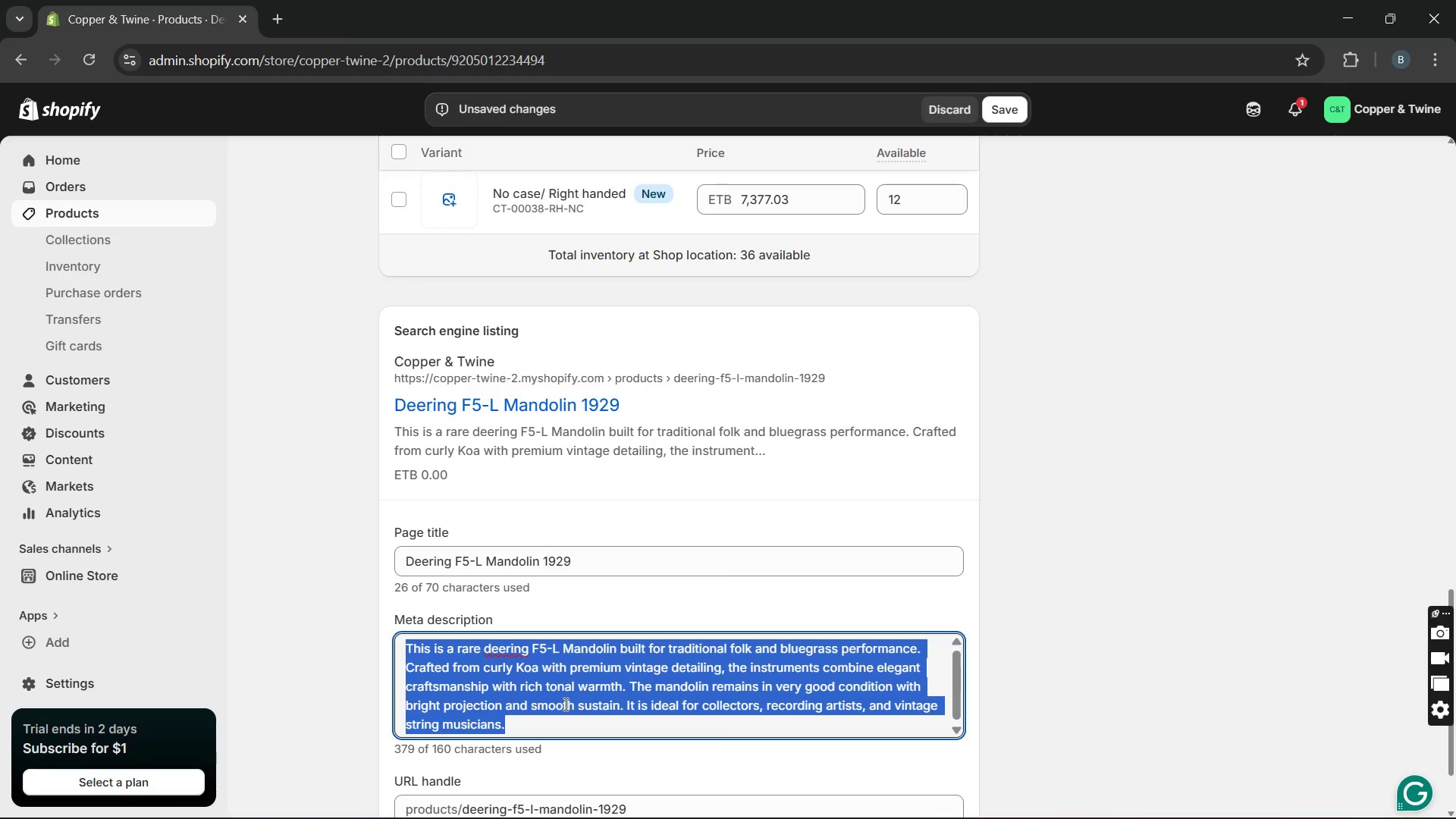 
type(Vintage deering )
 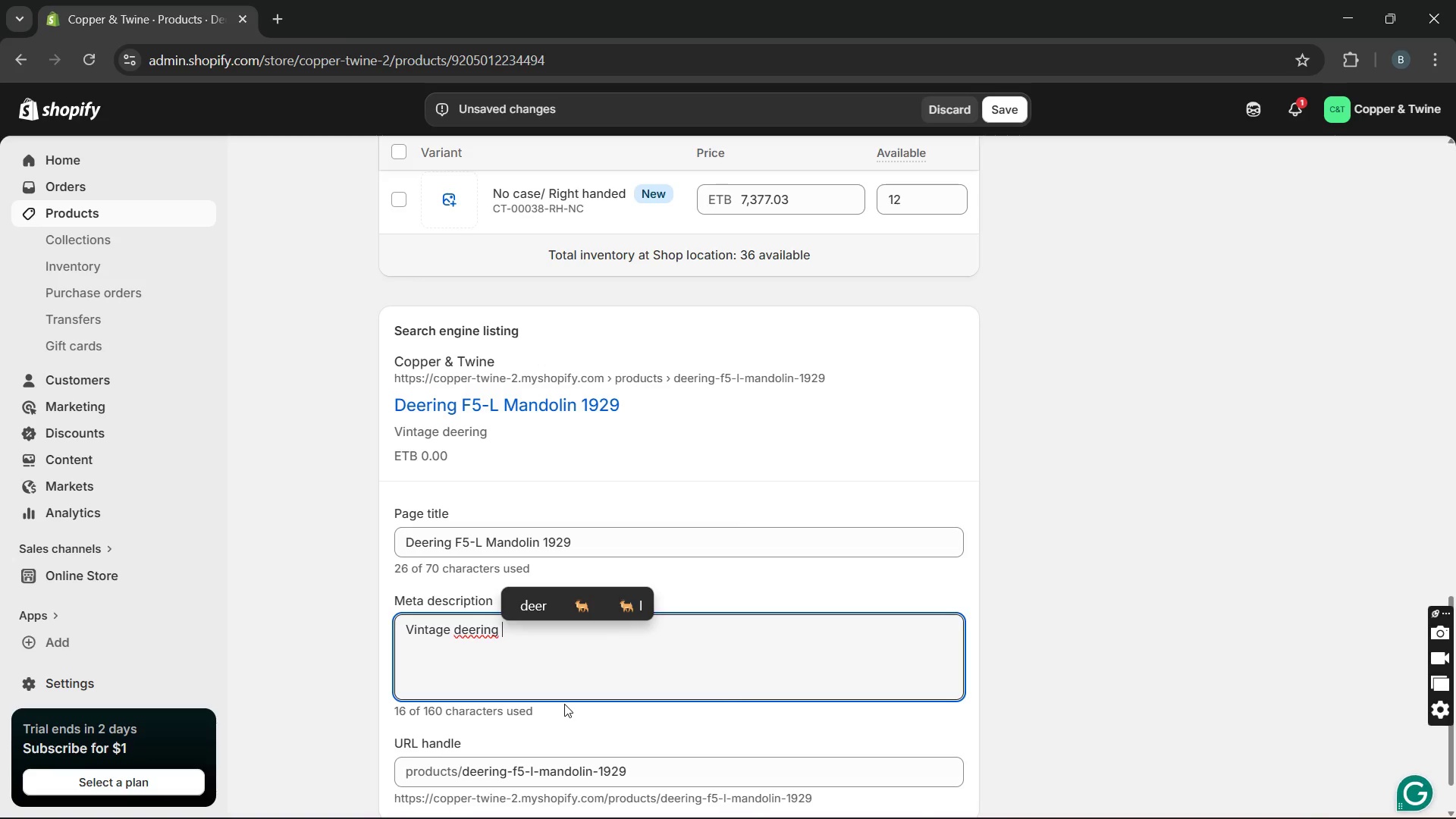 
type(F5-L)
 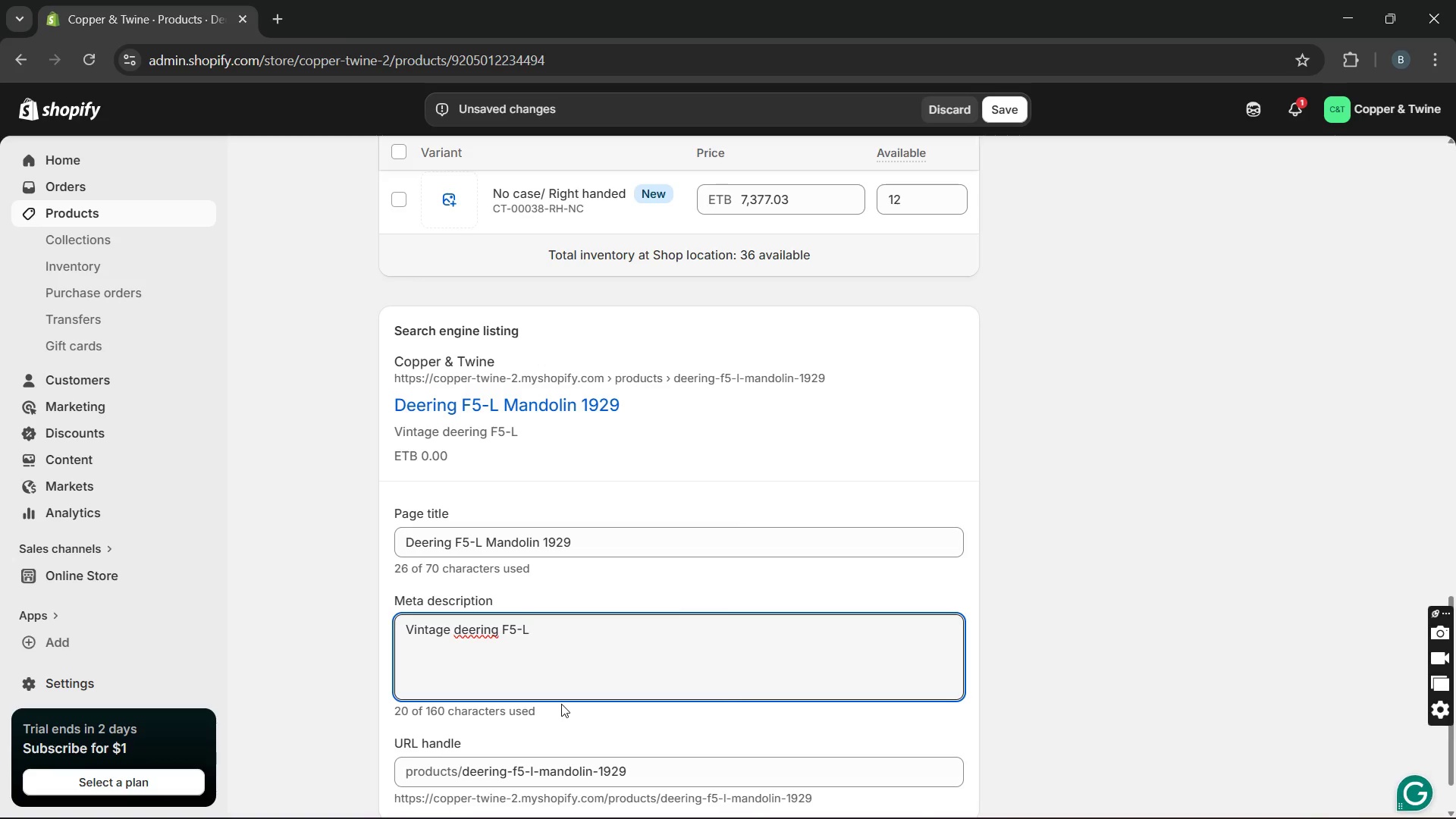 
type( Mandolin with curly )
 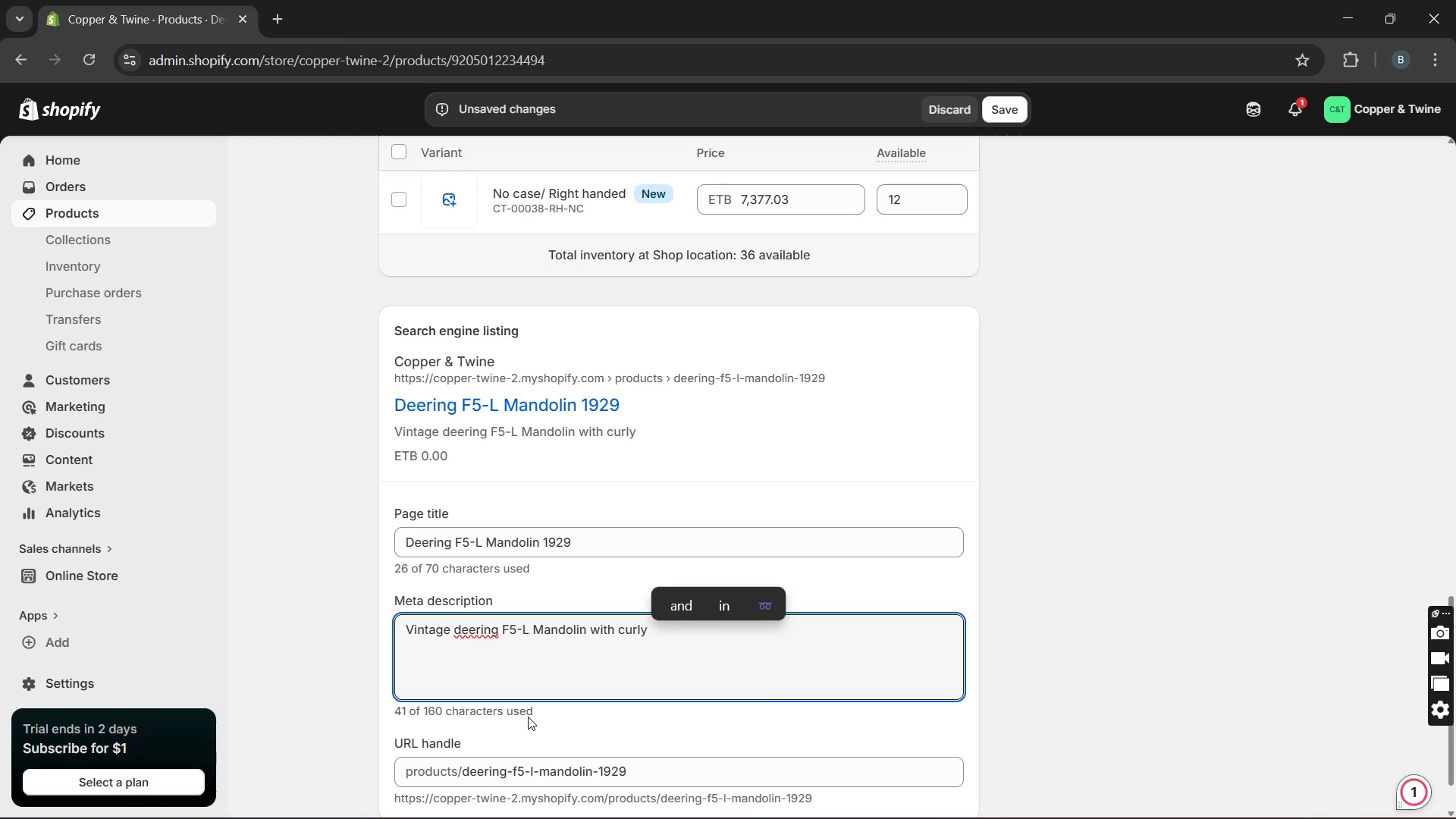 
type(Koa craftsmanship and bright blue)
 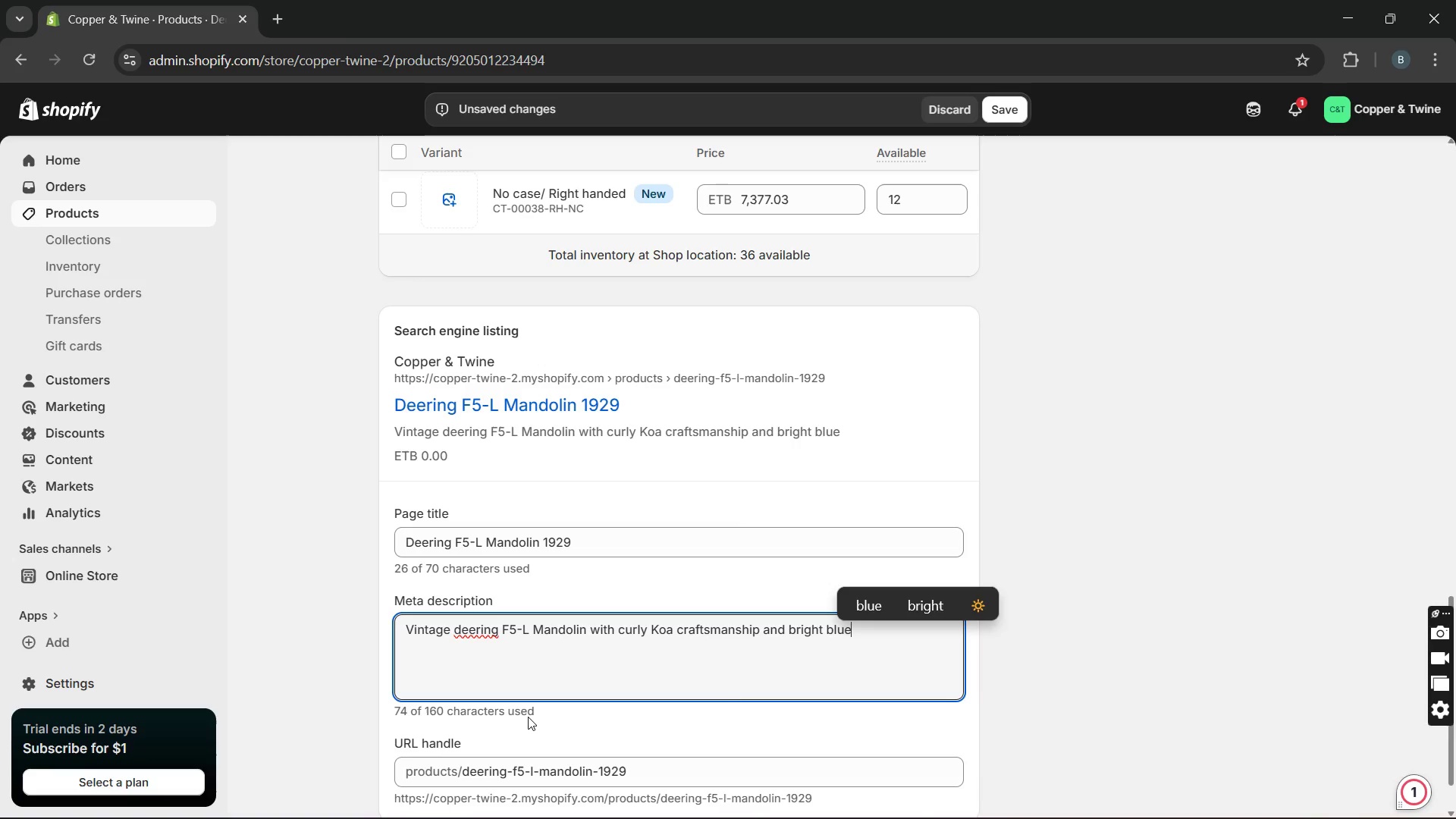 
type(grass acoustic tone.)
 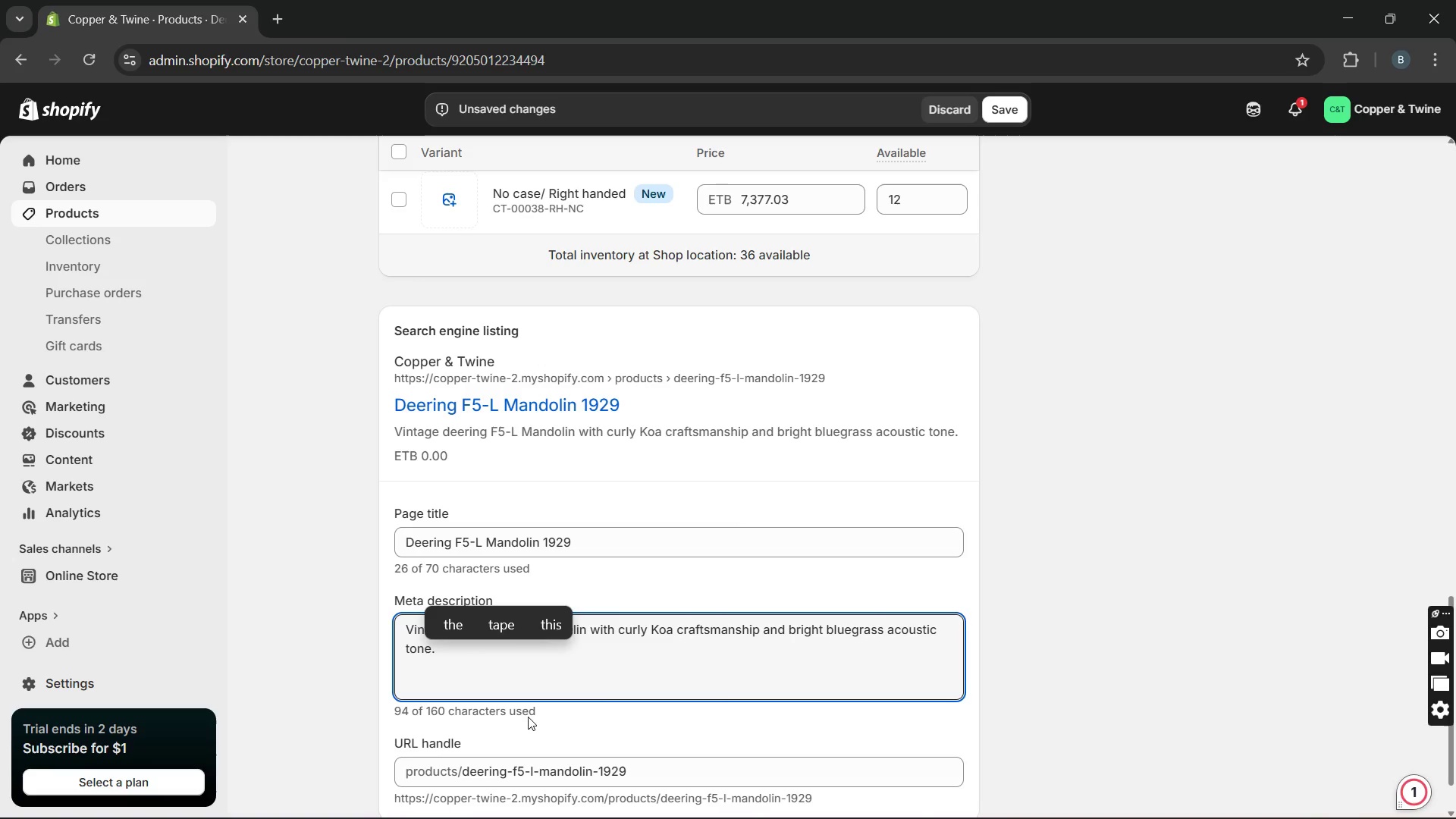 
left_click([733, 684])
 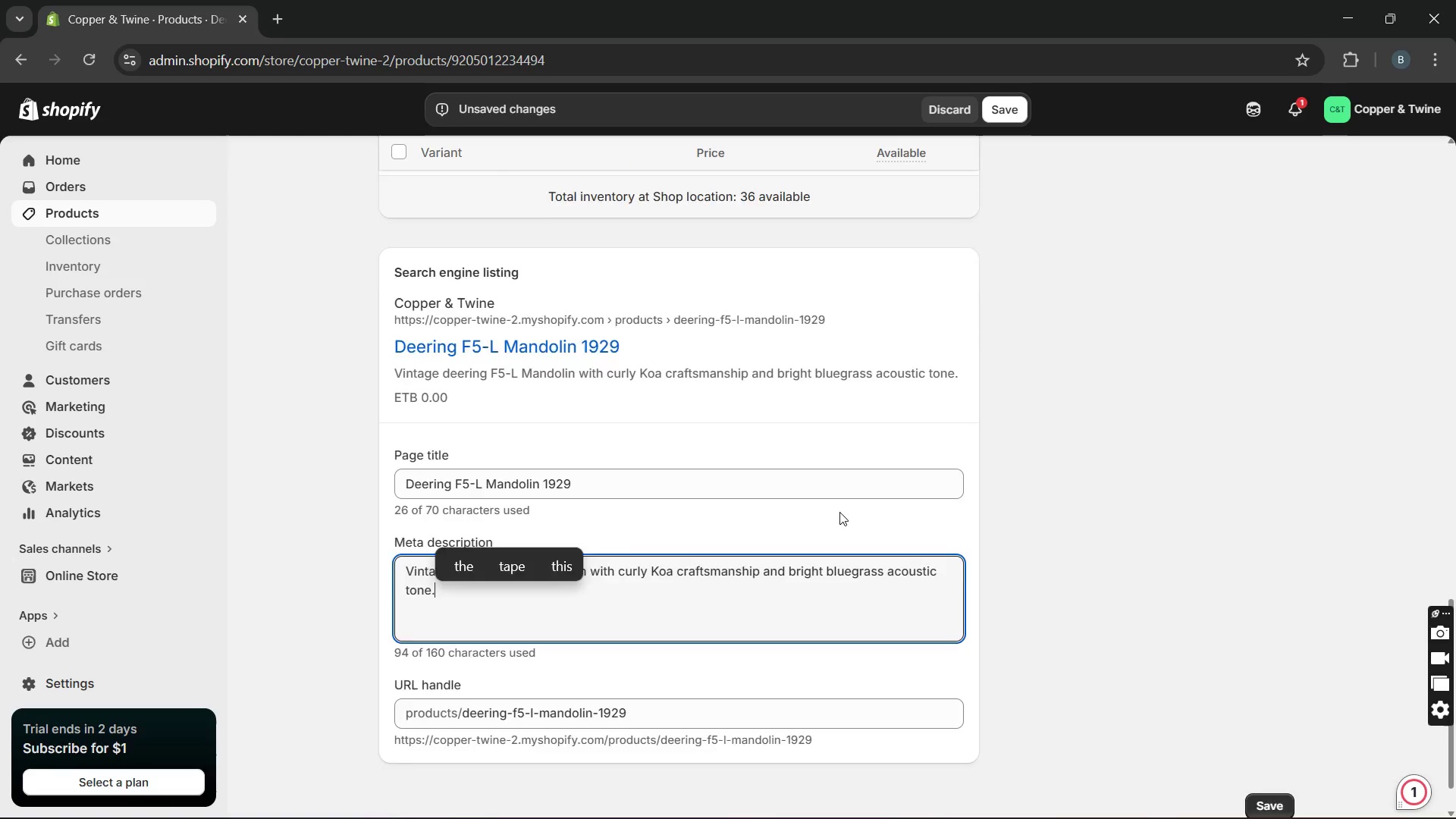 
left_click_drag(start_coordinate=[839, 512], to_coordinate=[810, 566])
 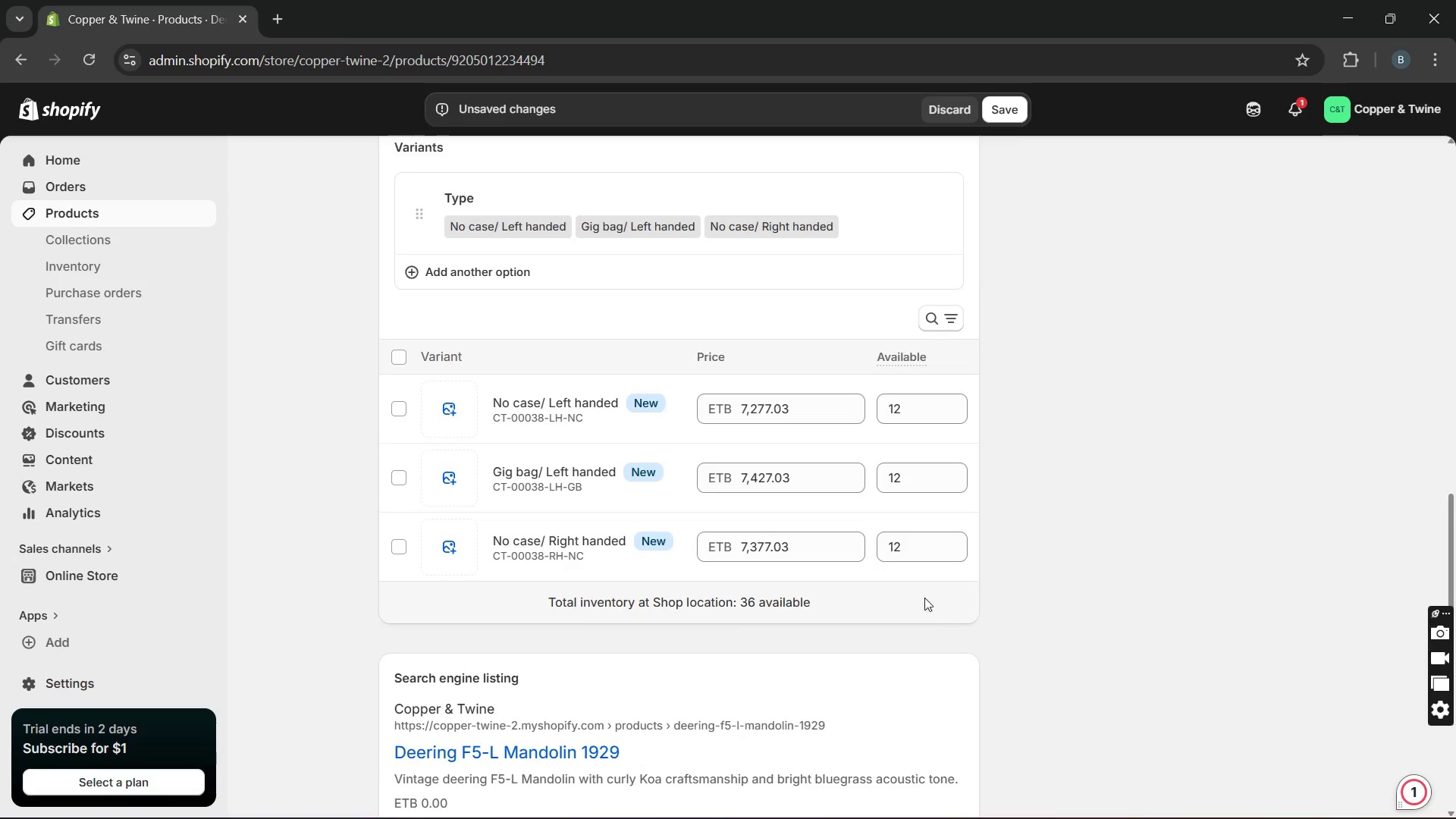 
wait(11.05)
 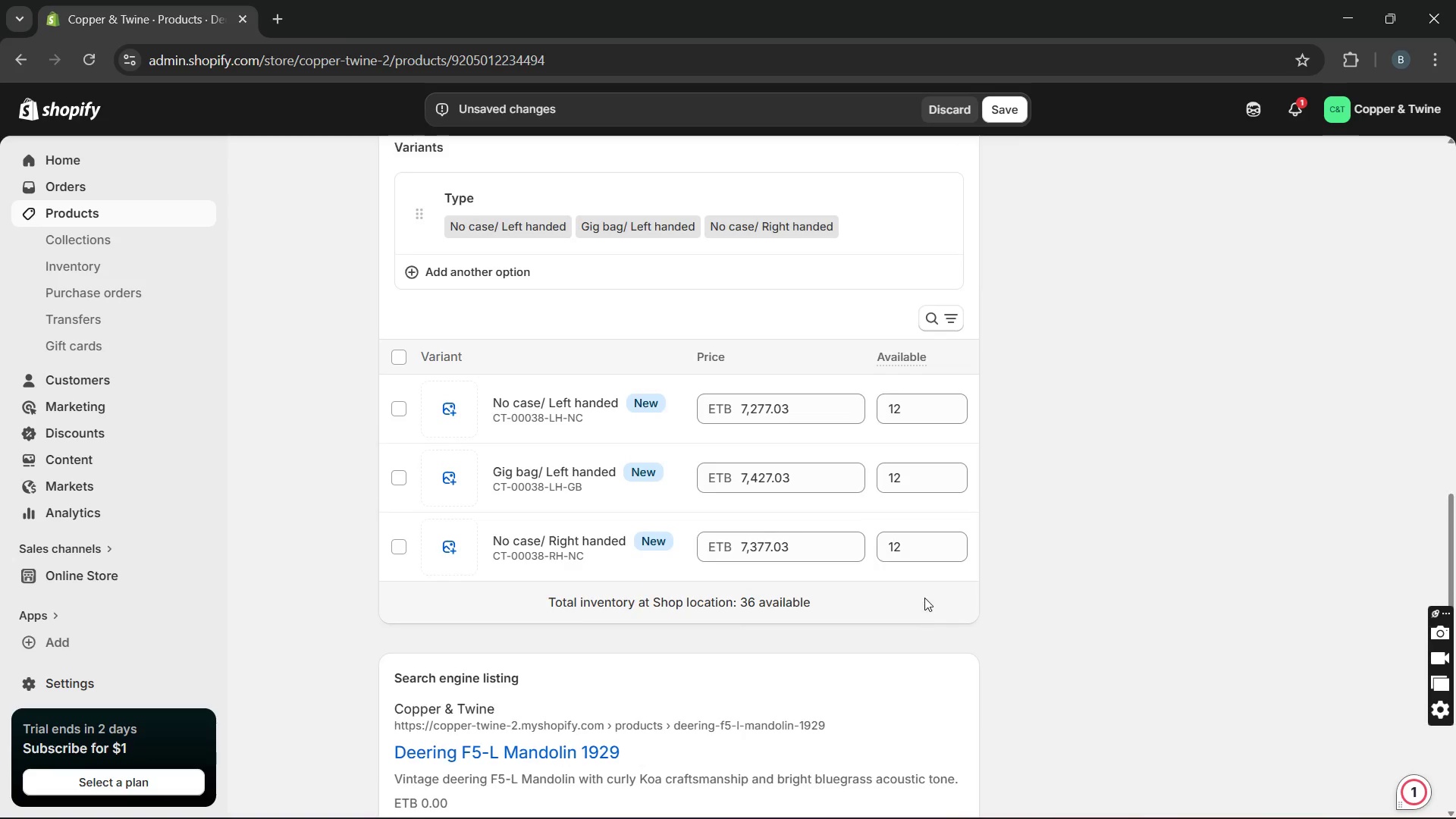 
left_click([651, 441])
 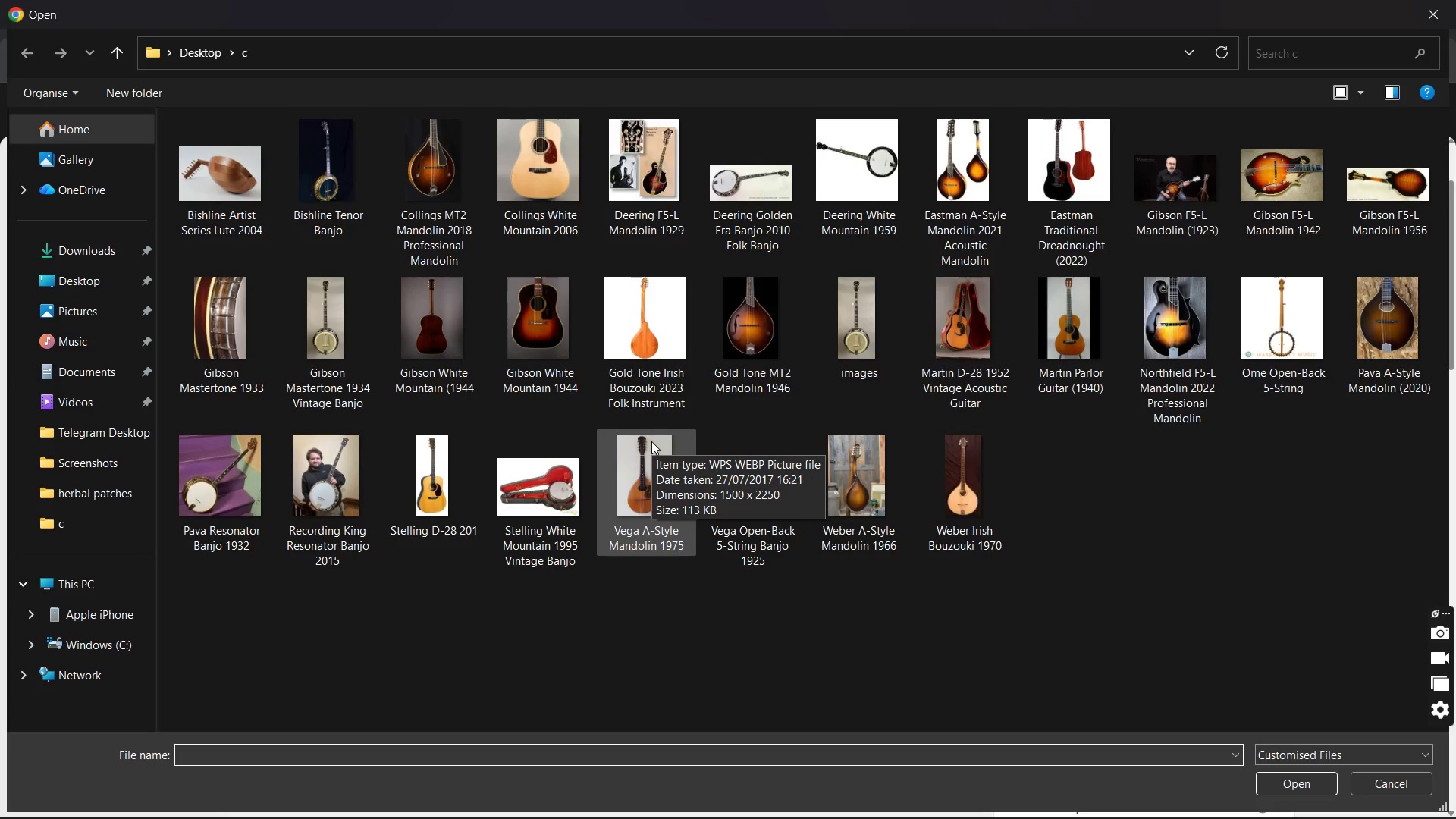 
wait(10.53)
 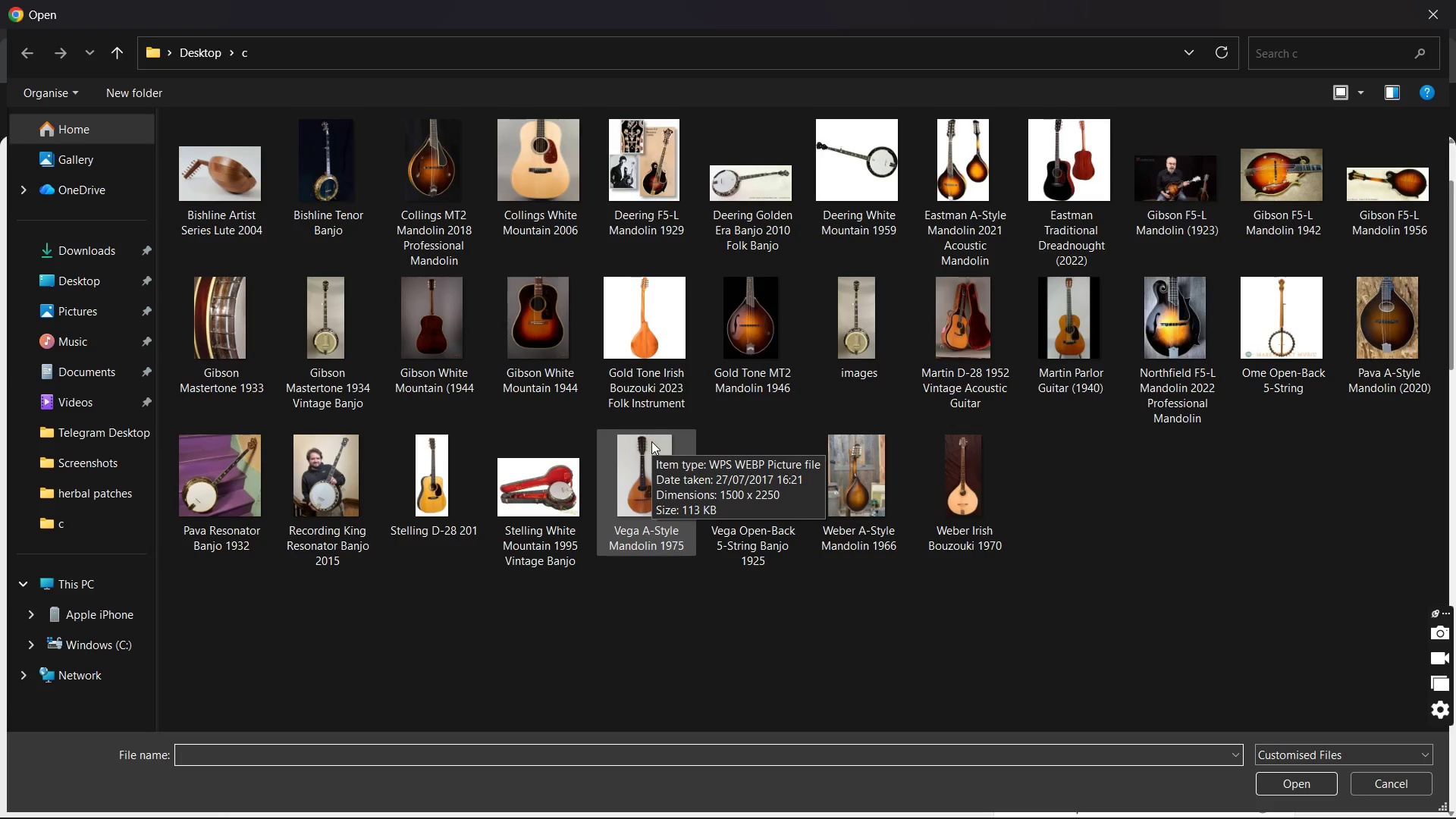 
double_click([620, 221])
 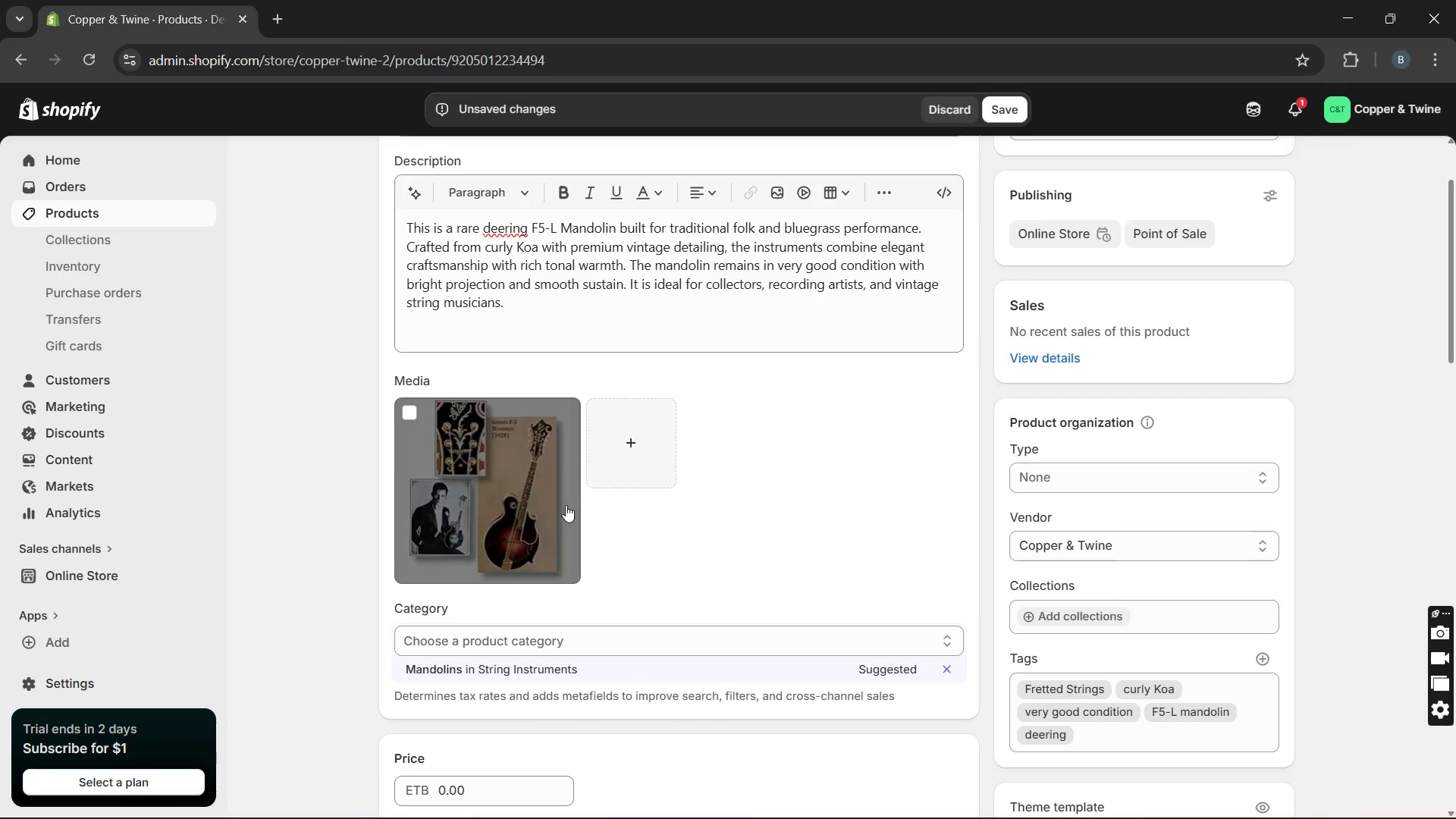 
wait(12.22)
 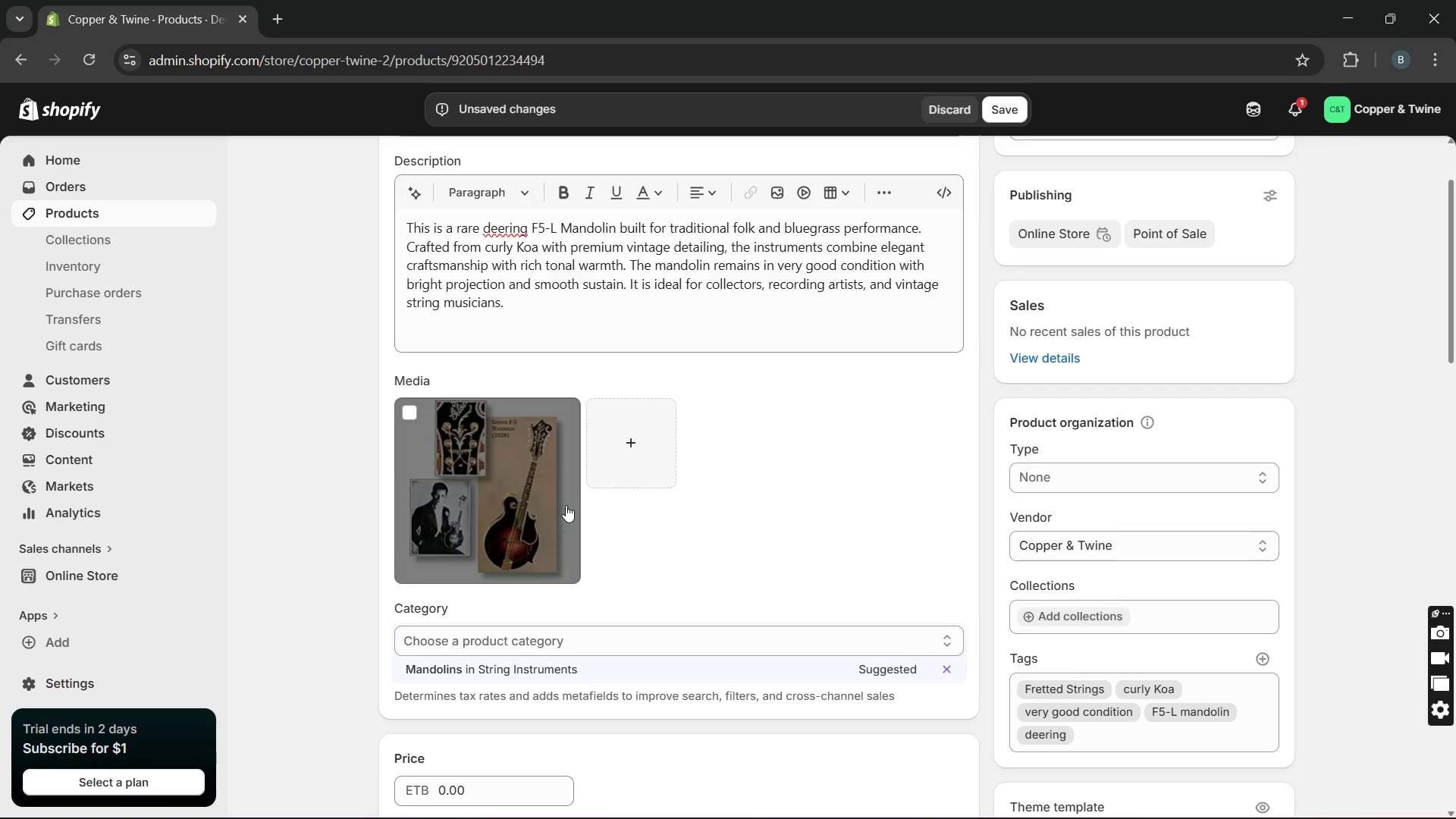 
double_click([566, 505])
 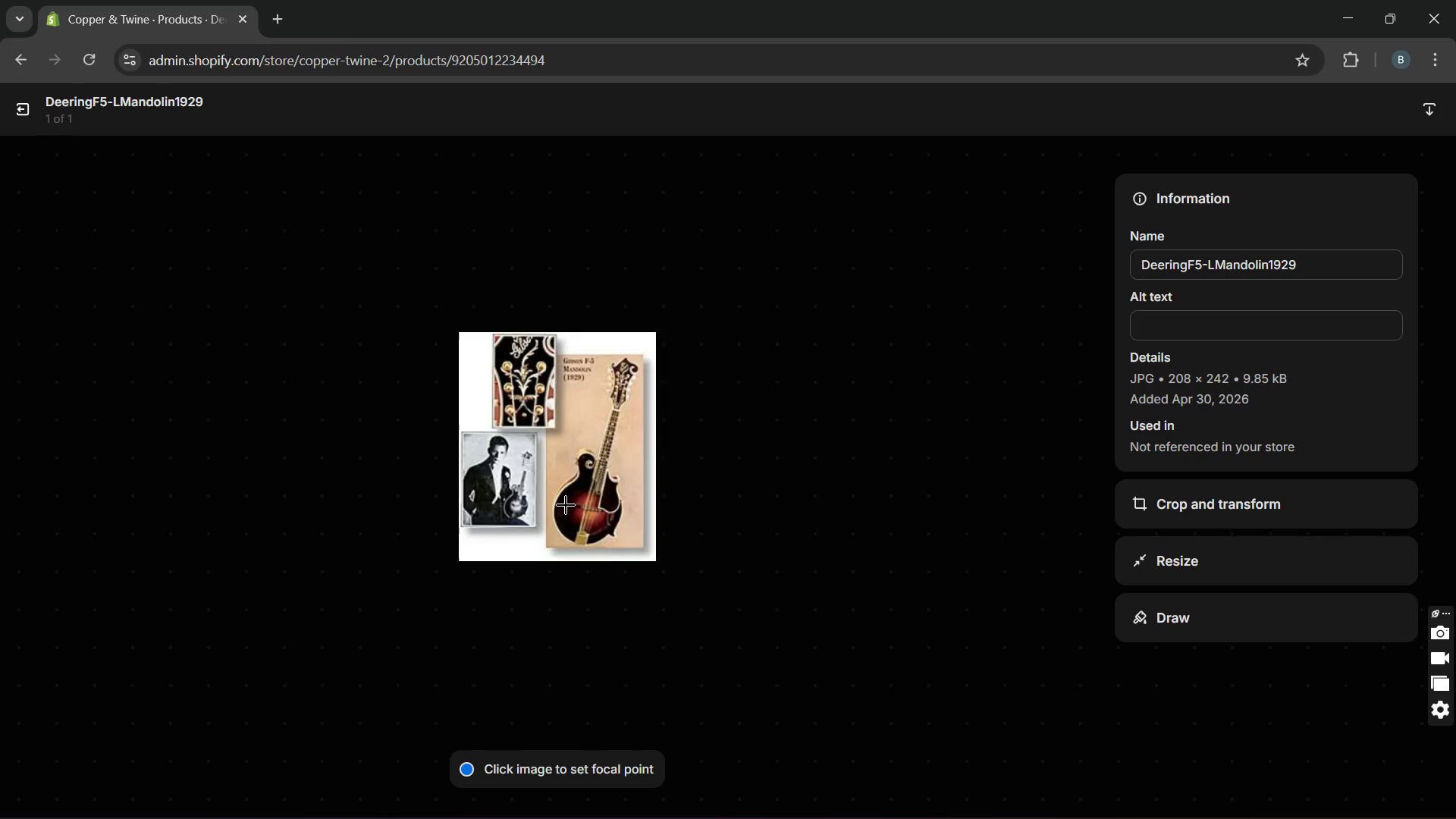 
wait(5.45)
 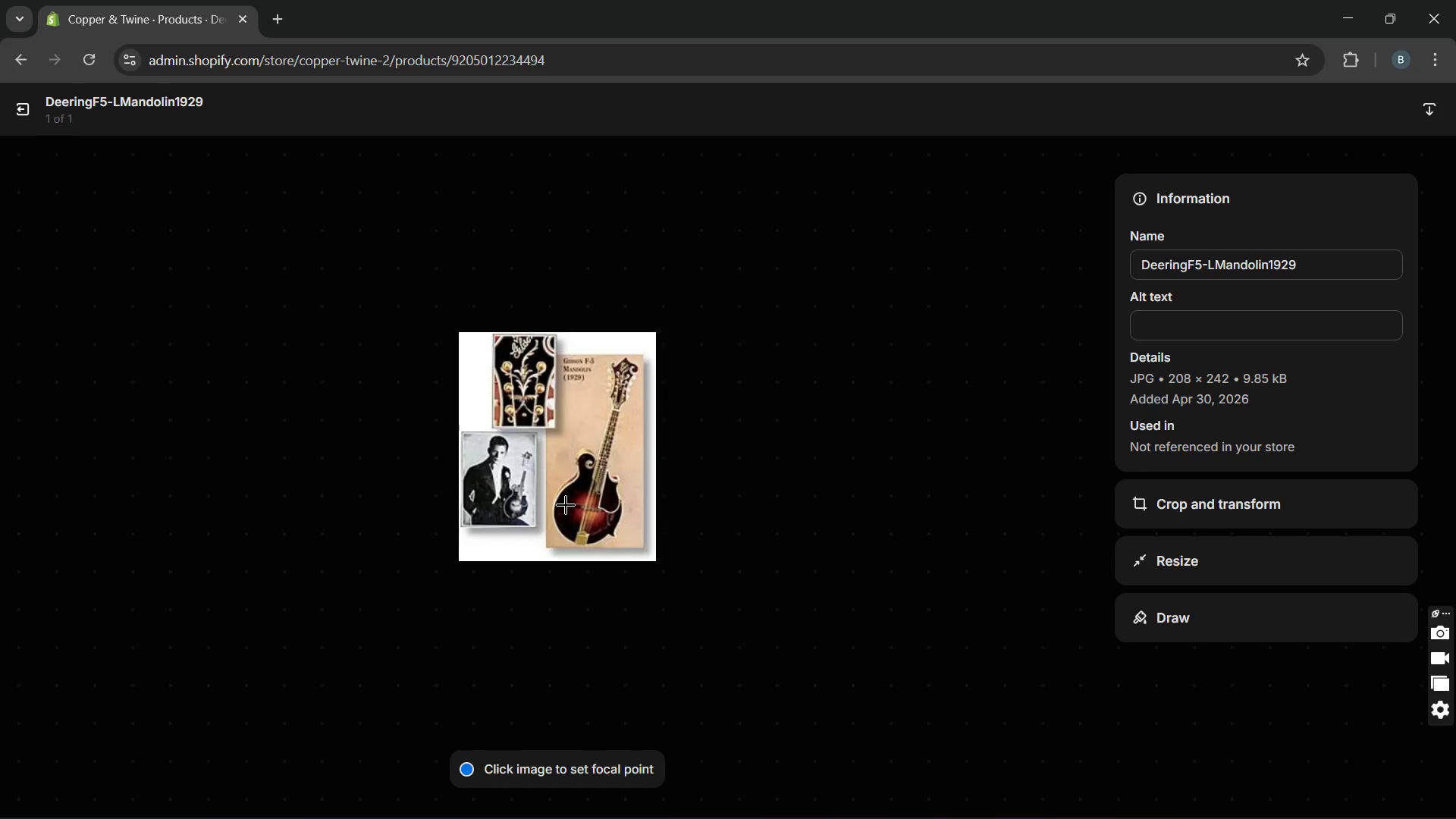 
left_click([1185, 322])
 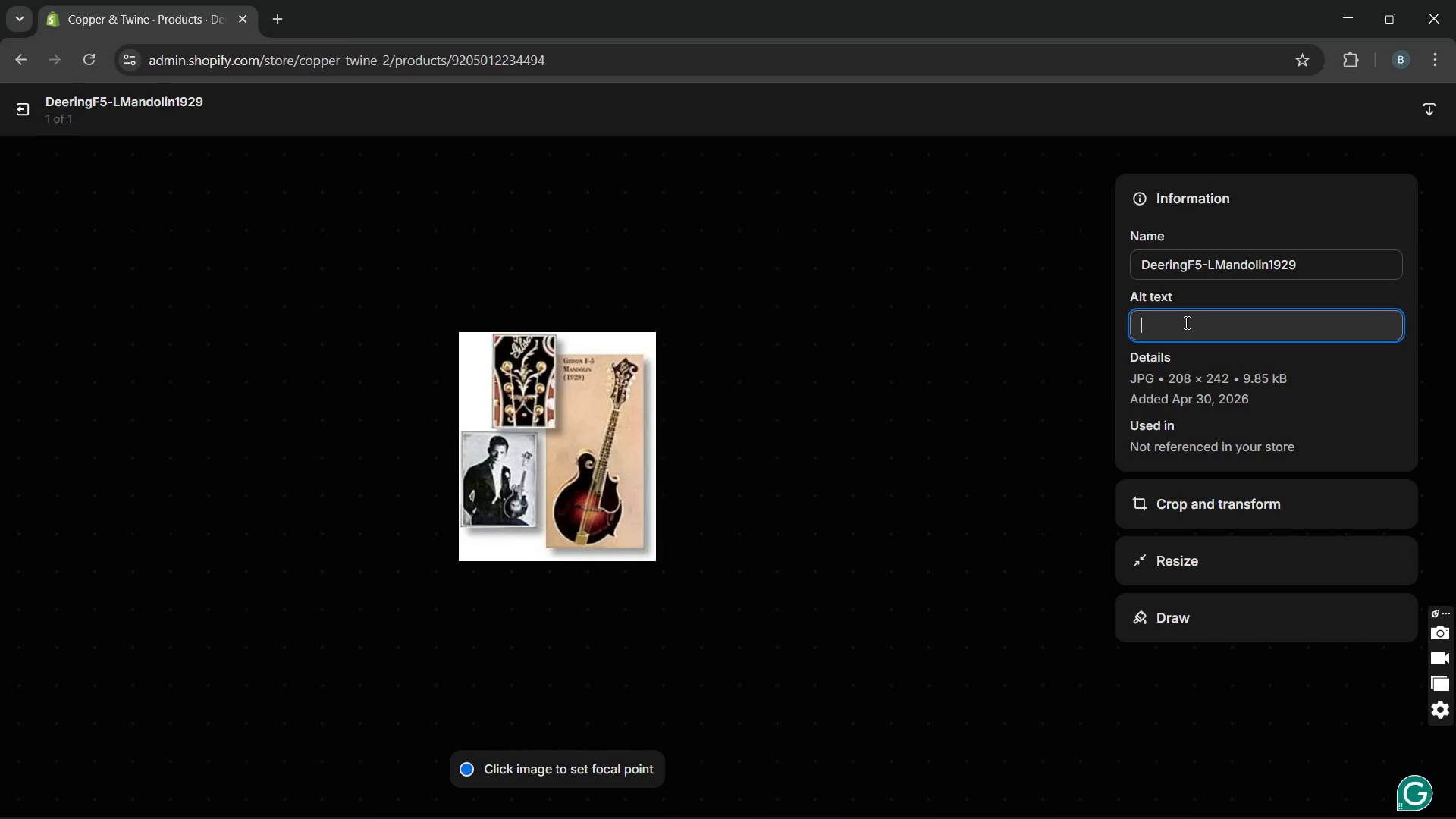 
type(929 deering F5-L Mandolin with curly KOa)
 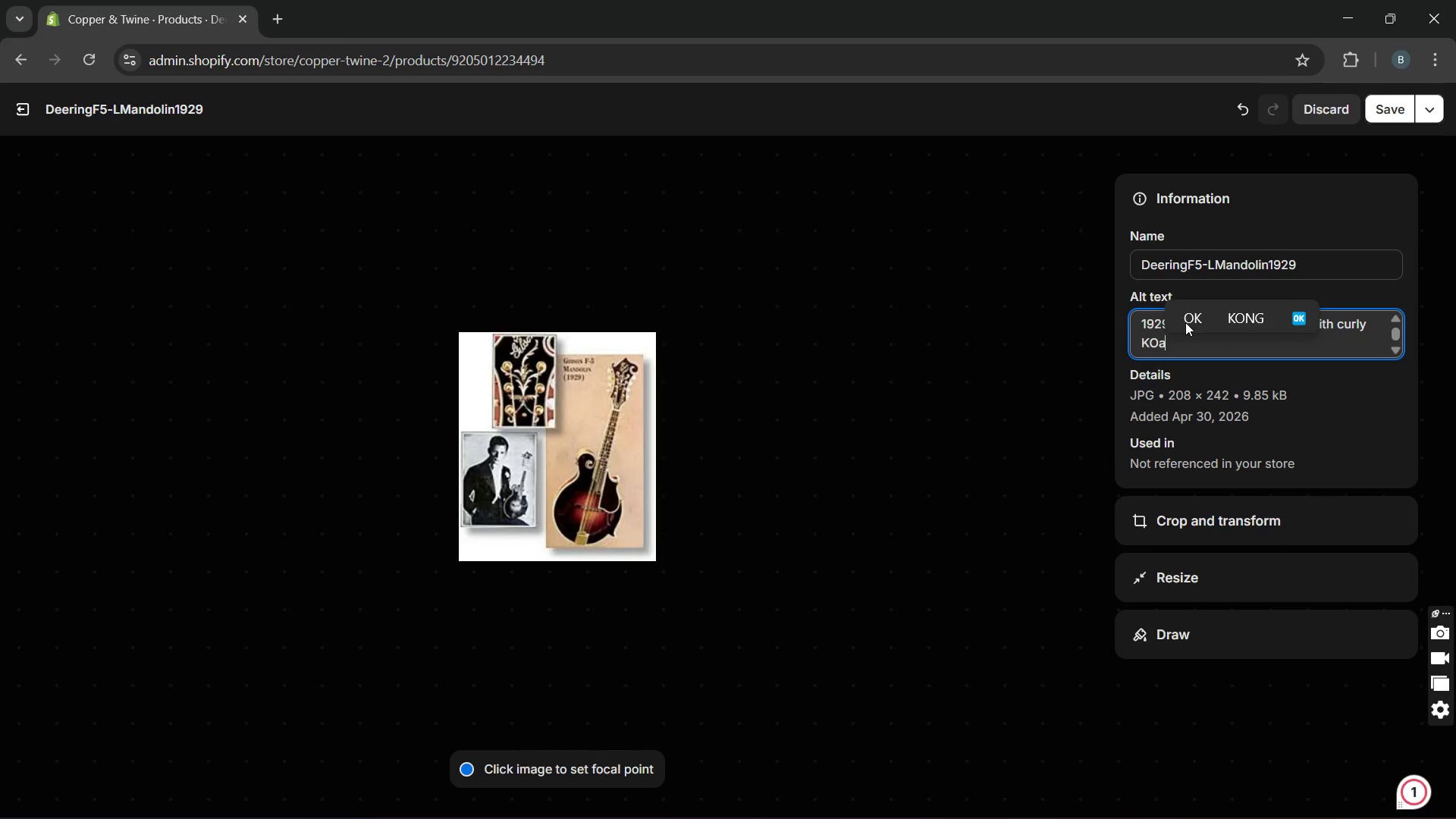 
key(ArrowLeft)
 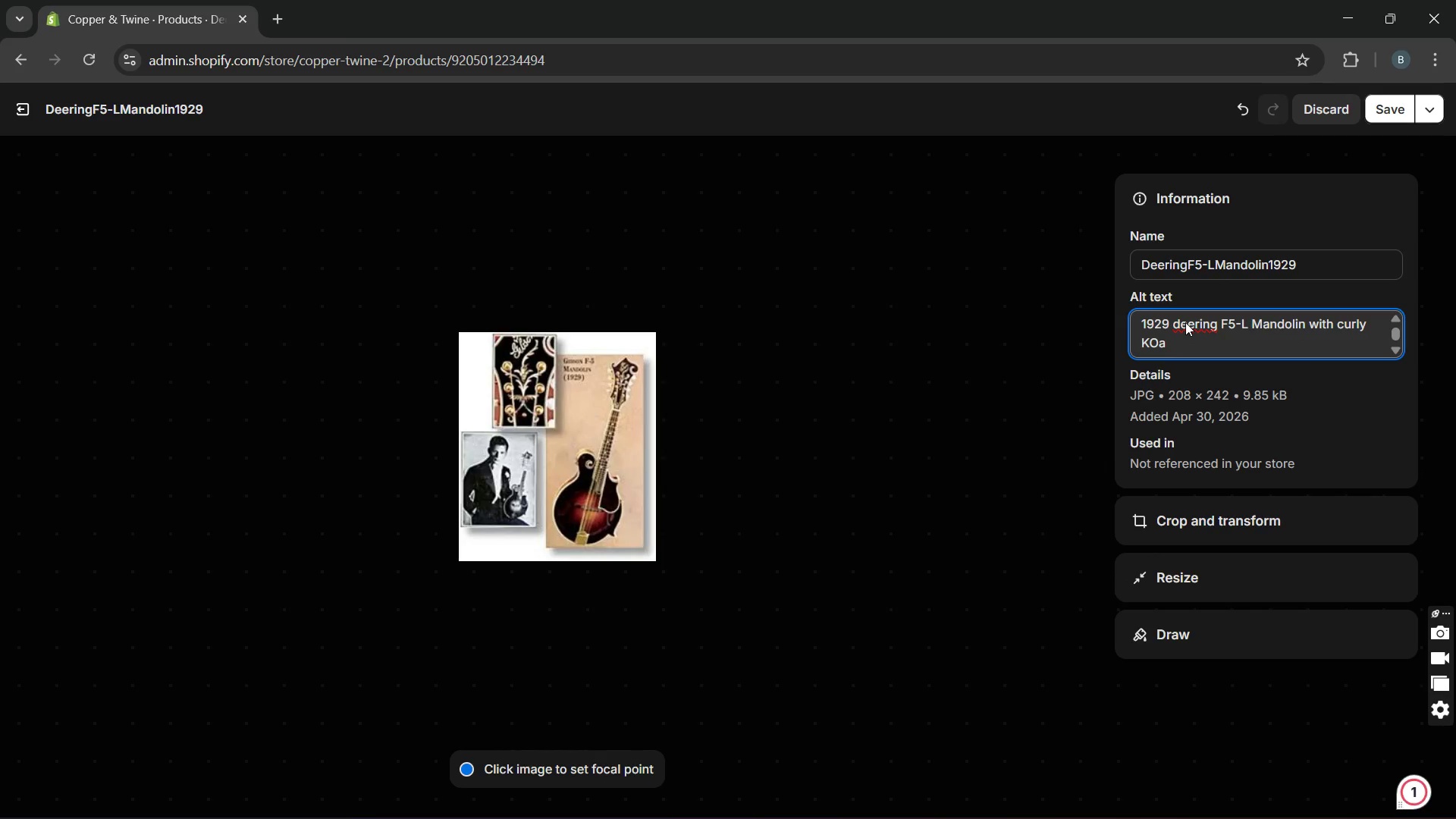 
key(Backspace)
 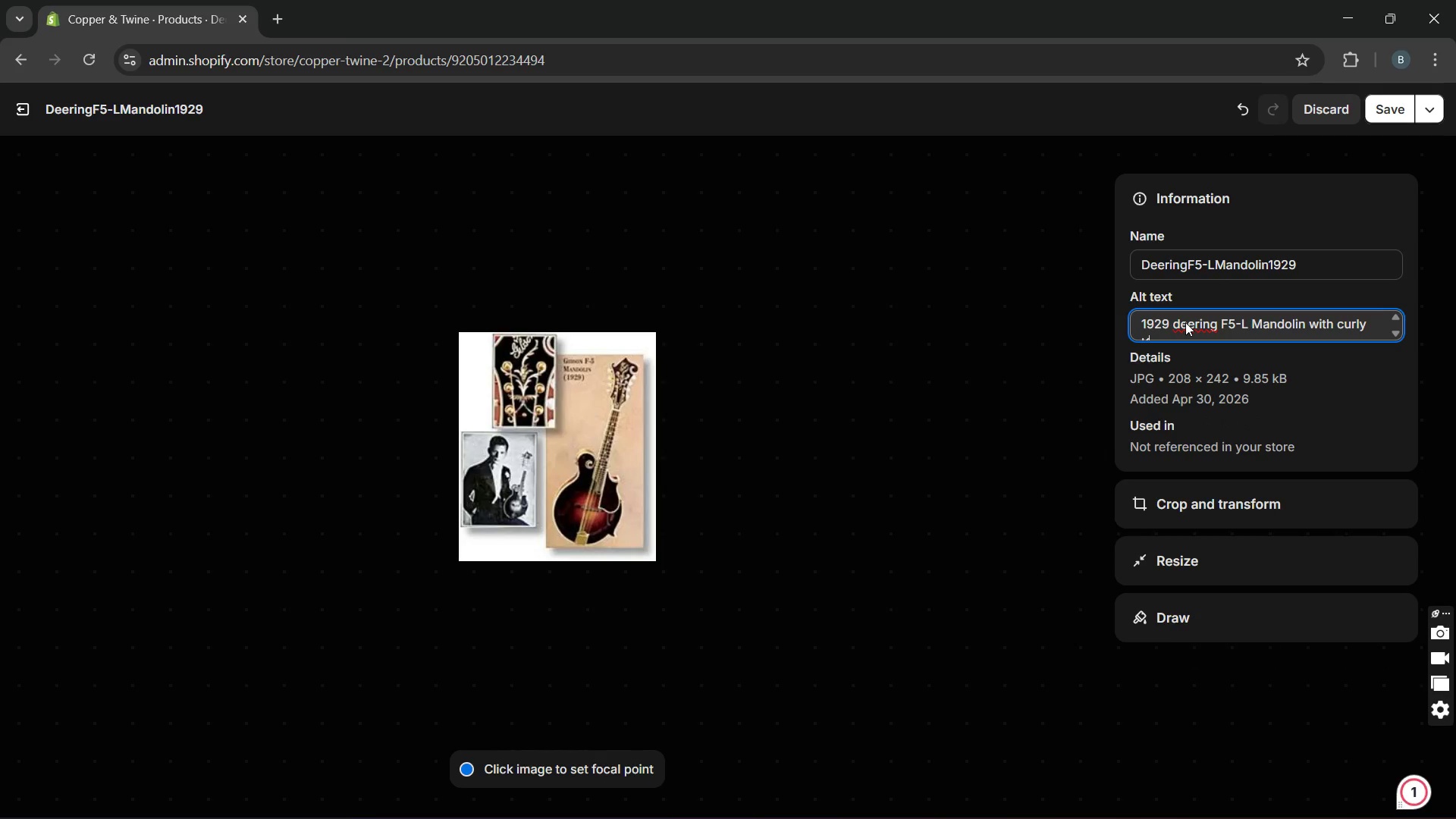 
key(O)
 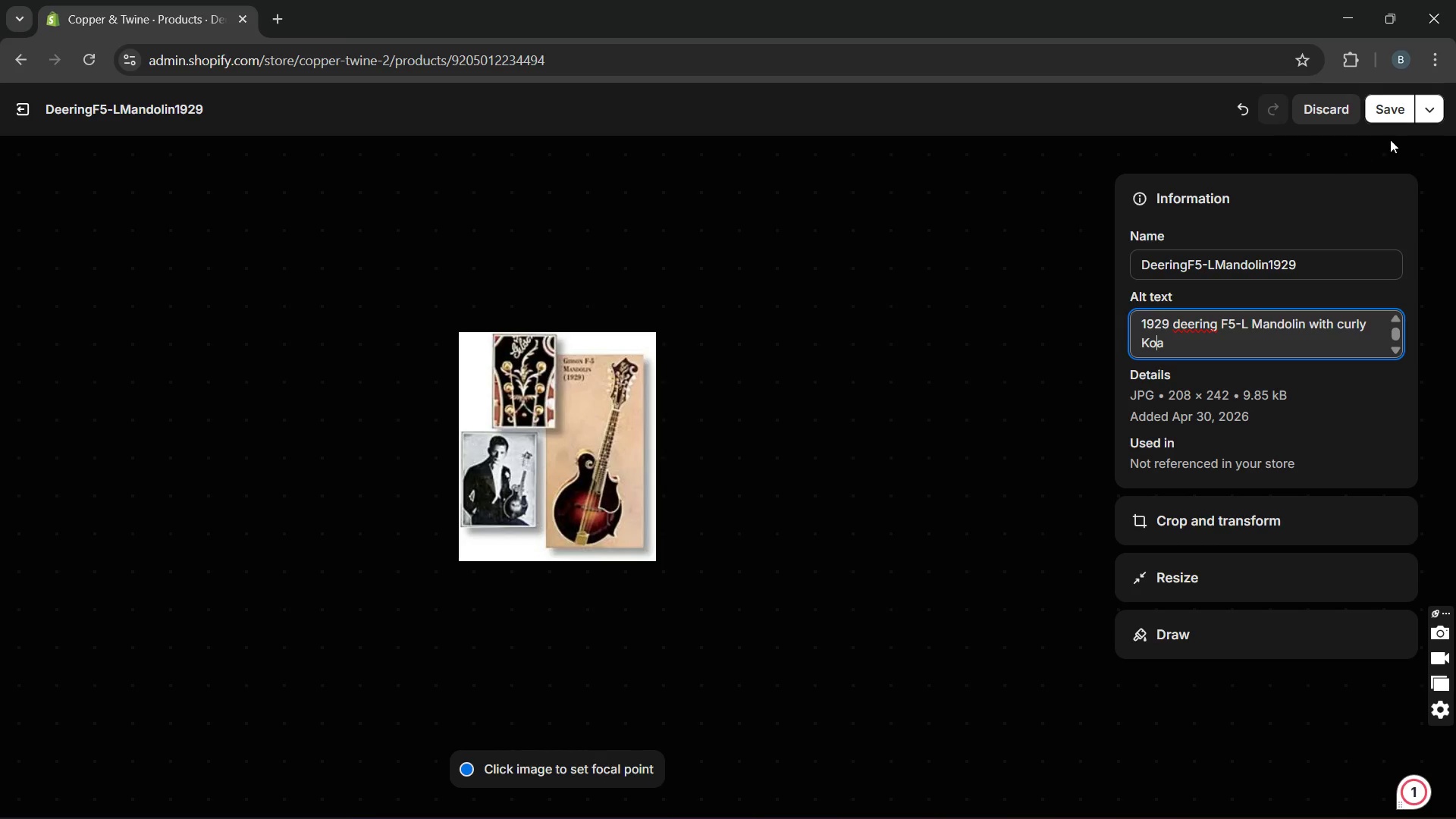 
left_click([1391, 103])
 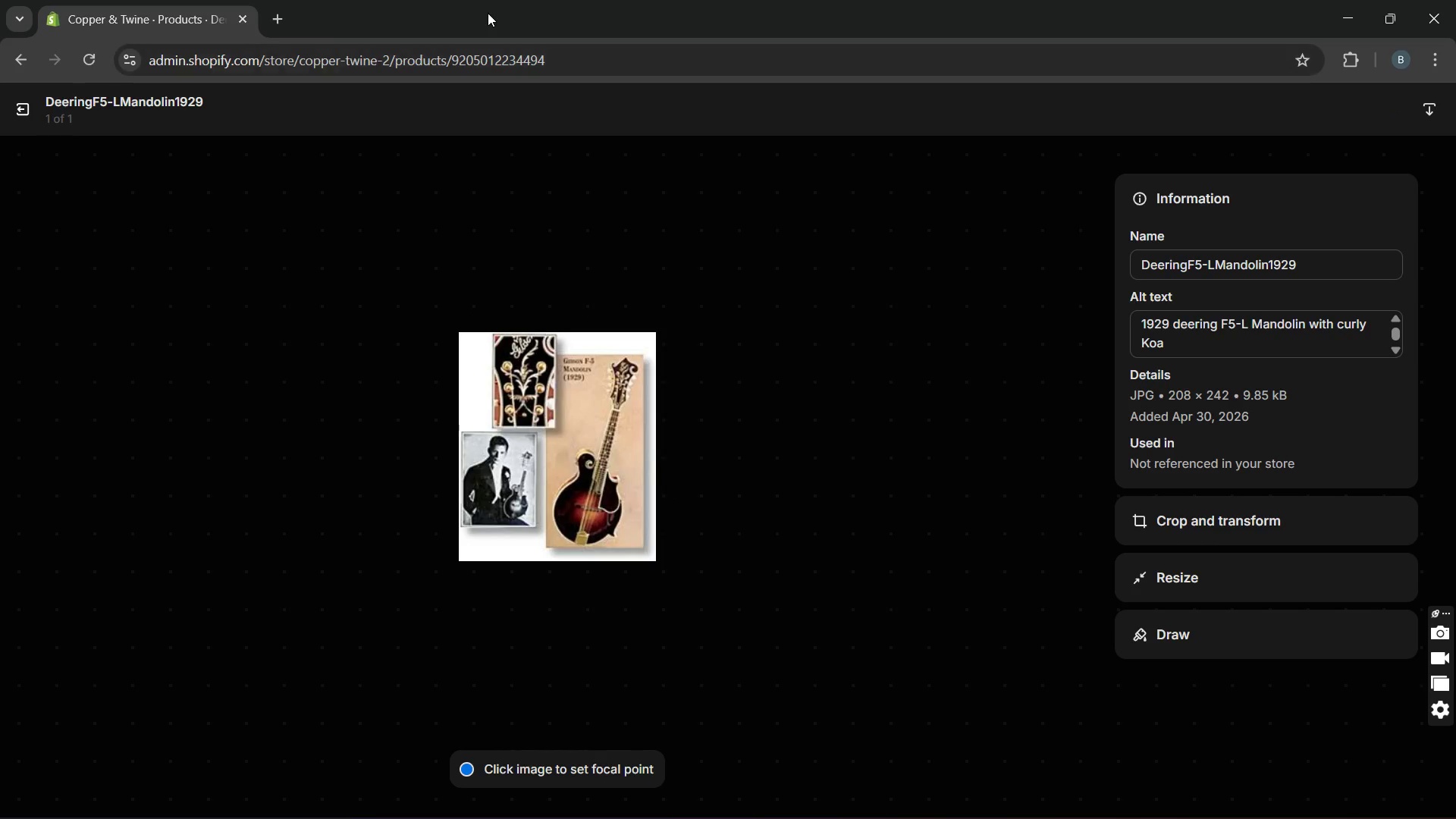 
wait(6.12)
 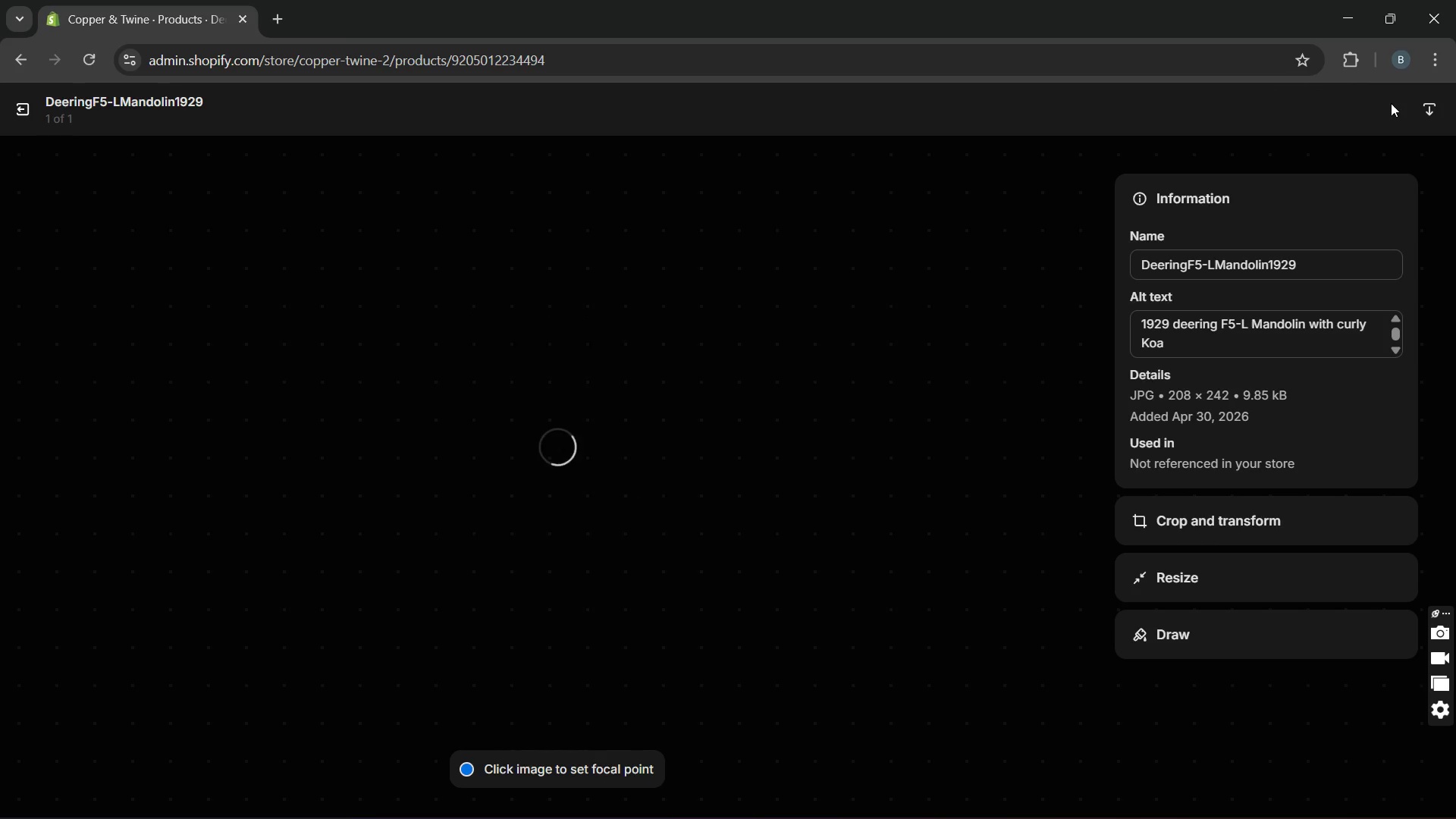 
left_click([26, 106])
 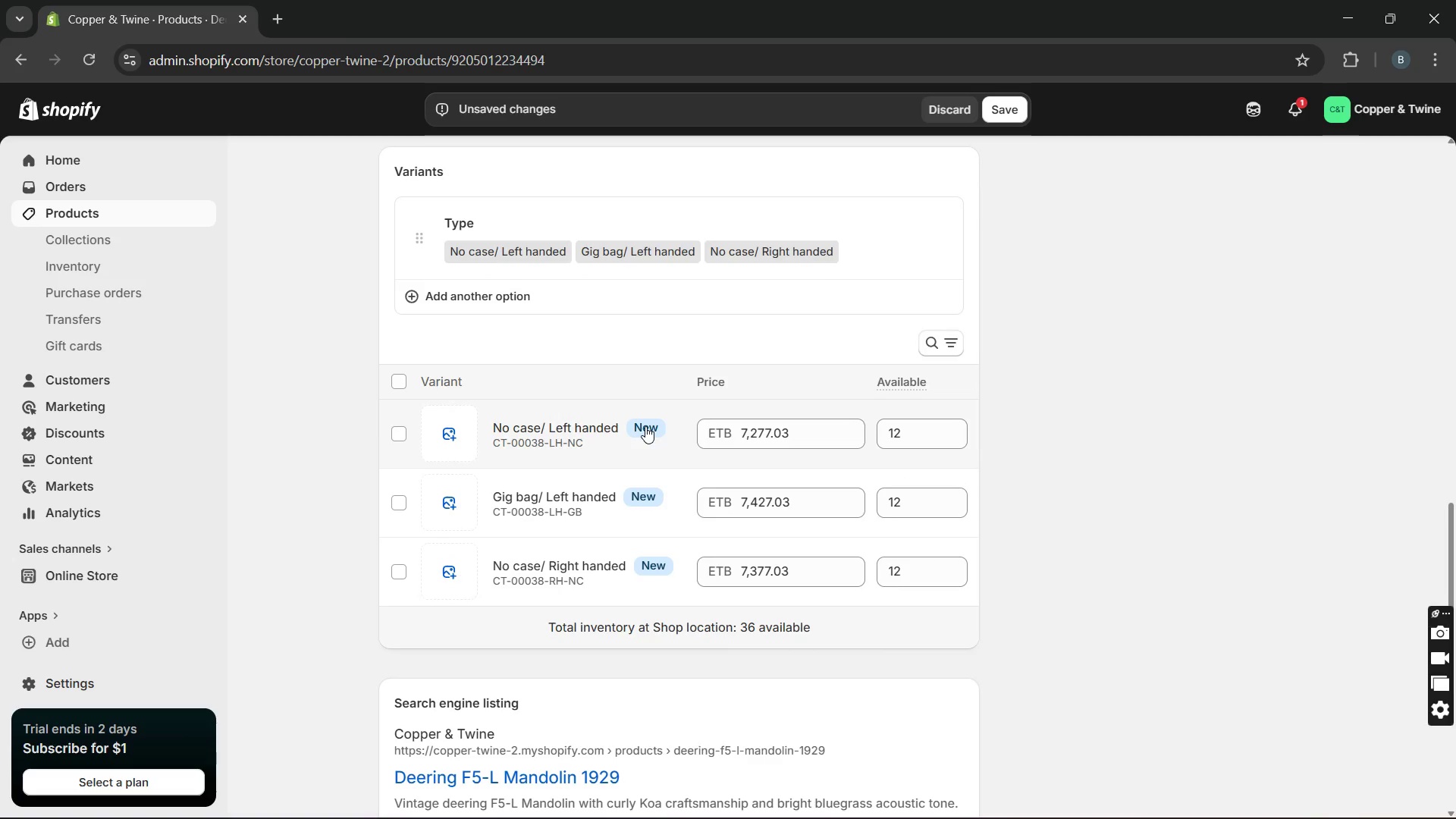 
wait(5.77)
 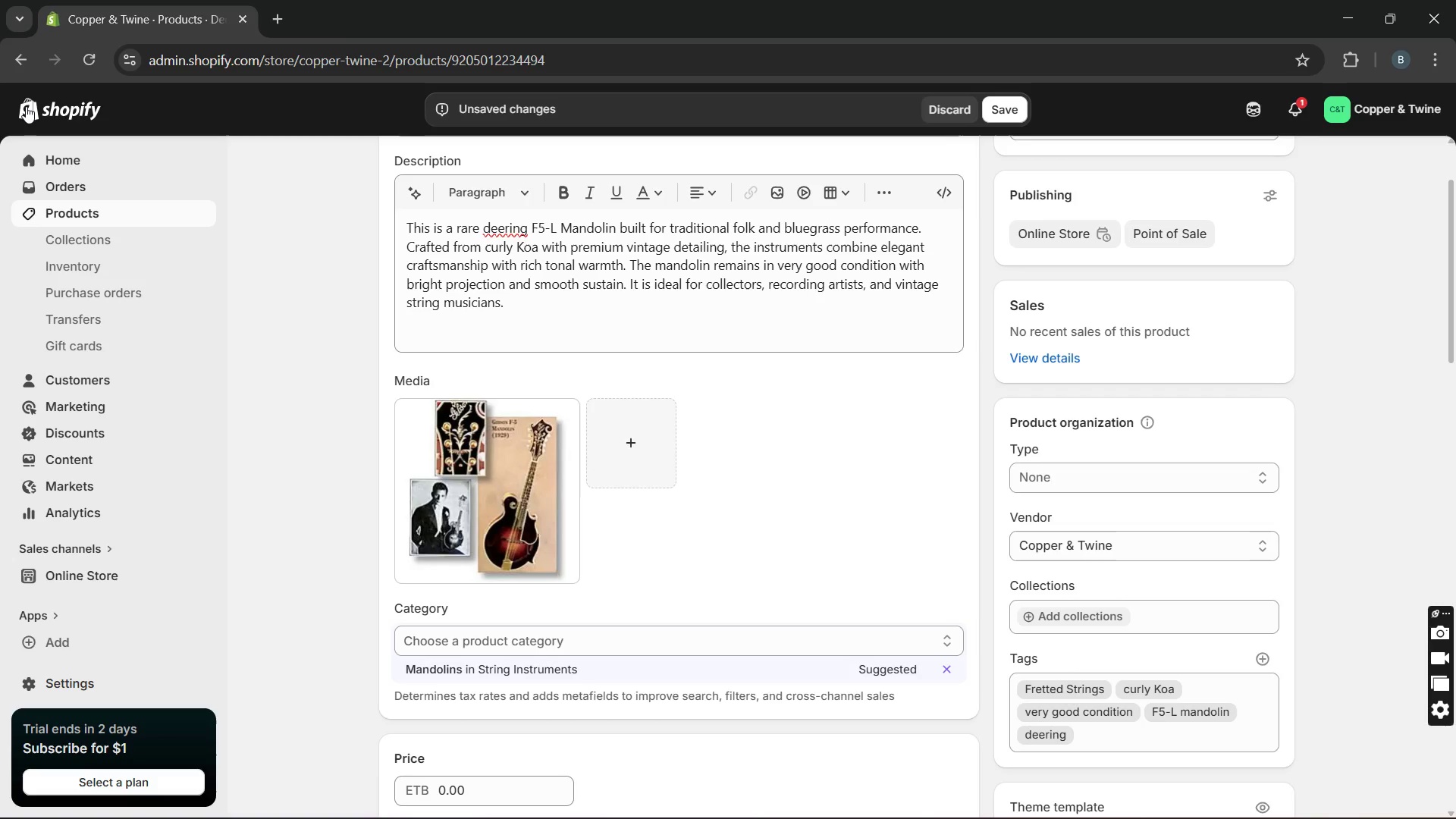 
left_click([998, 115])
 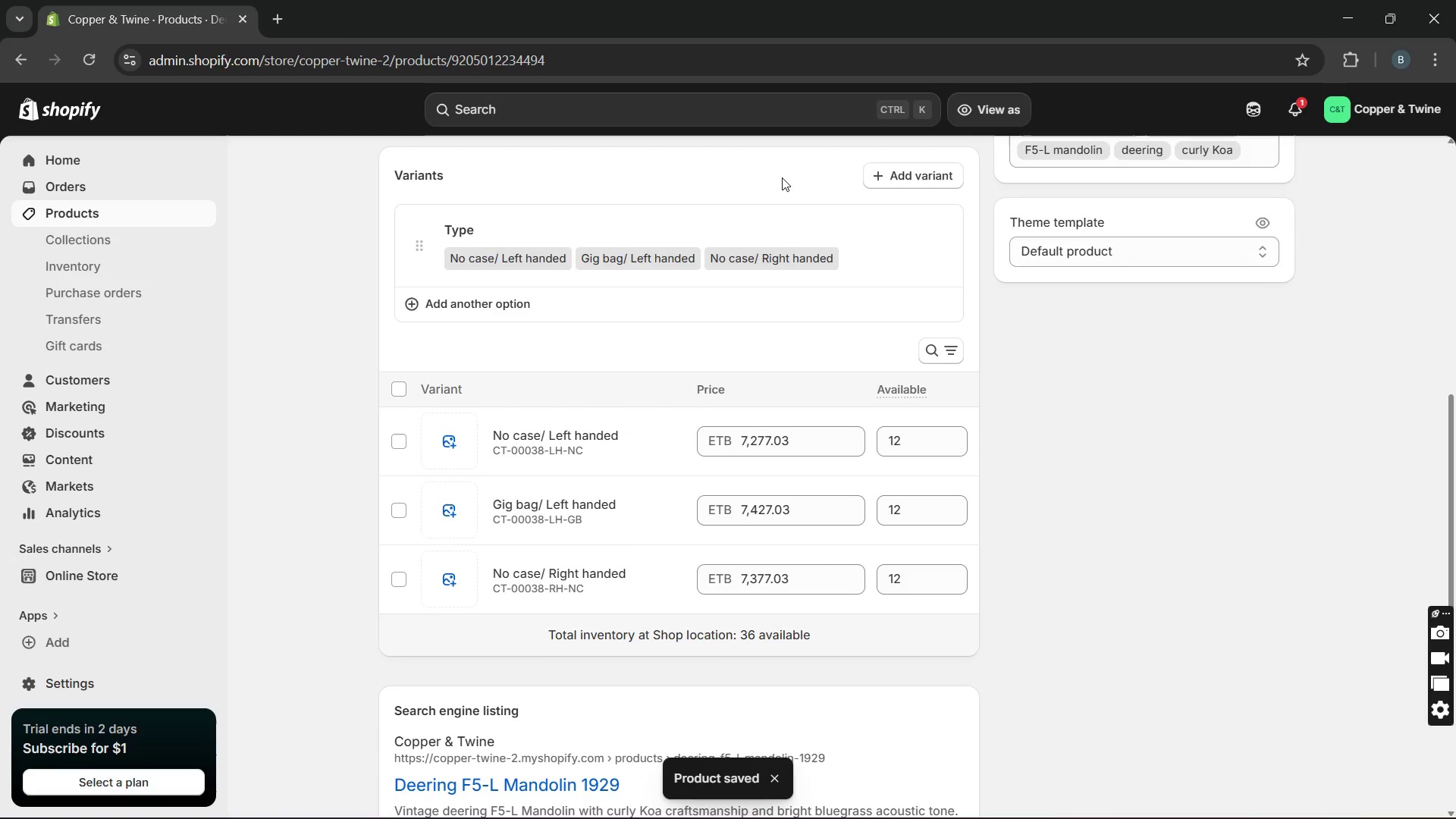 
wait(14.23)
 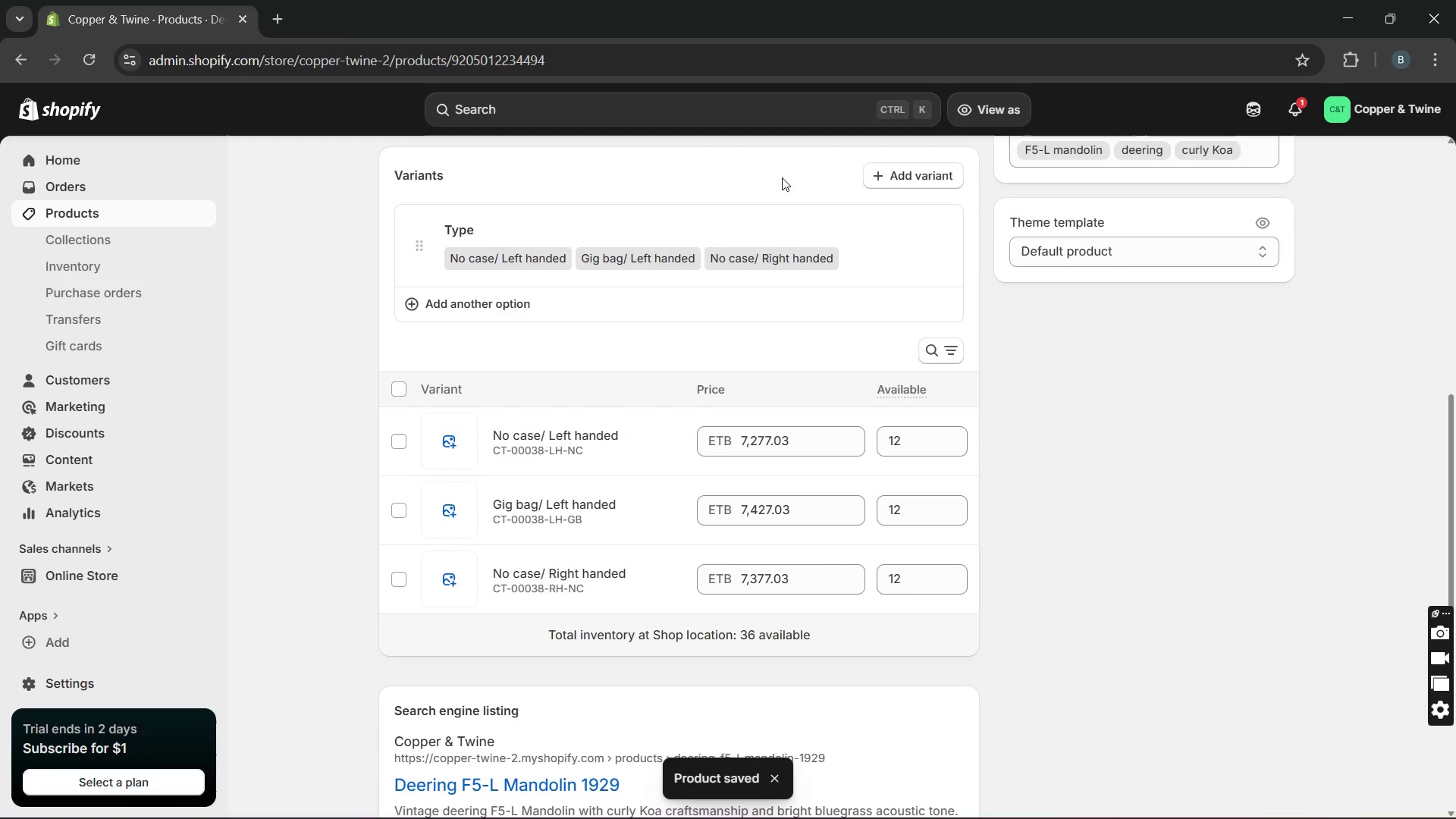 
left_click([155, 213])
 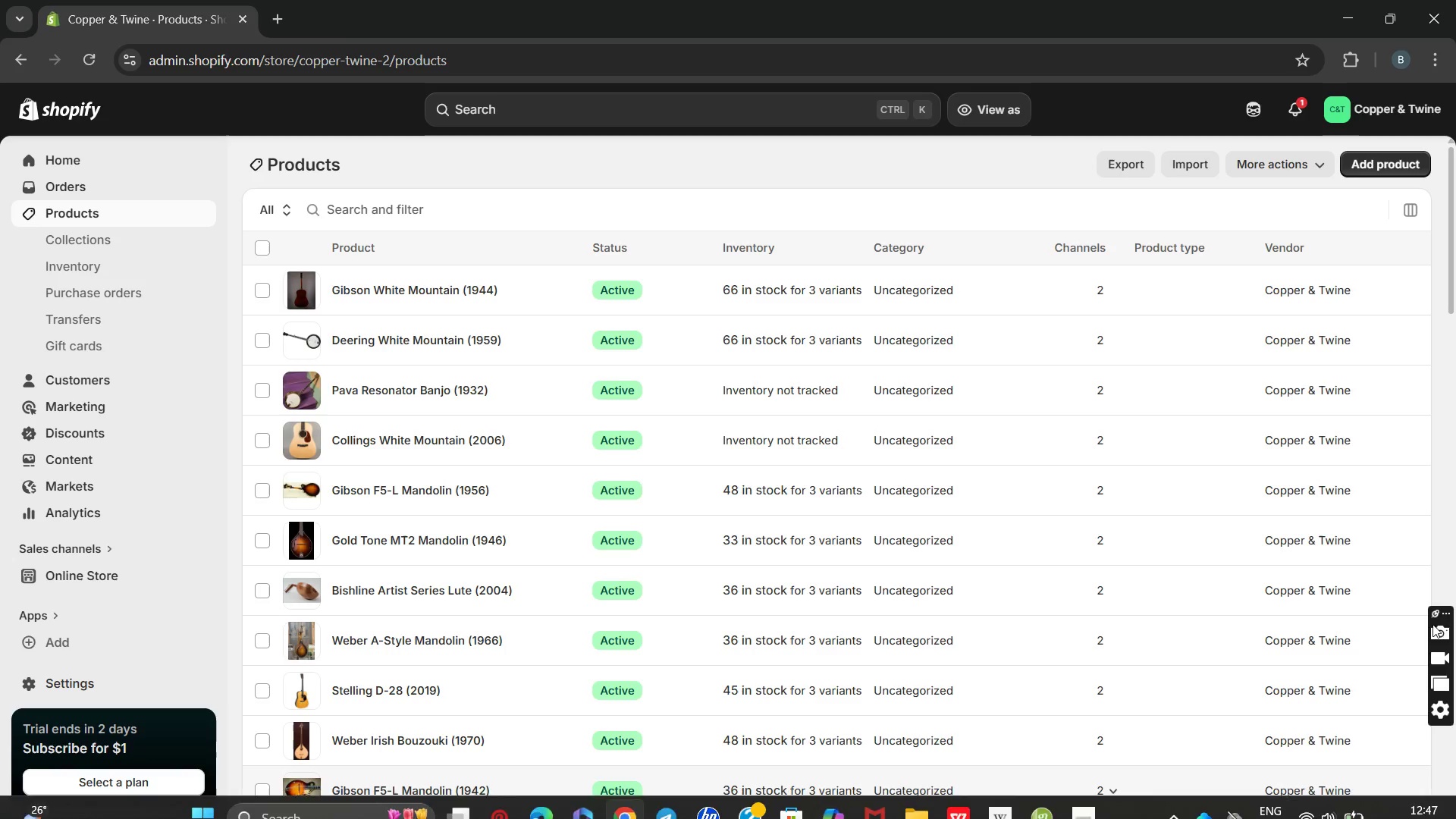 
wait(21.22)
 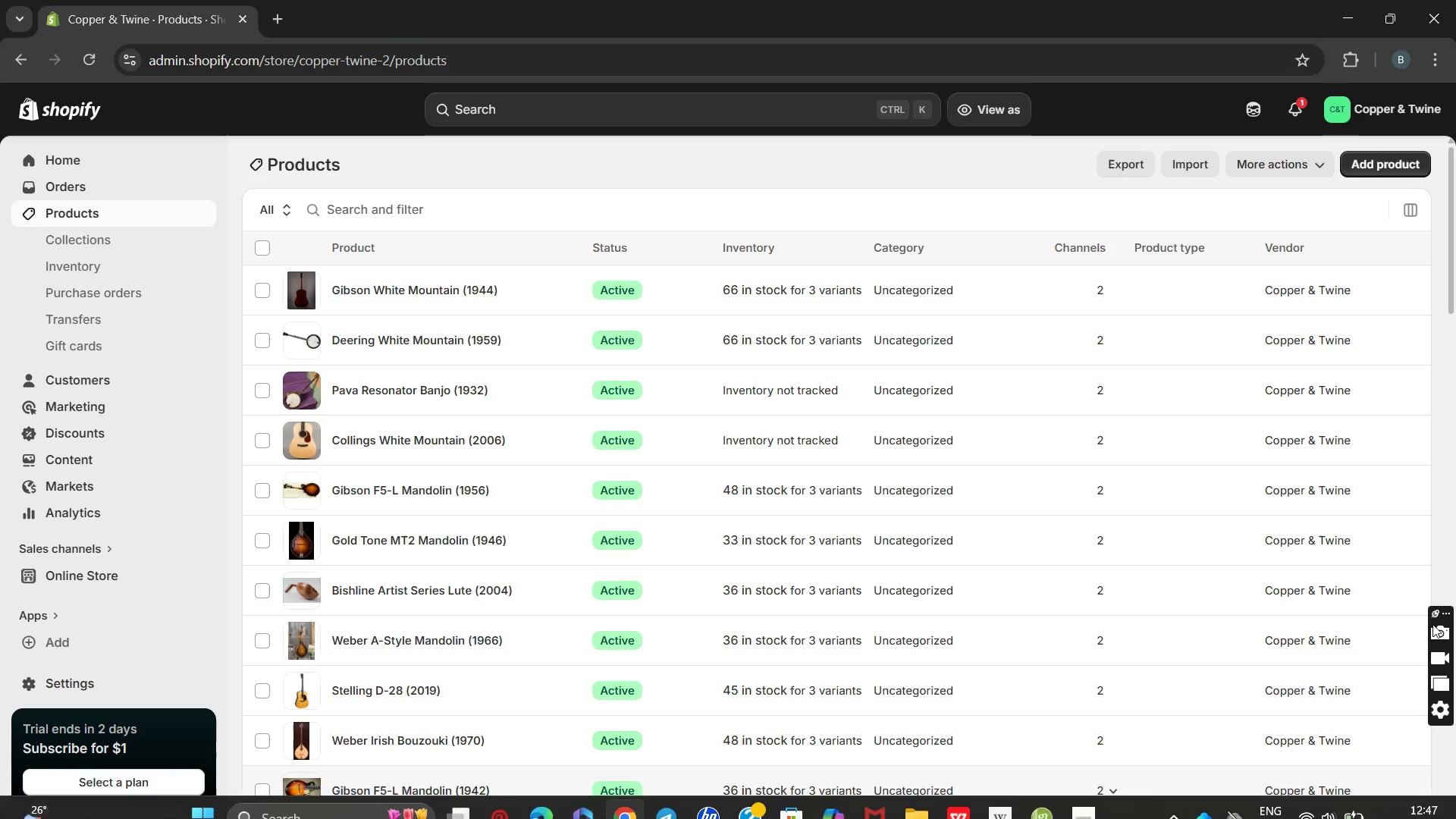 
double_click([369, 453])
 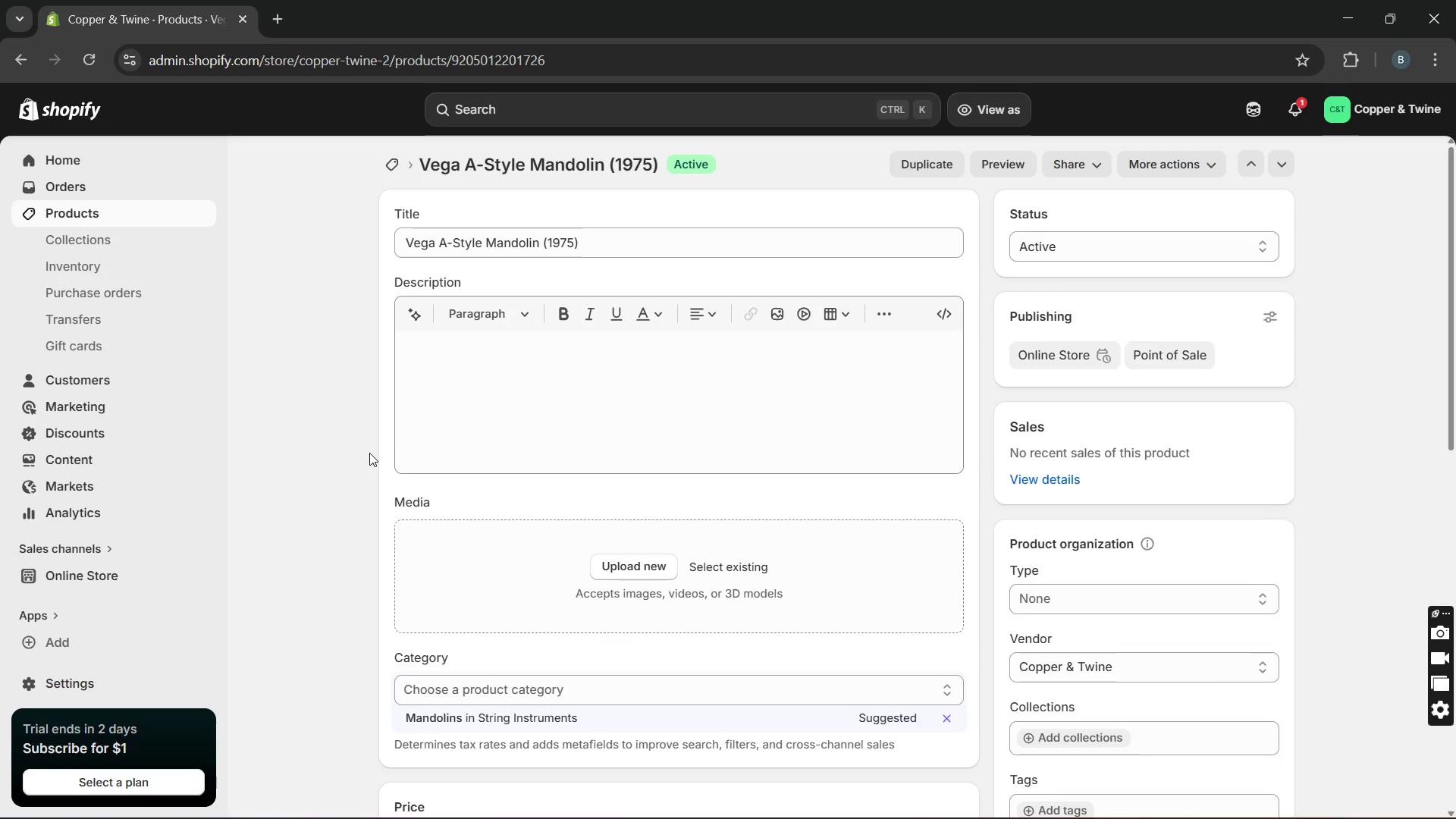 
wait(14.91)
 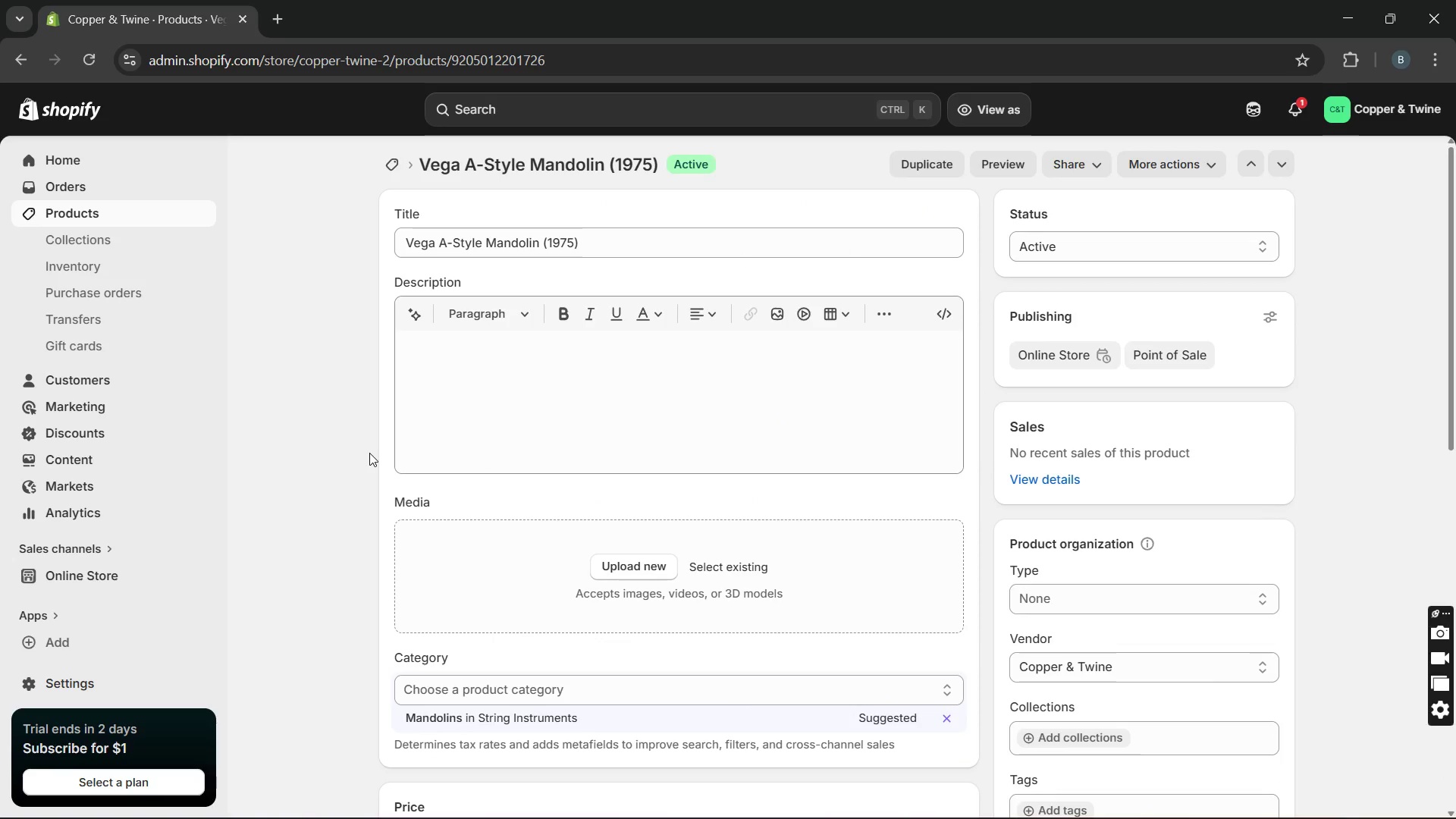 
left_click([538, 369])
 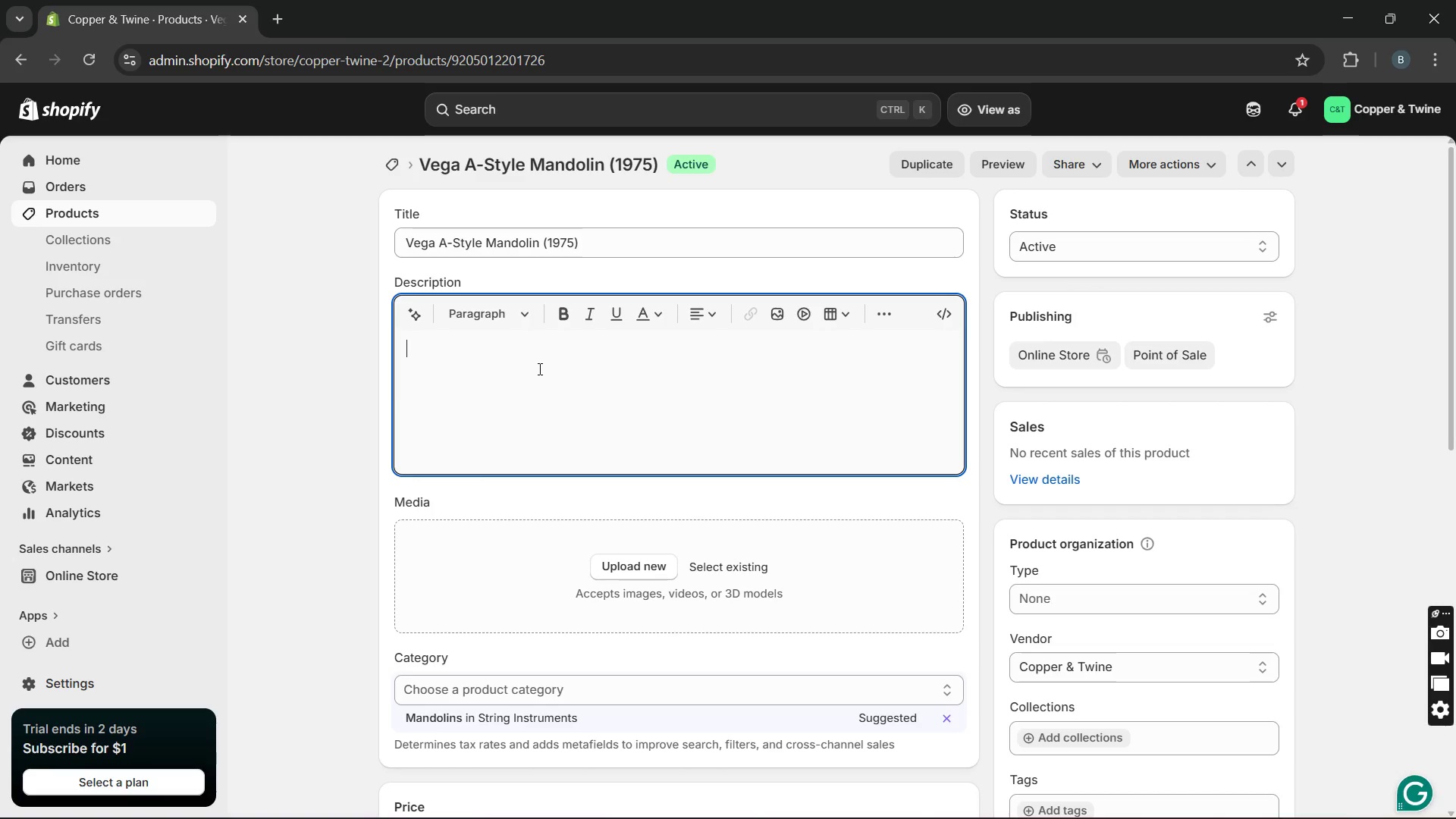 
wait(6.08)
 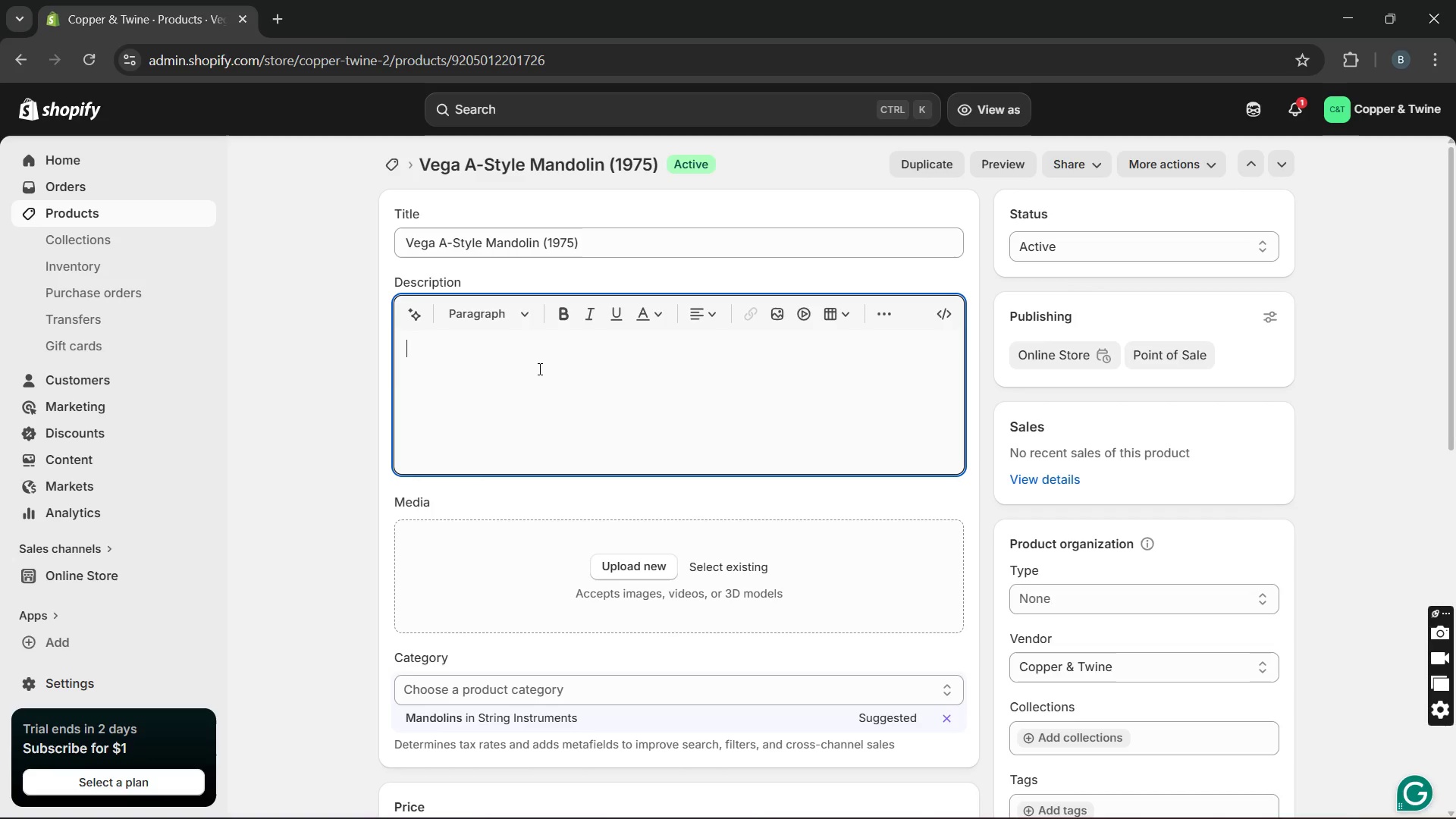 
type(This is a viny)
key(Backspace)
type(tage )
 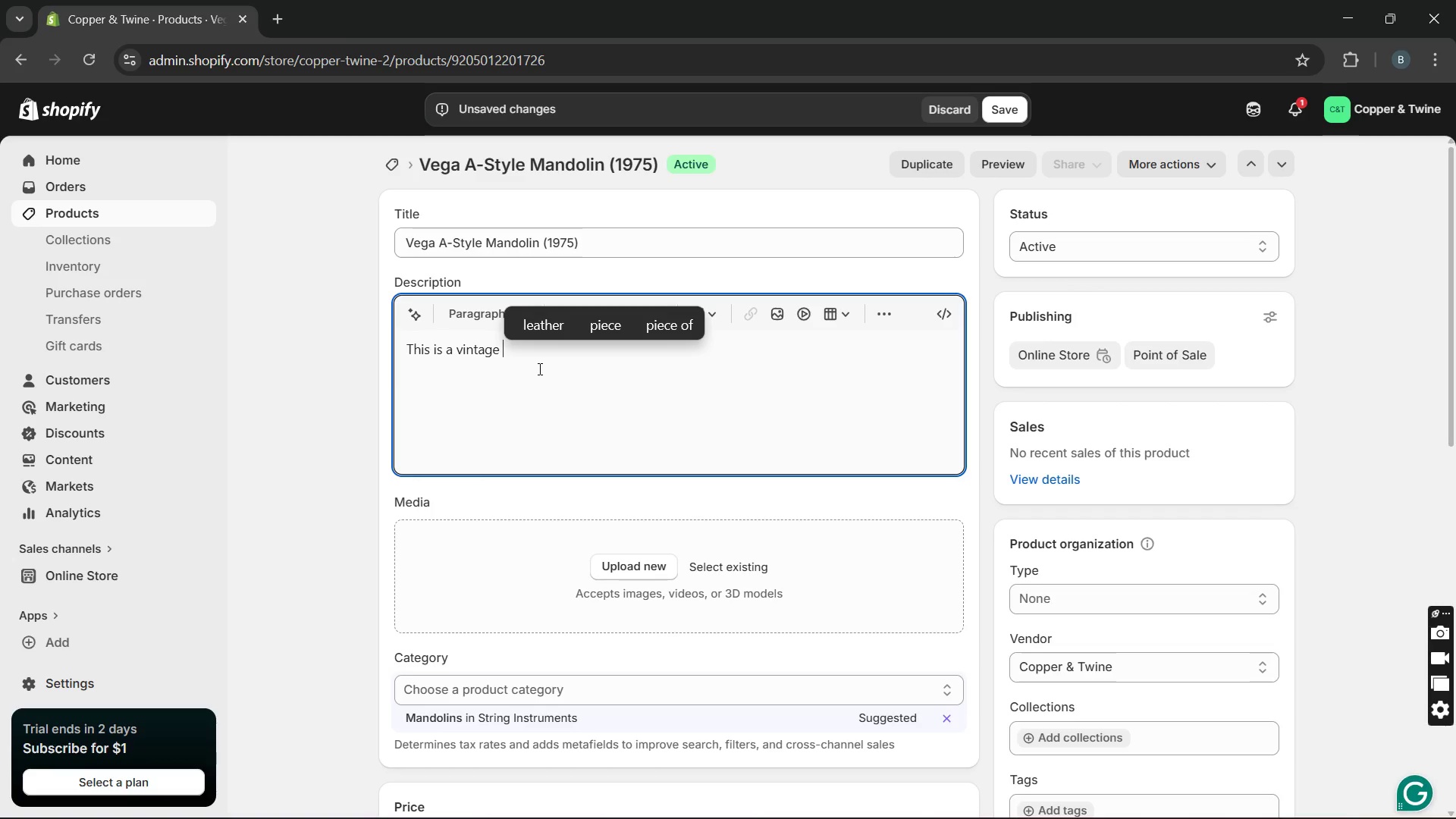 
wait(8.48)
 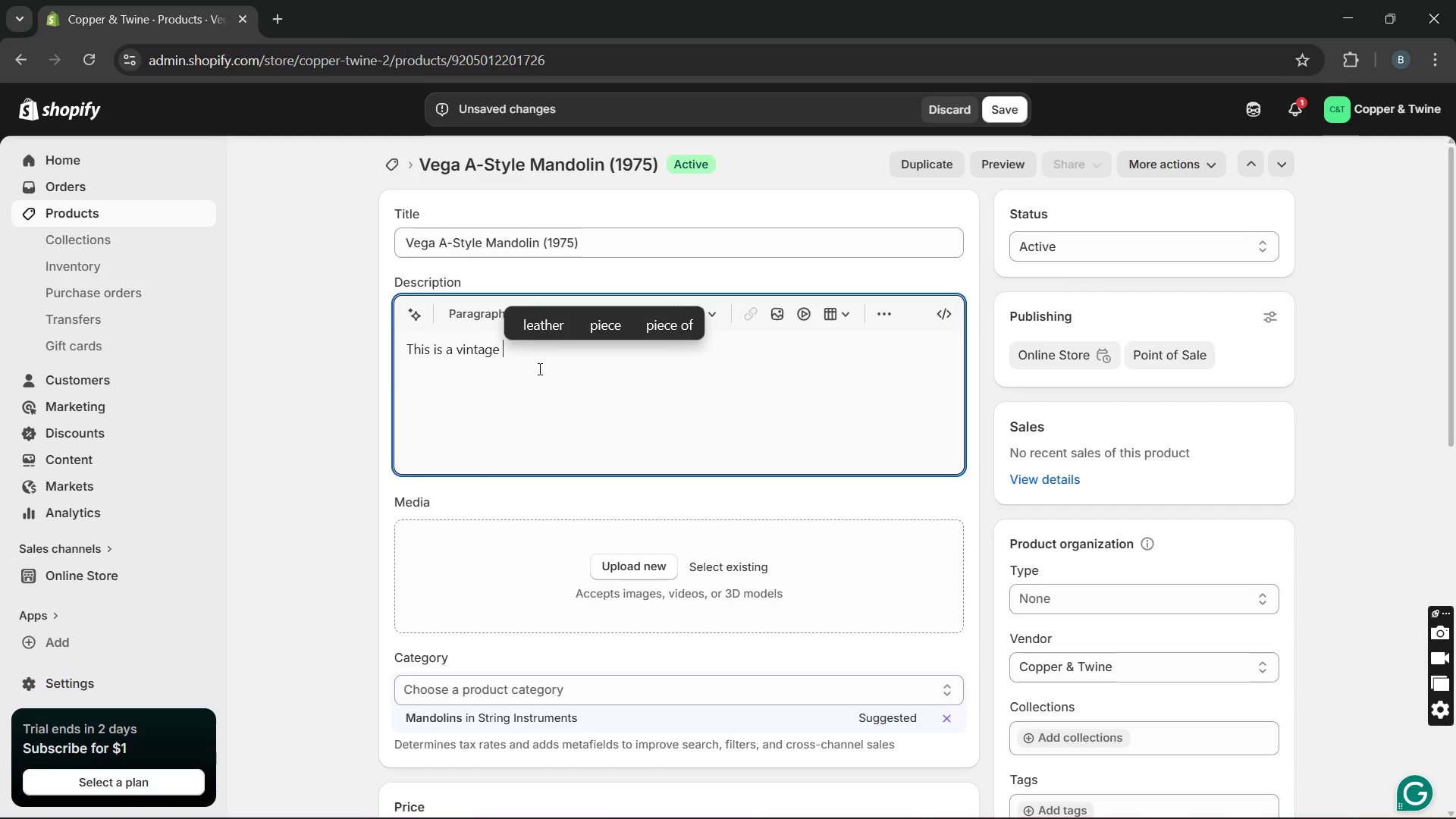 
type(1975 )
 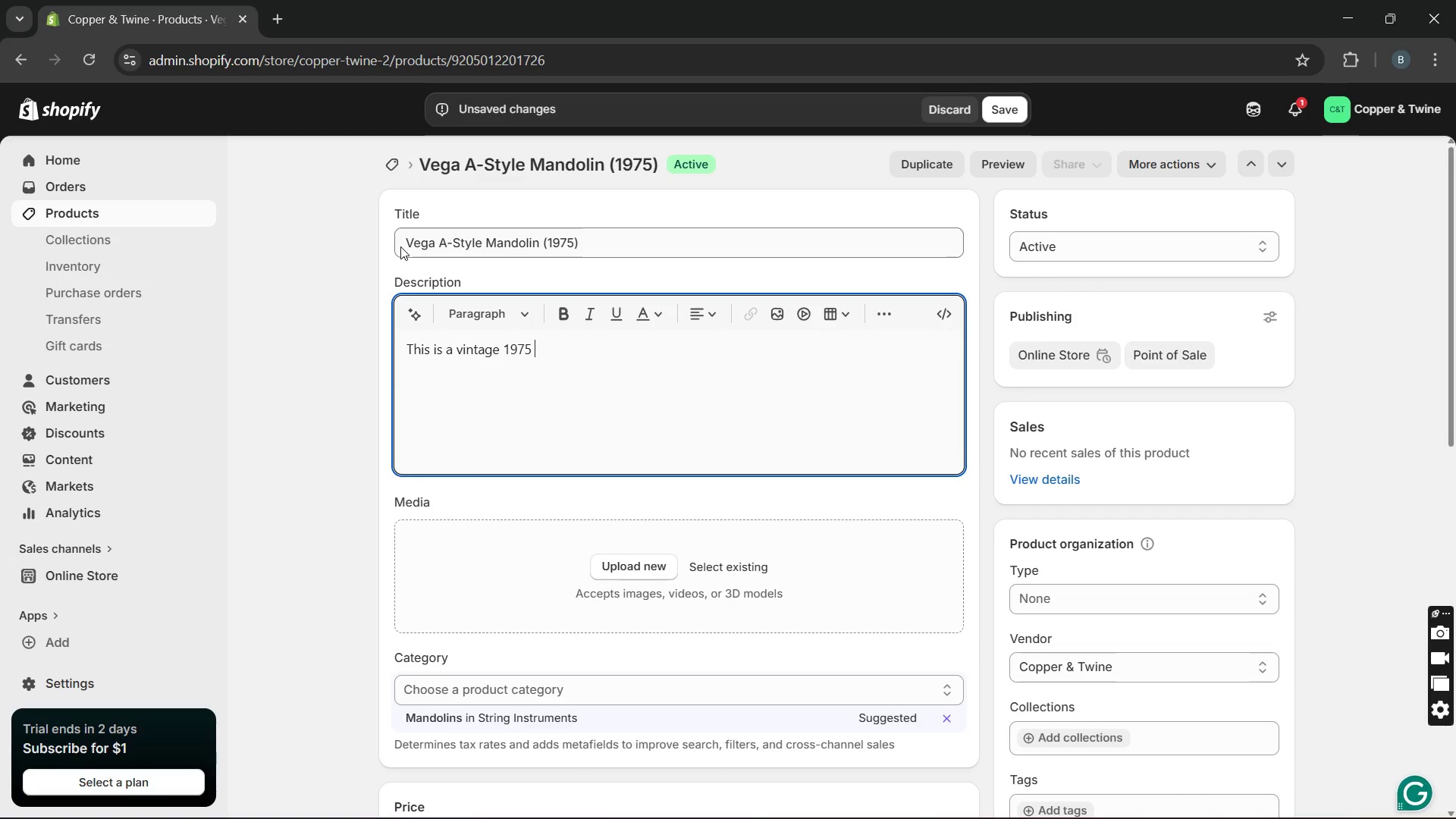 
left_click_drag(start_coordinate=[406, 240], to_coordinate=[544, 239])
 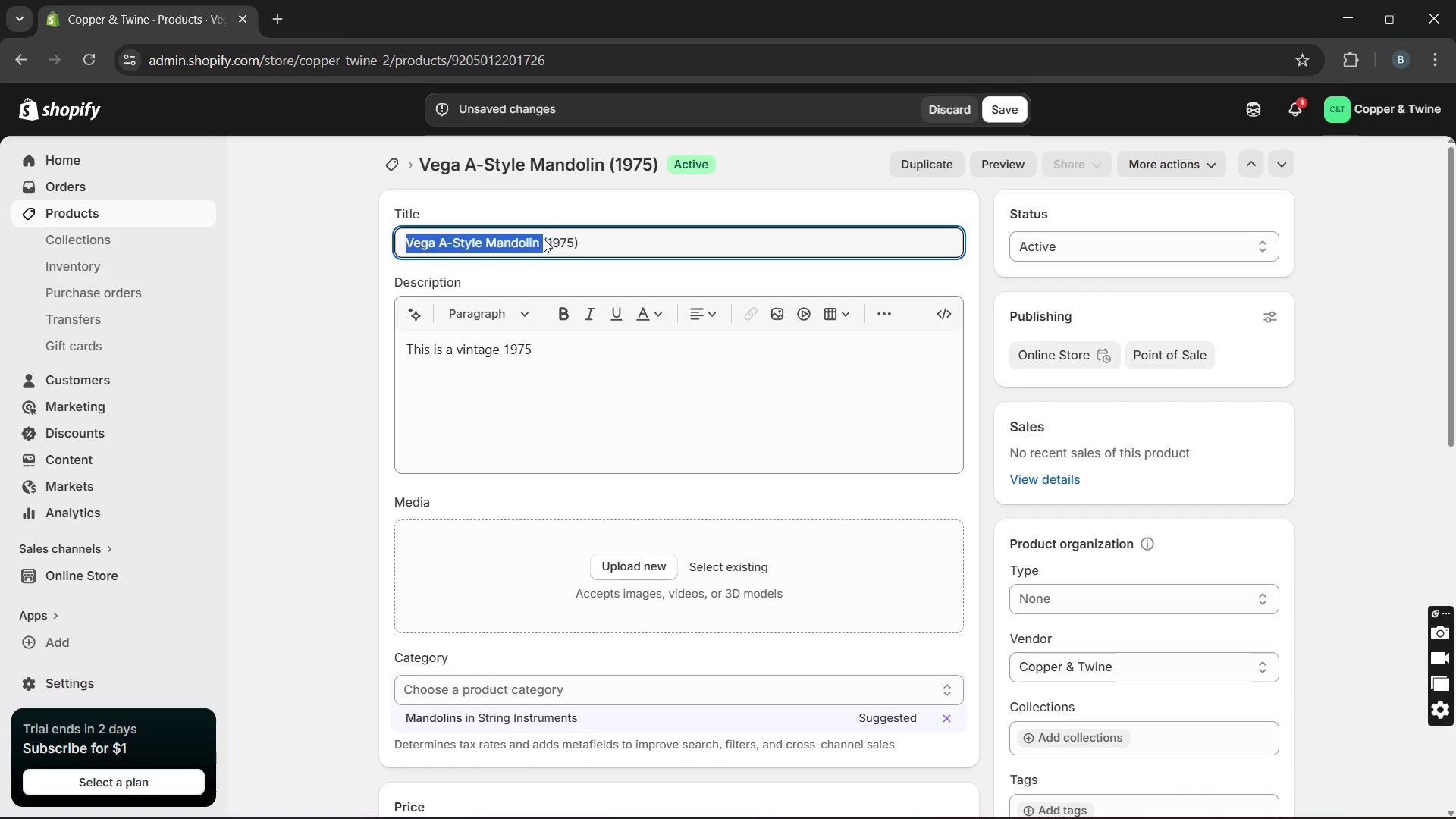 
hold_key(key=ControlLeft, duration=0.39)
 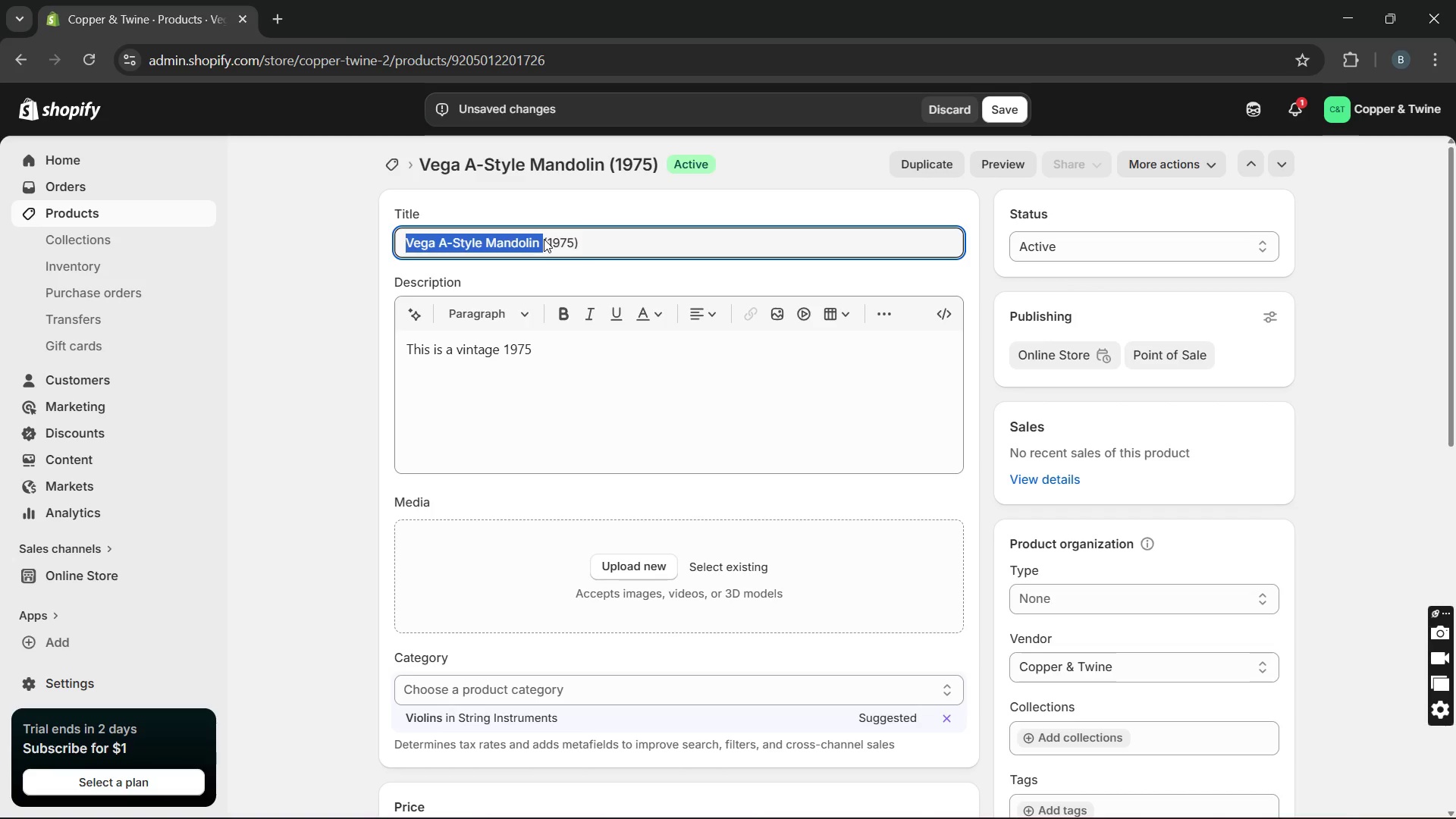 
key(C)
 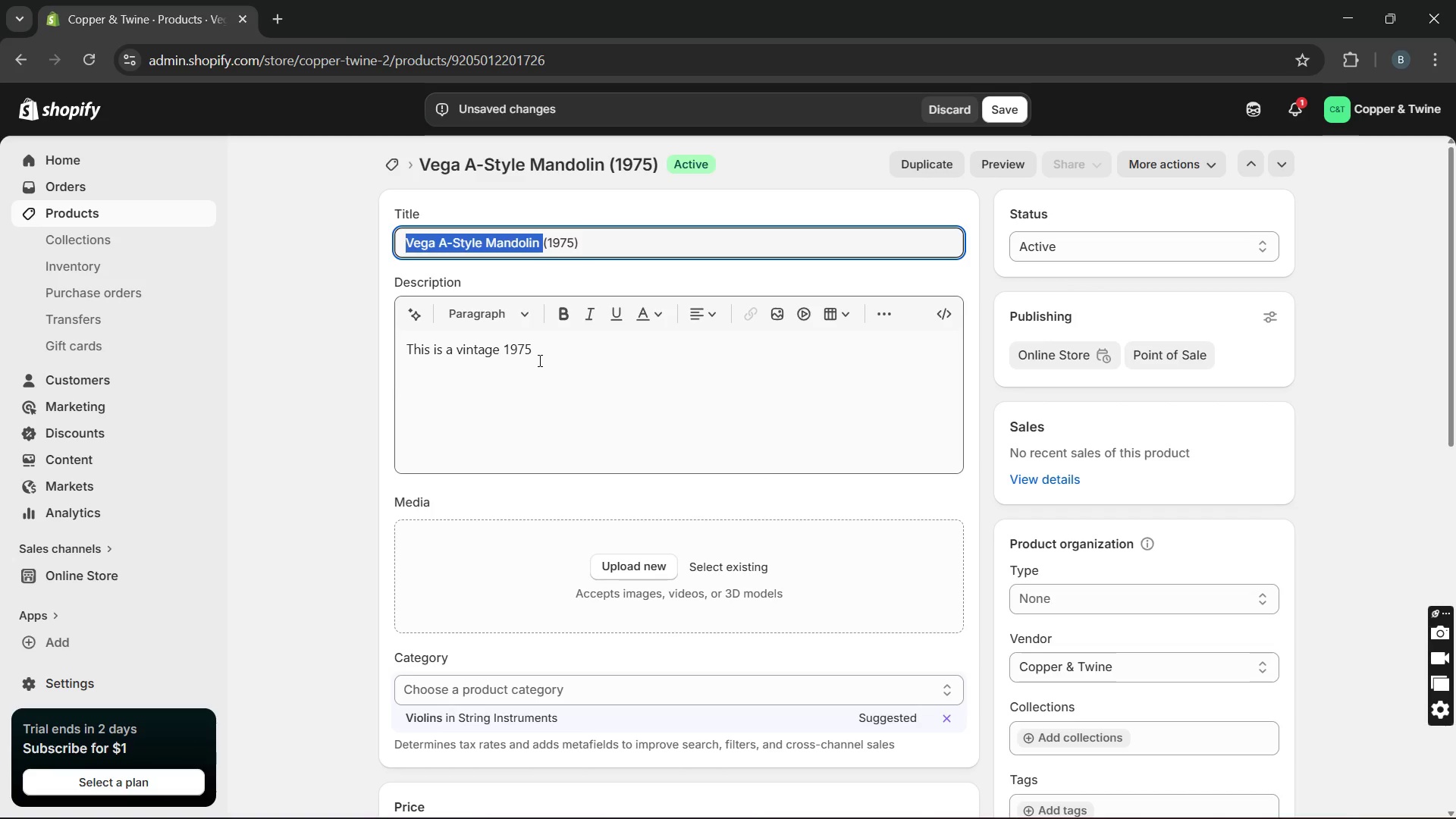 
left_click([538, 360])
 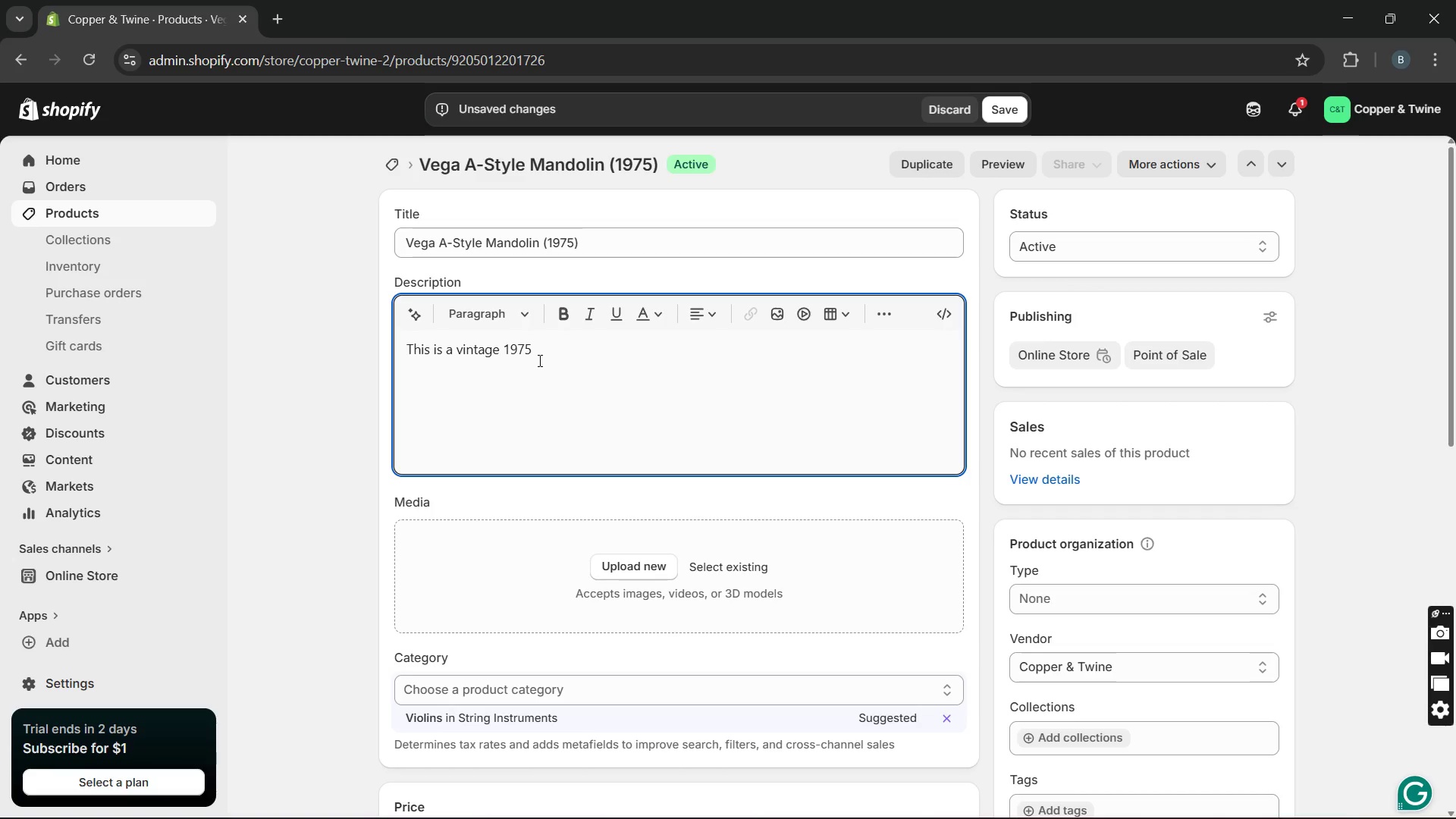 
key(Control+V)
 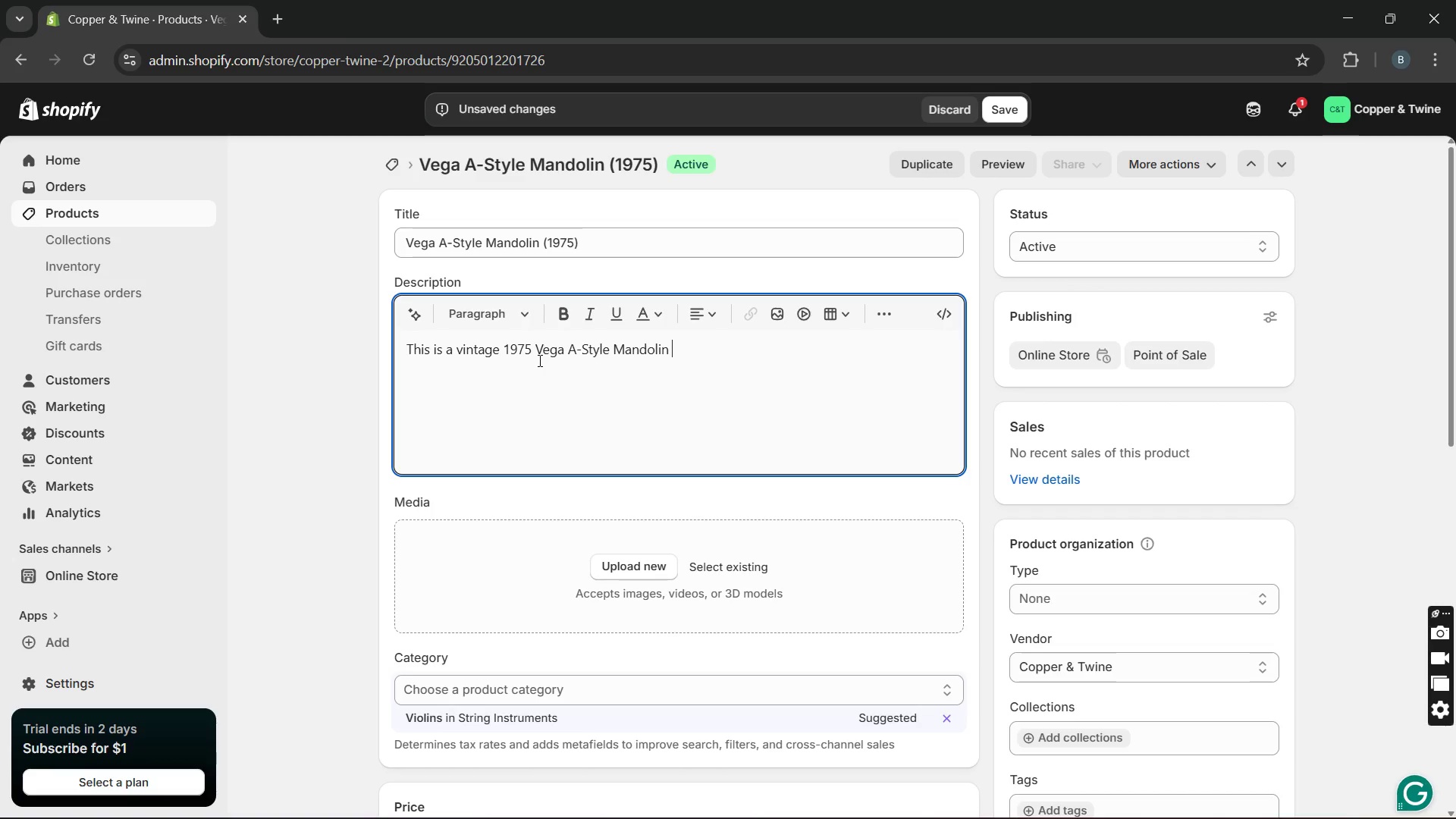 
type(crafted )
 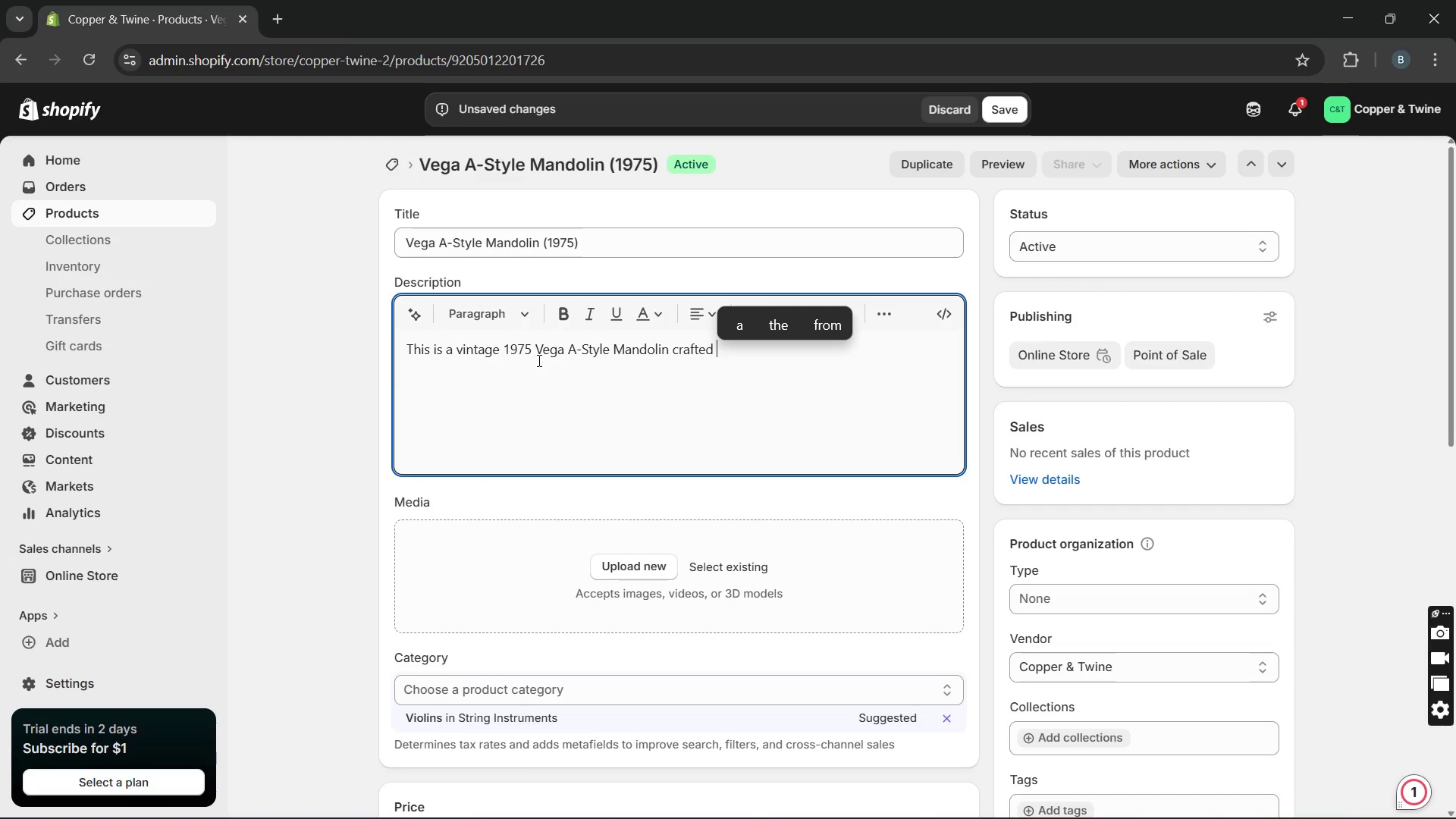 
wait(12.17)
 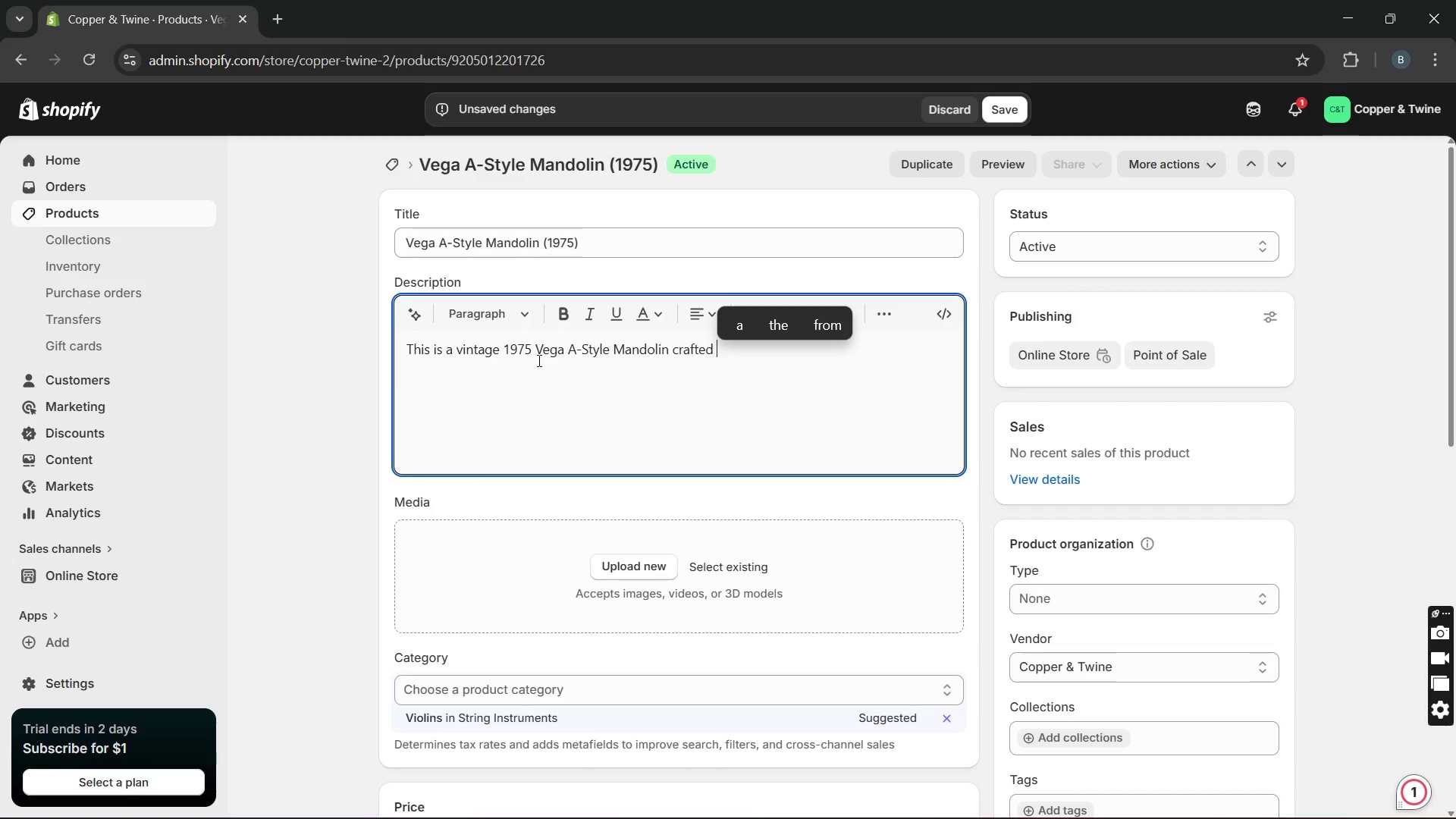 
type(for folk and )
 